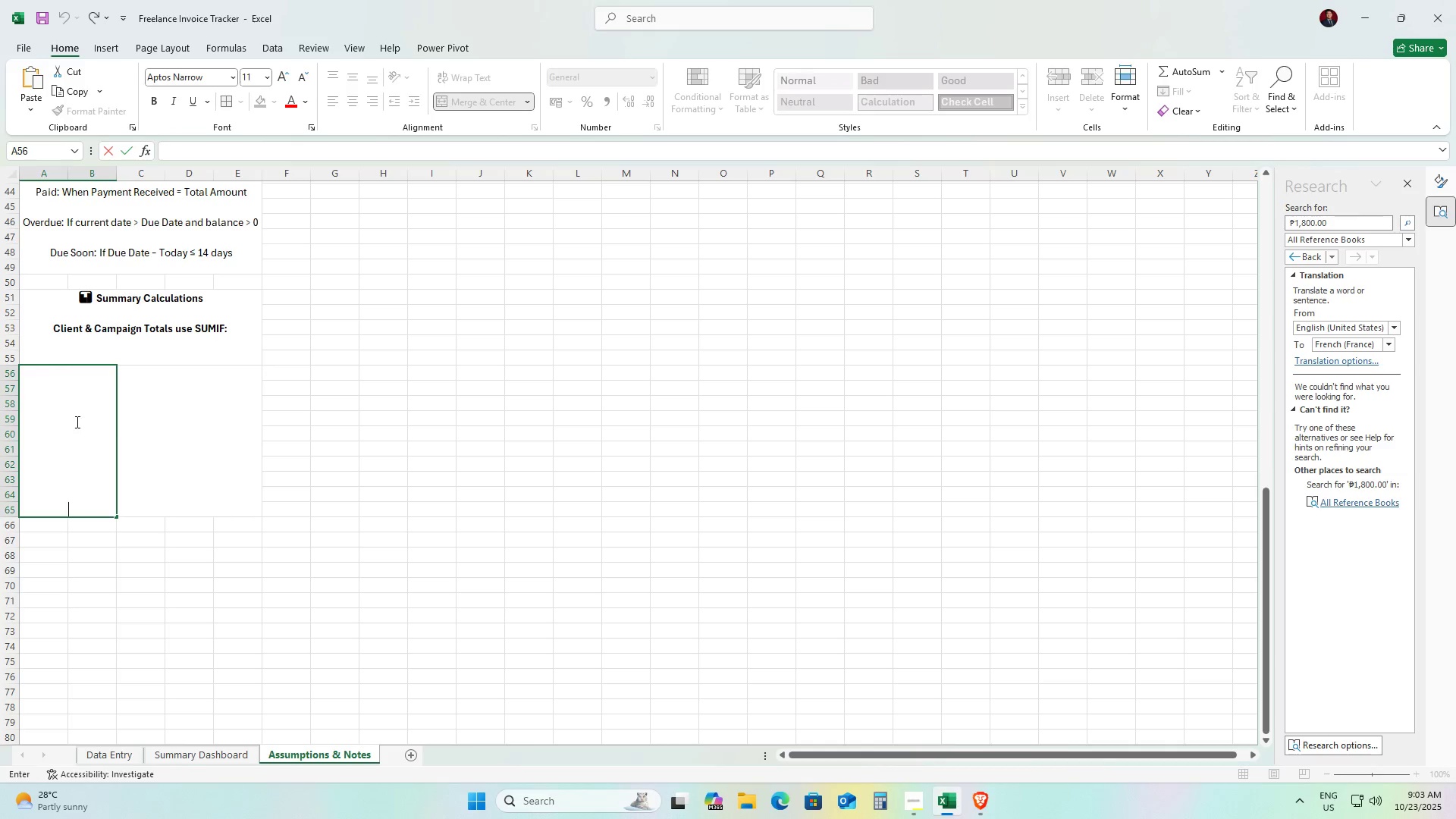 
triple_click([76, 422])
 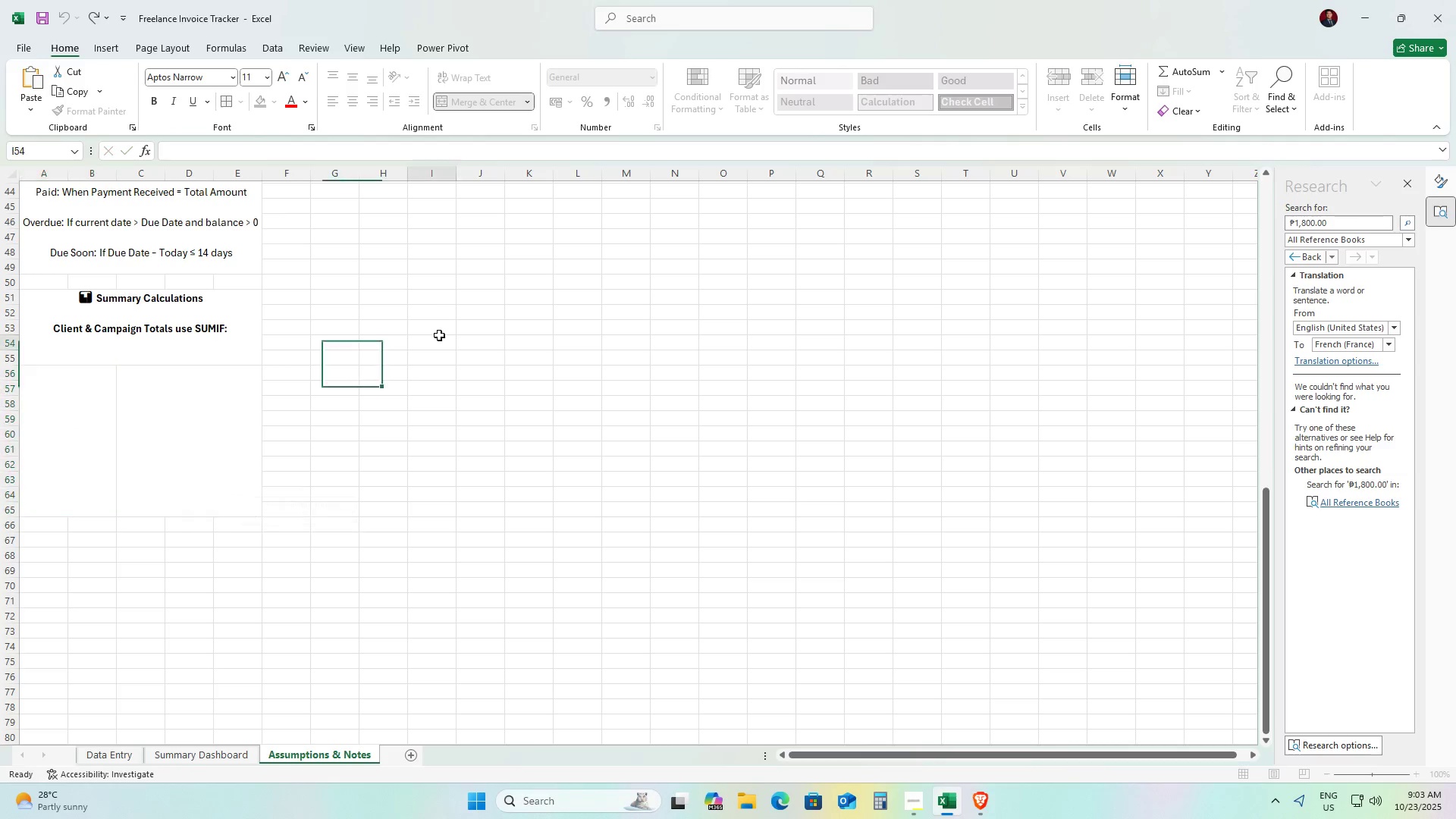 
double_click([8, 428])
 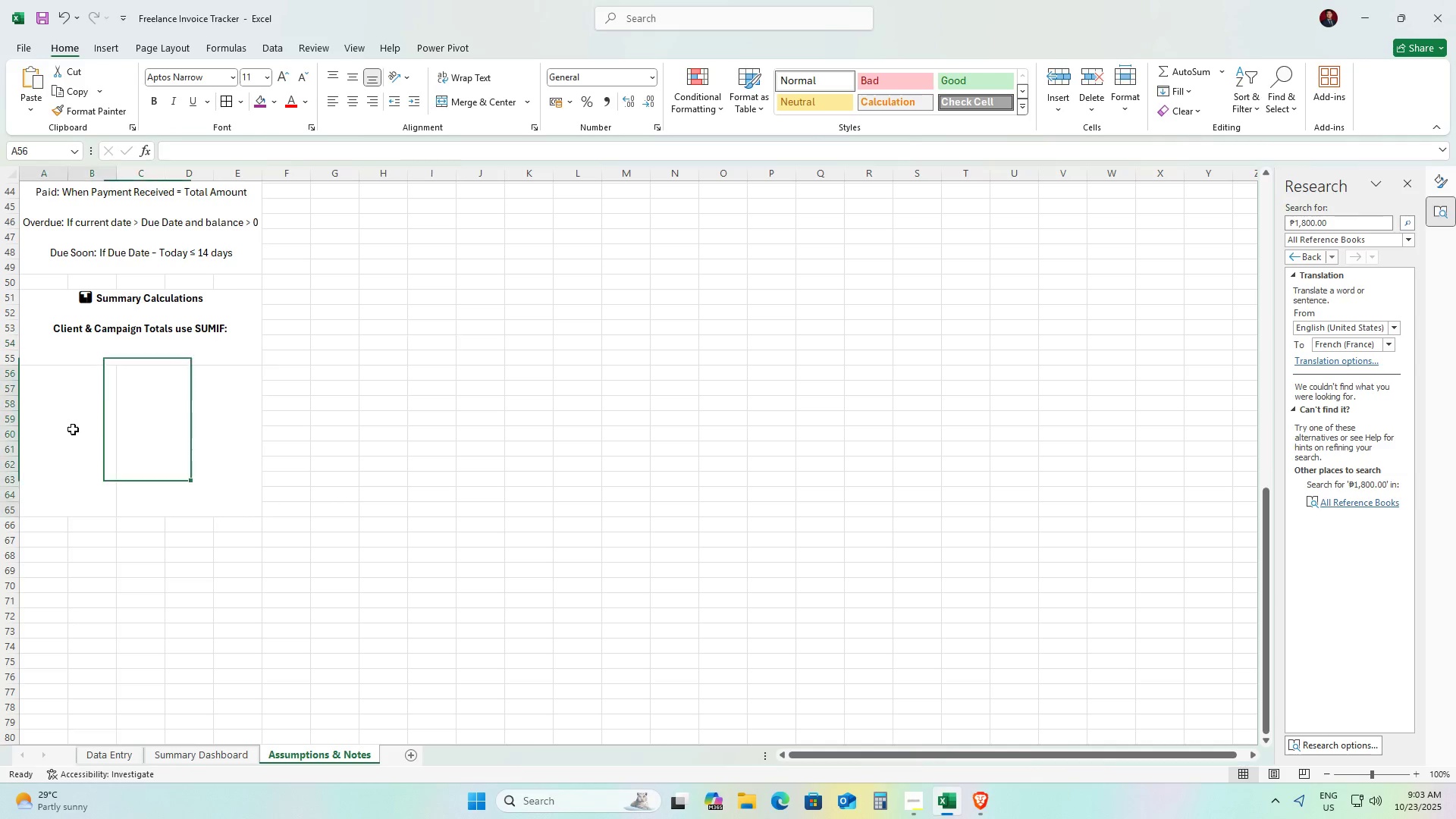 
triple_click([73, 429])
 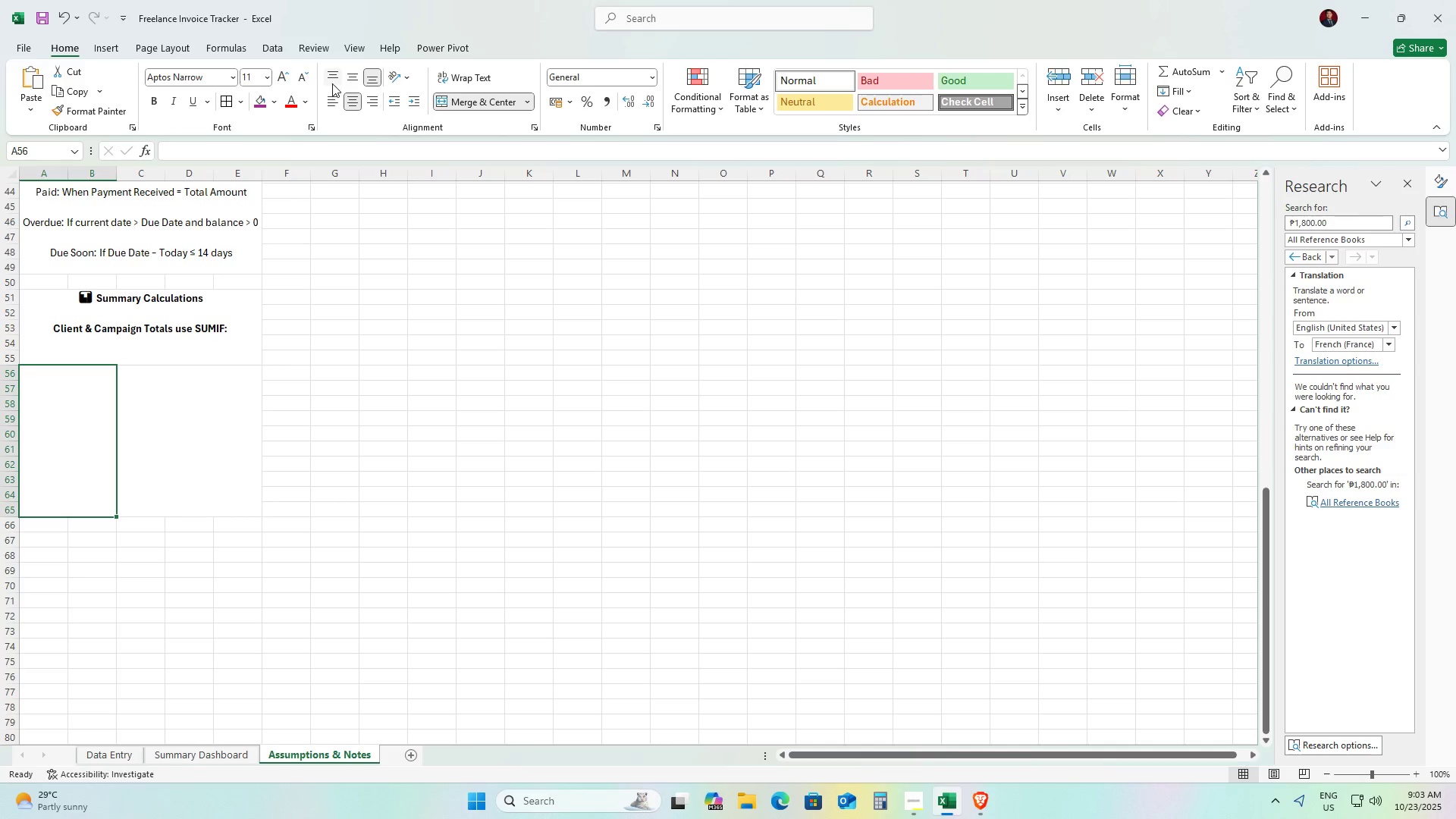 
left_click([332, 83])
 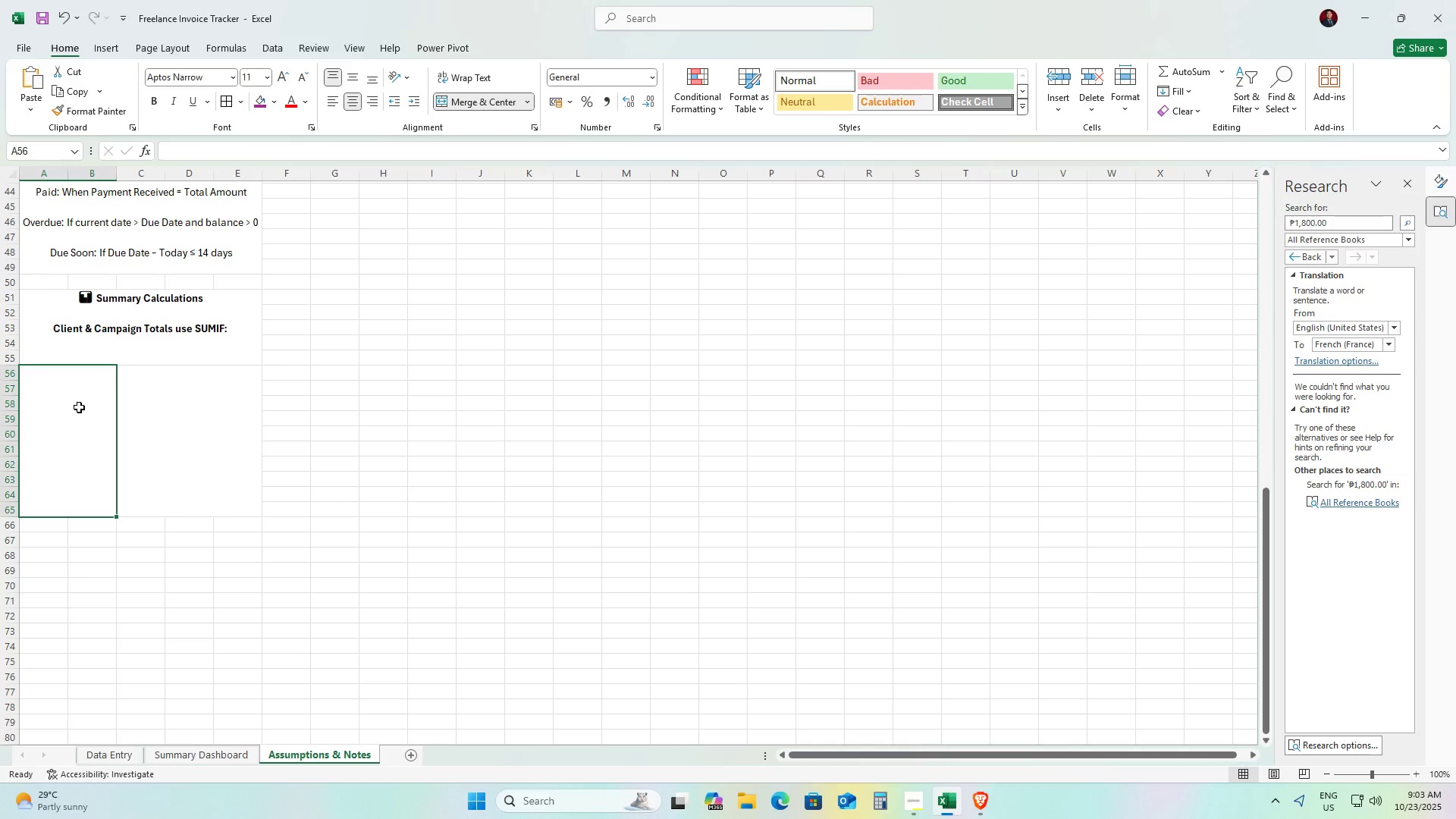 
left_click([79, 407])
 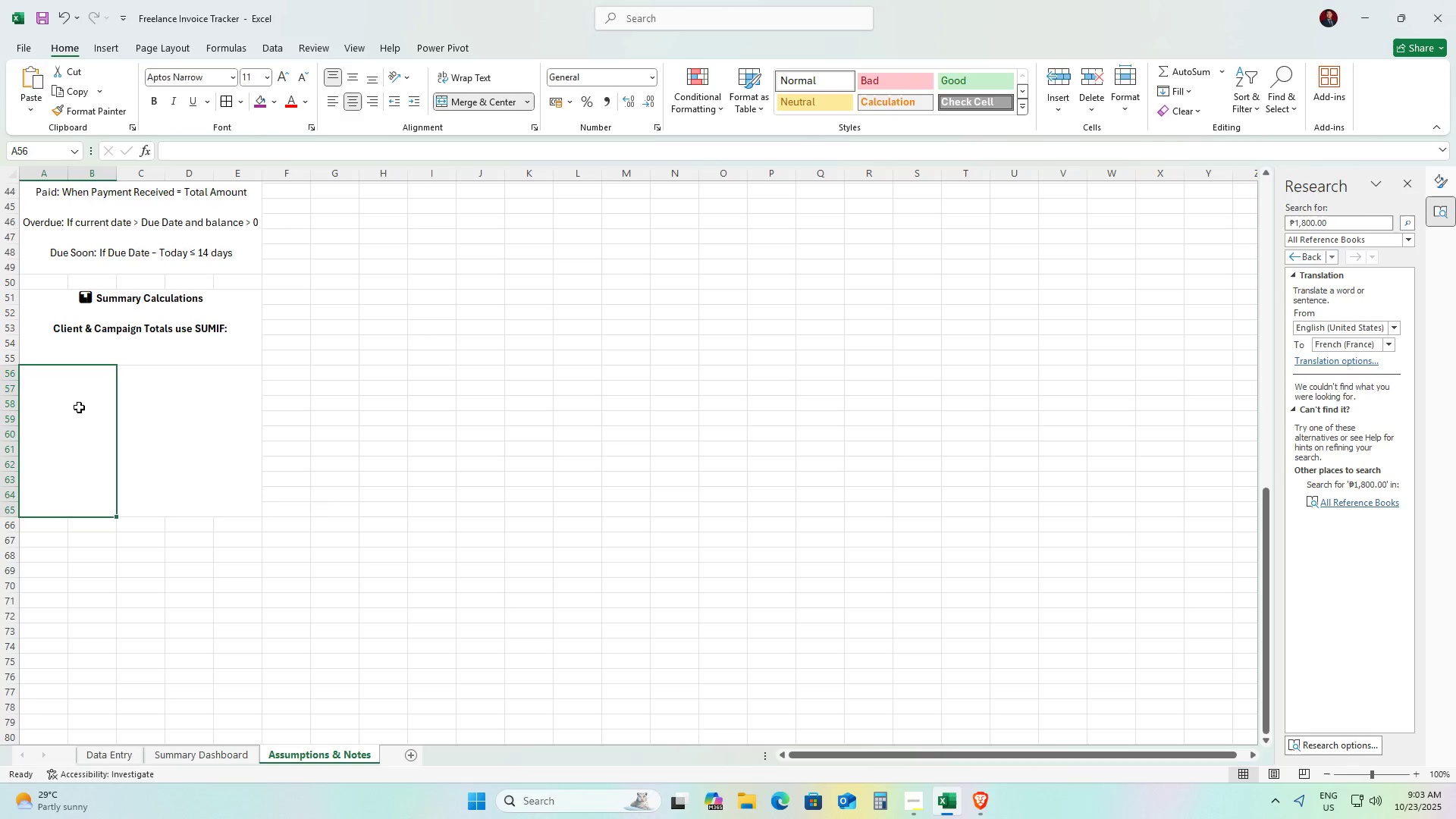 
key(Alt+AltLeft)
 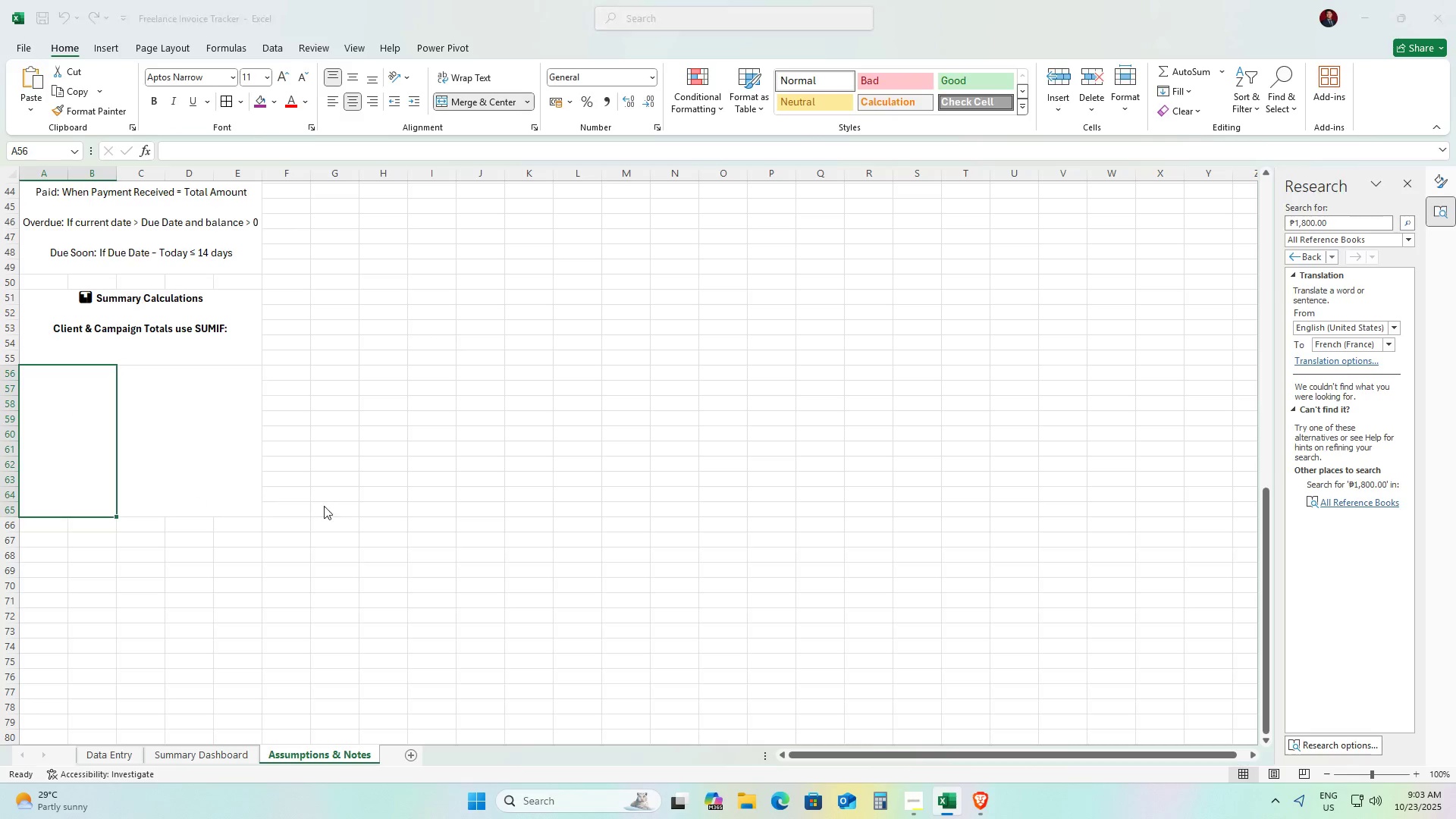 
key(Alt+Tab)
 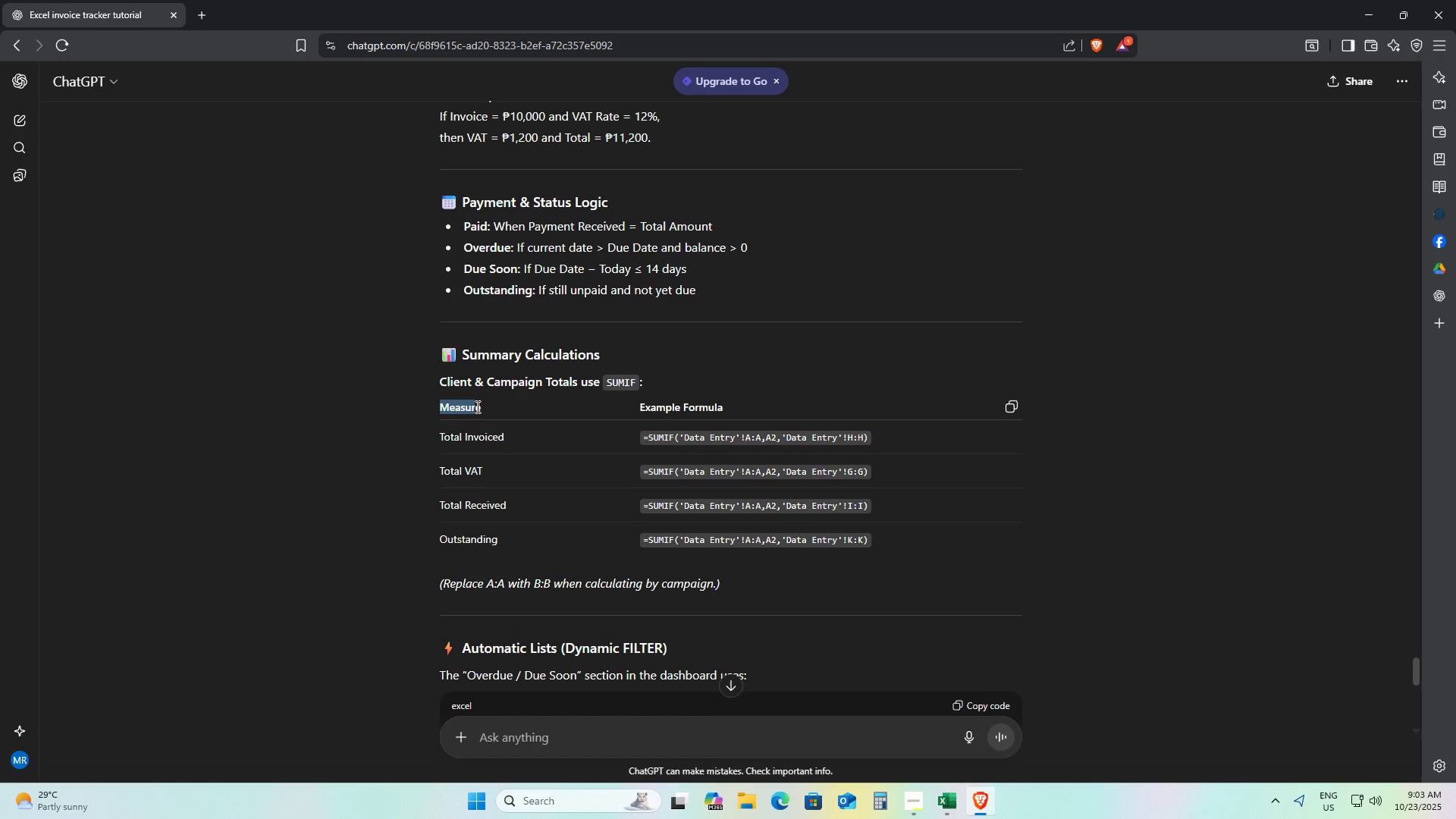 
key(Control+ControlLeft)
 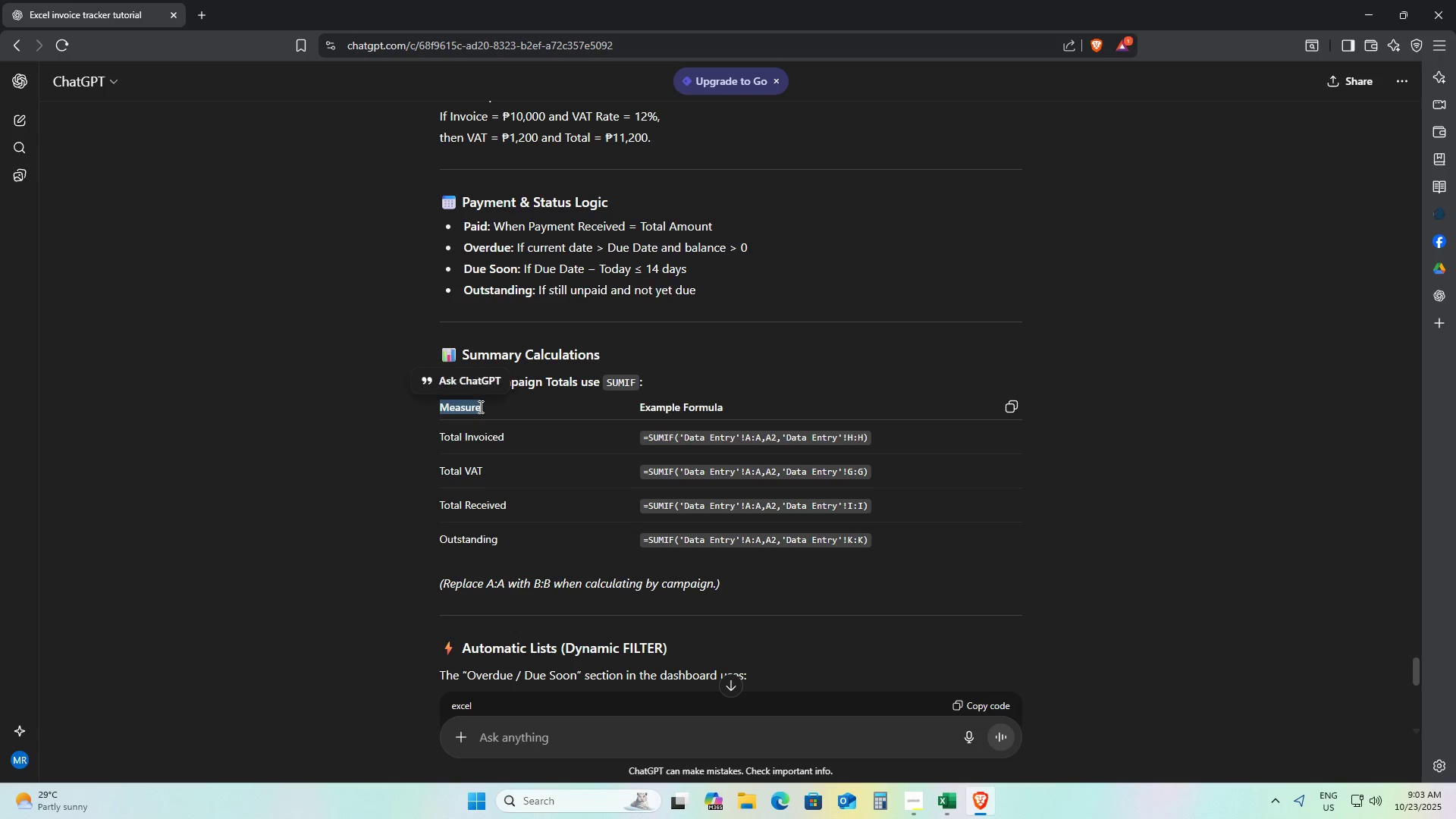 
key(Control+C)
 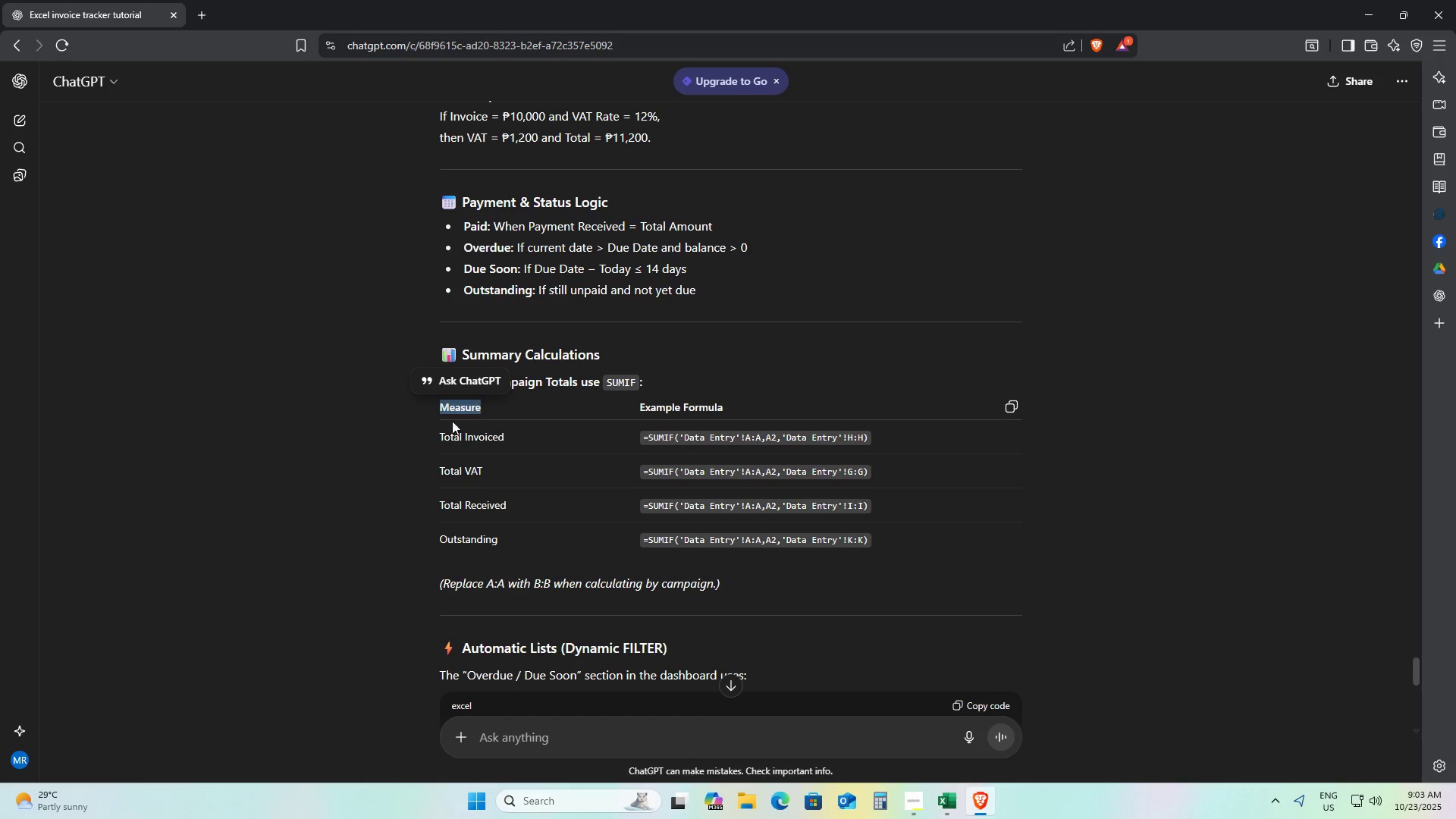 
key(Alt+AltLeft)
 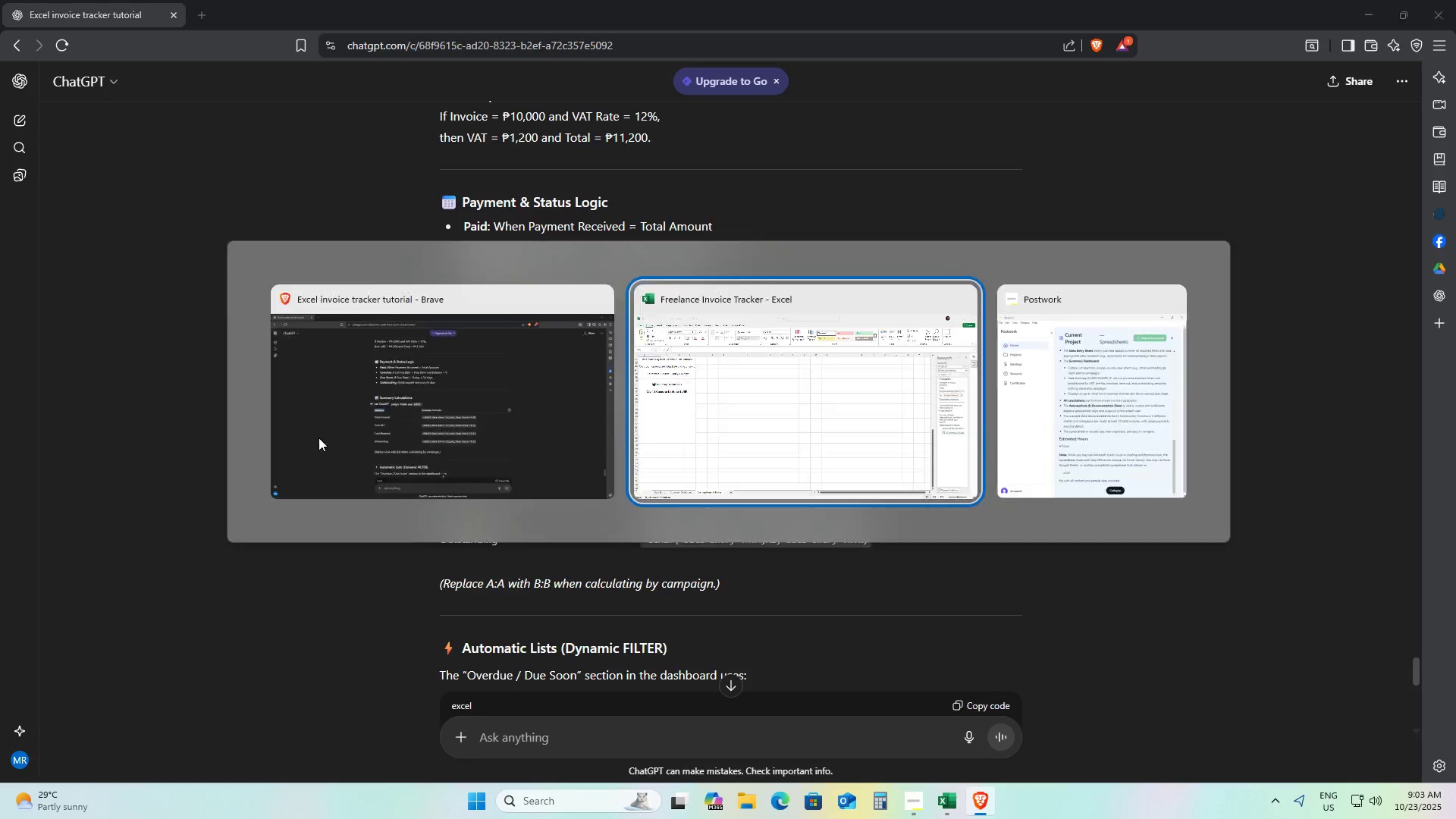 
key(Alt+Tab)
 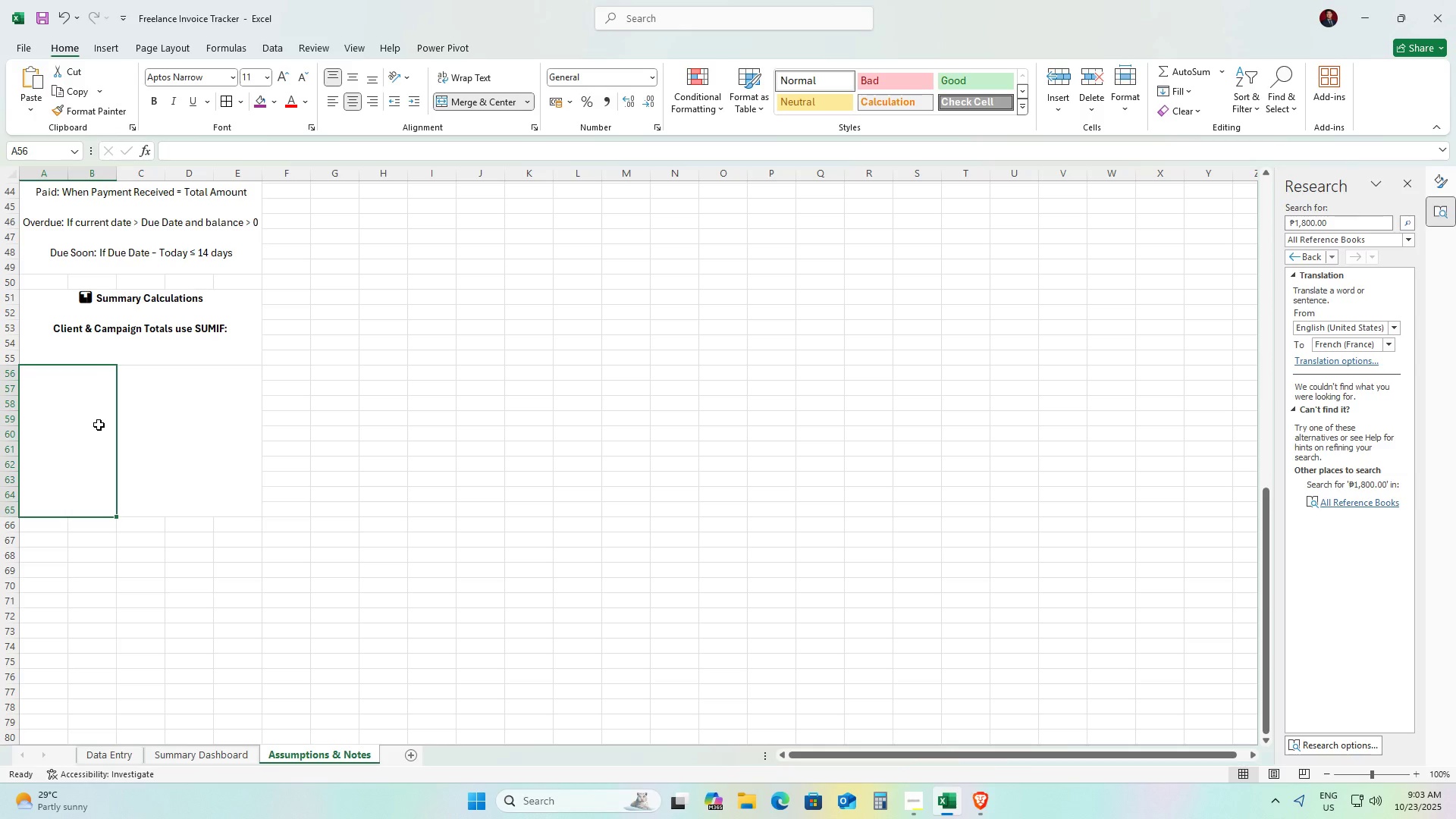 
double_click([99, 425])
 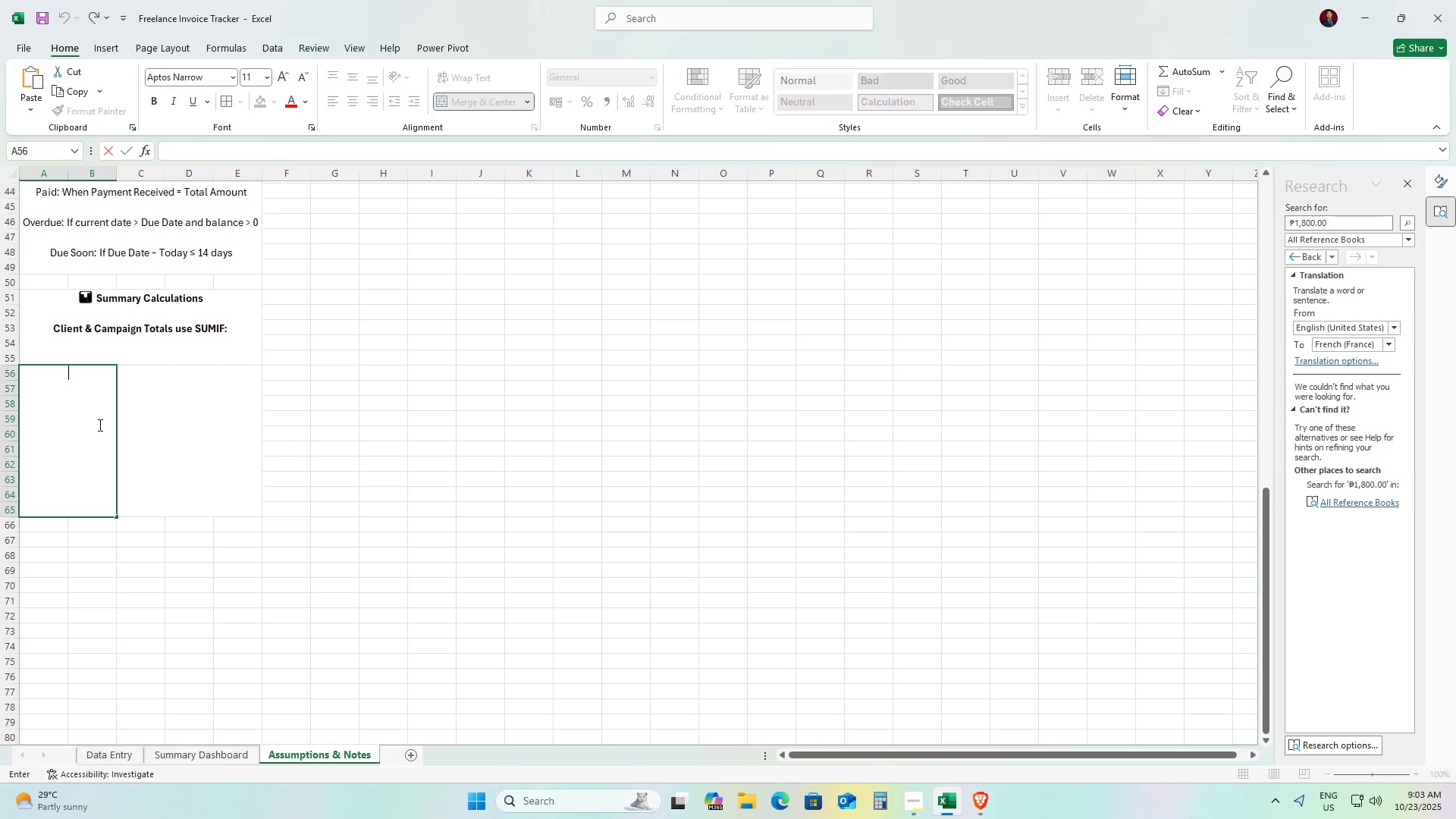 
key(Control+ControlLeft)
 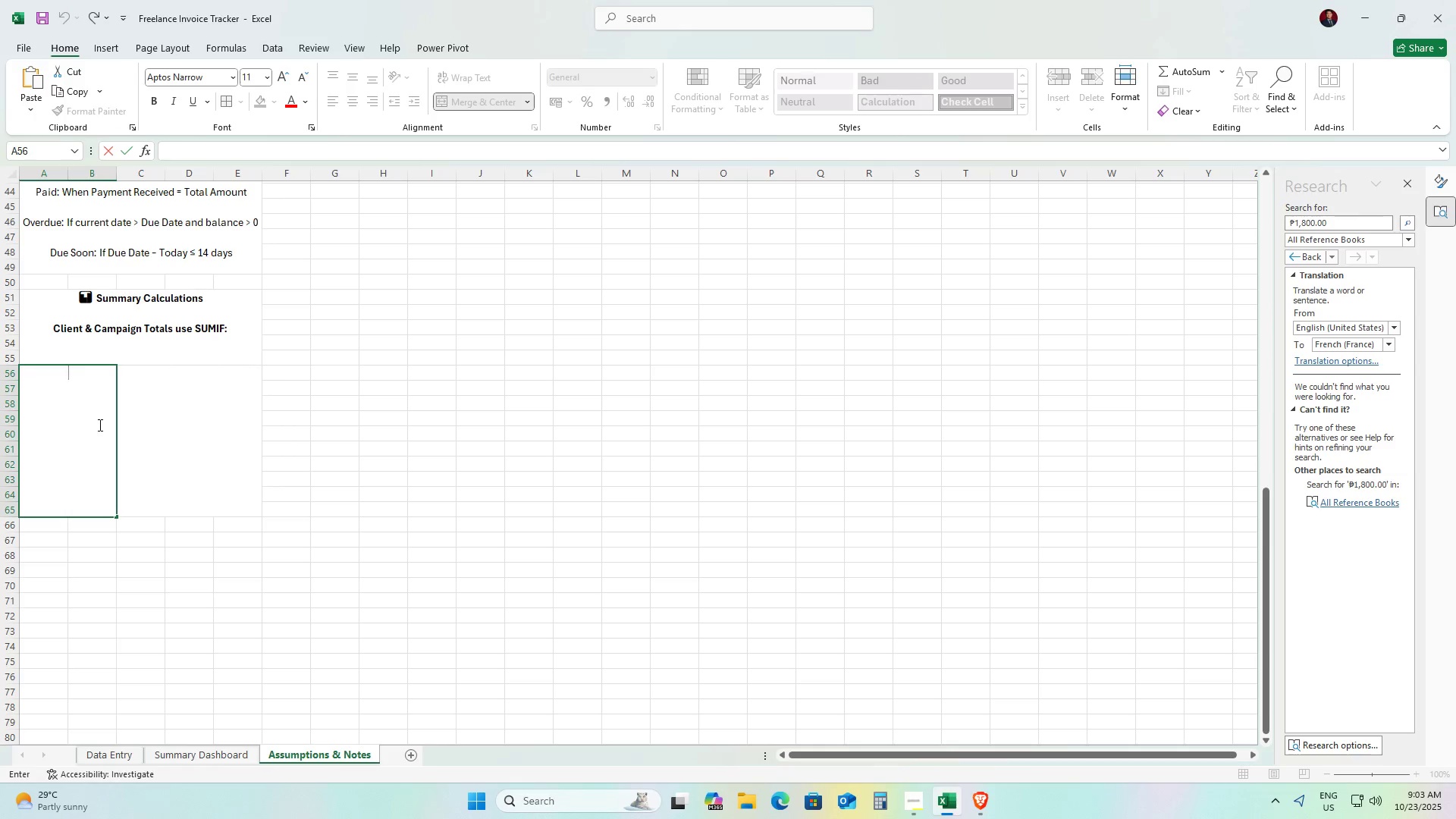 
key(Control+V)
 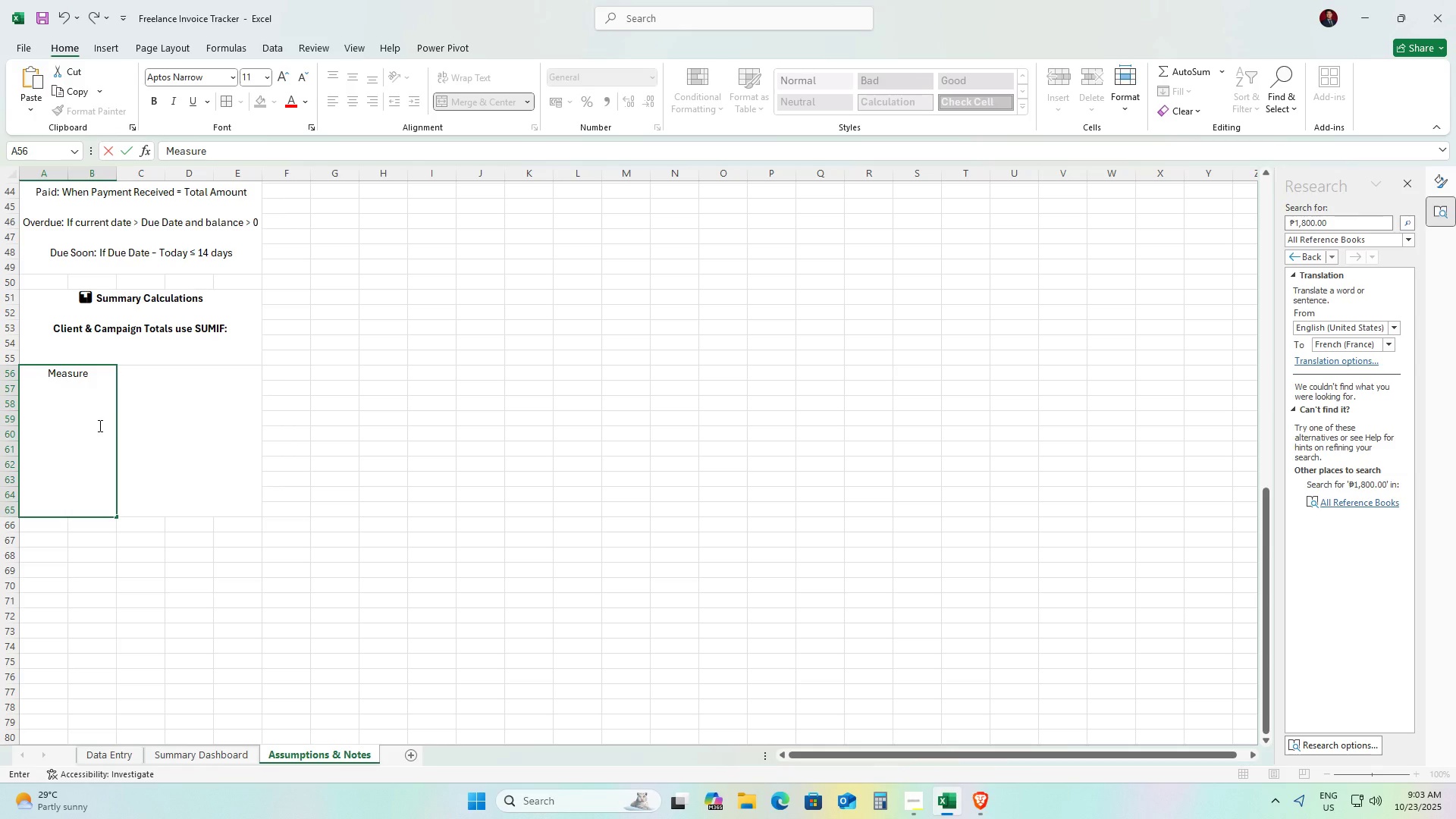 
hold_key(key=ShiftLeft, duration=0.56)
 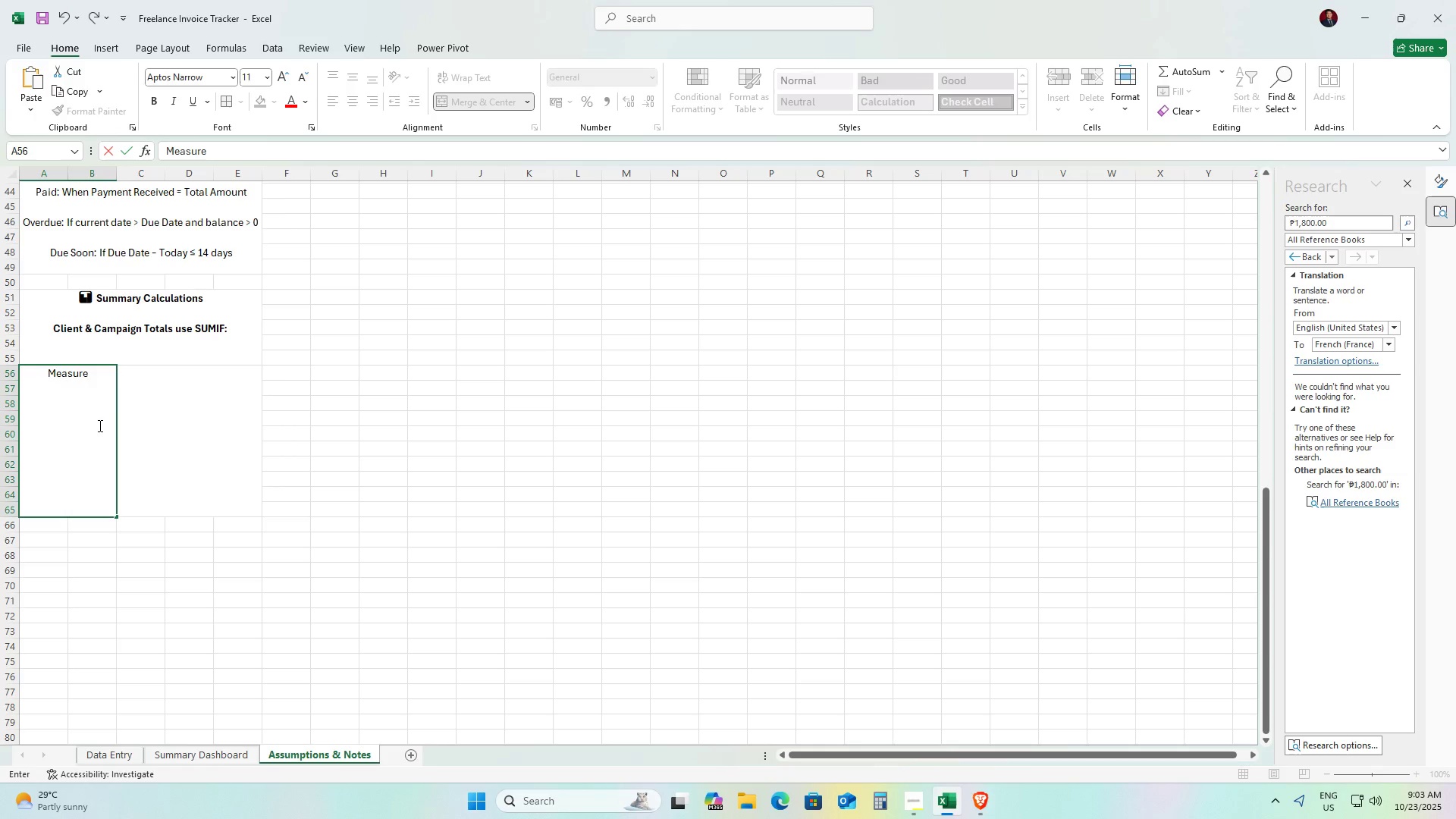 
key(Alt+NumpadEnter)
 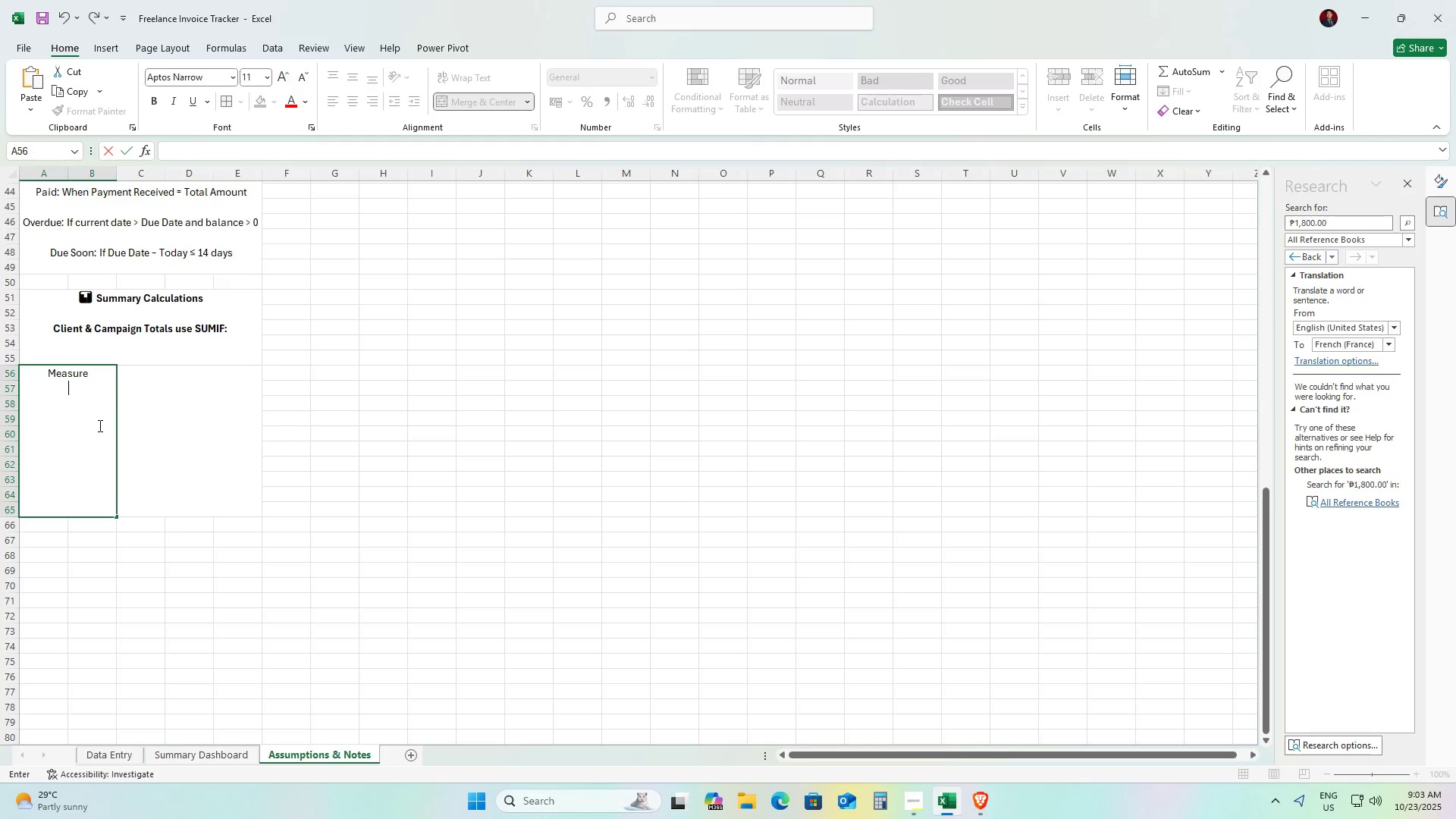 
key(Alt+AltLeft)
 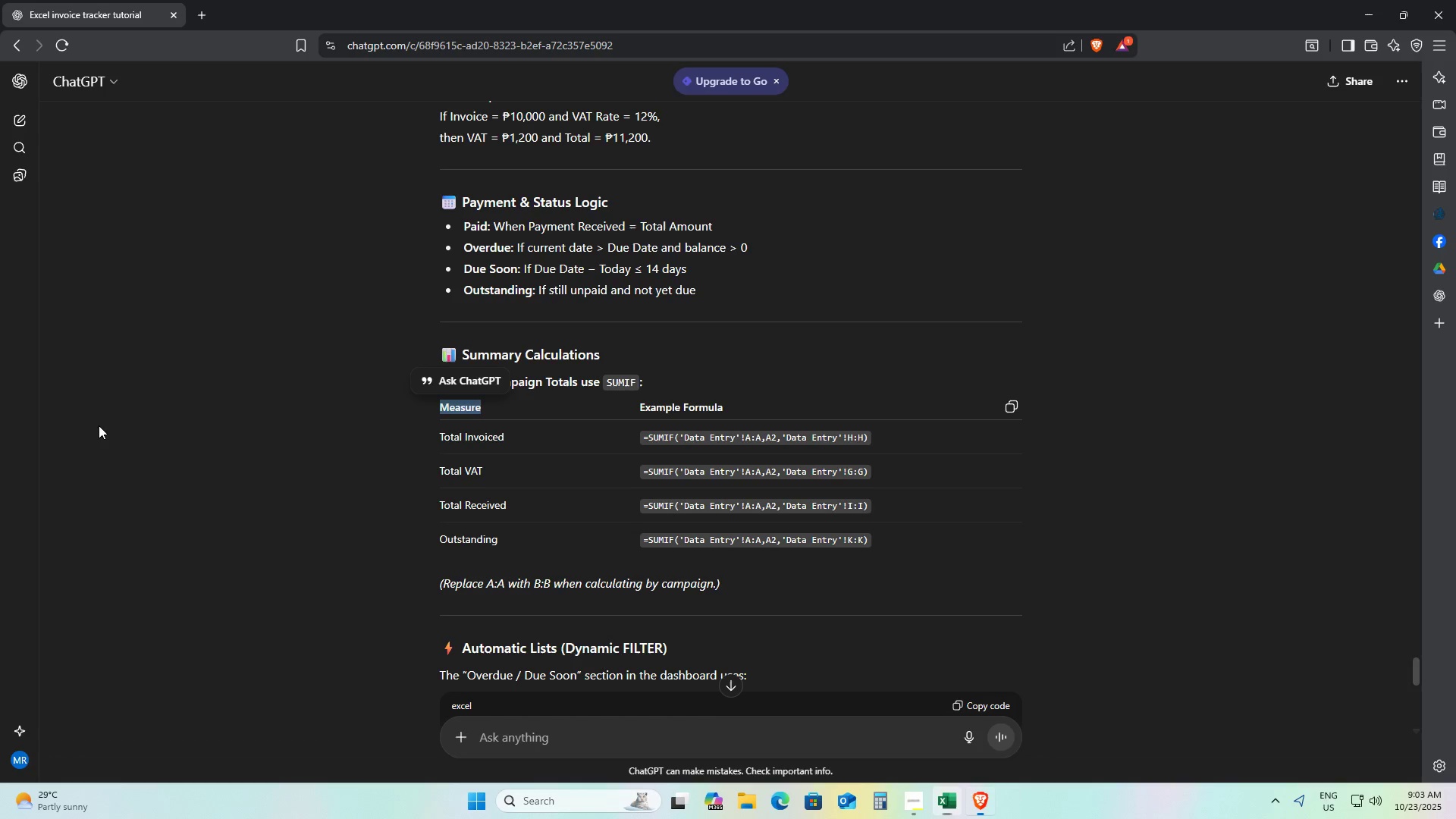 
key(Alt+Tab)
 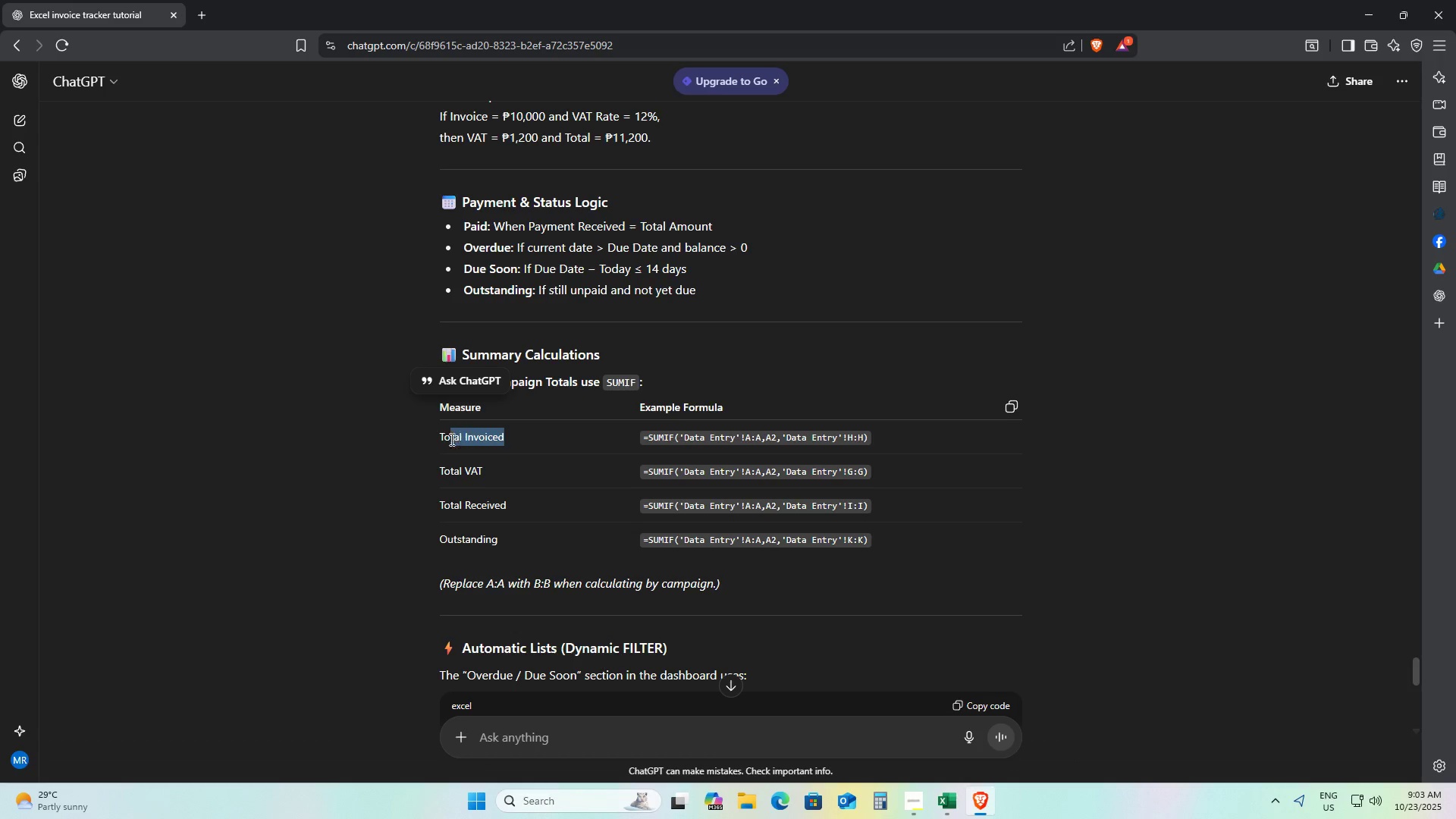 
key(Control+ControlLeft)
 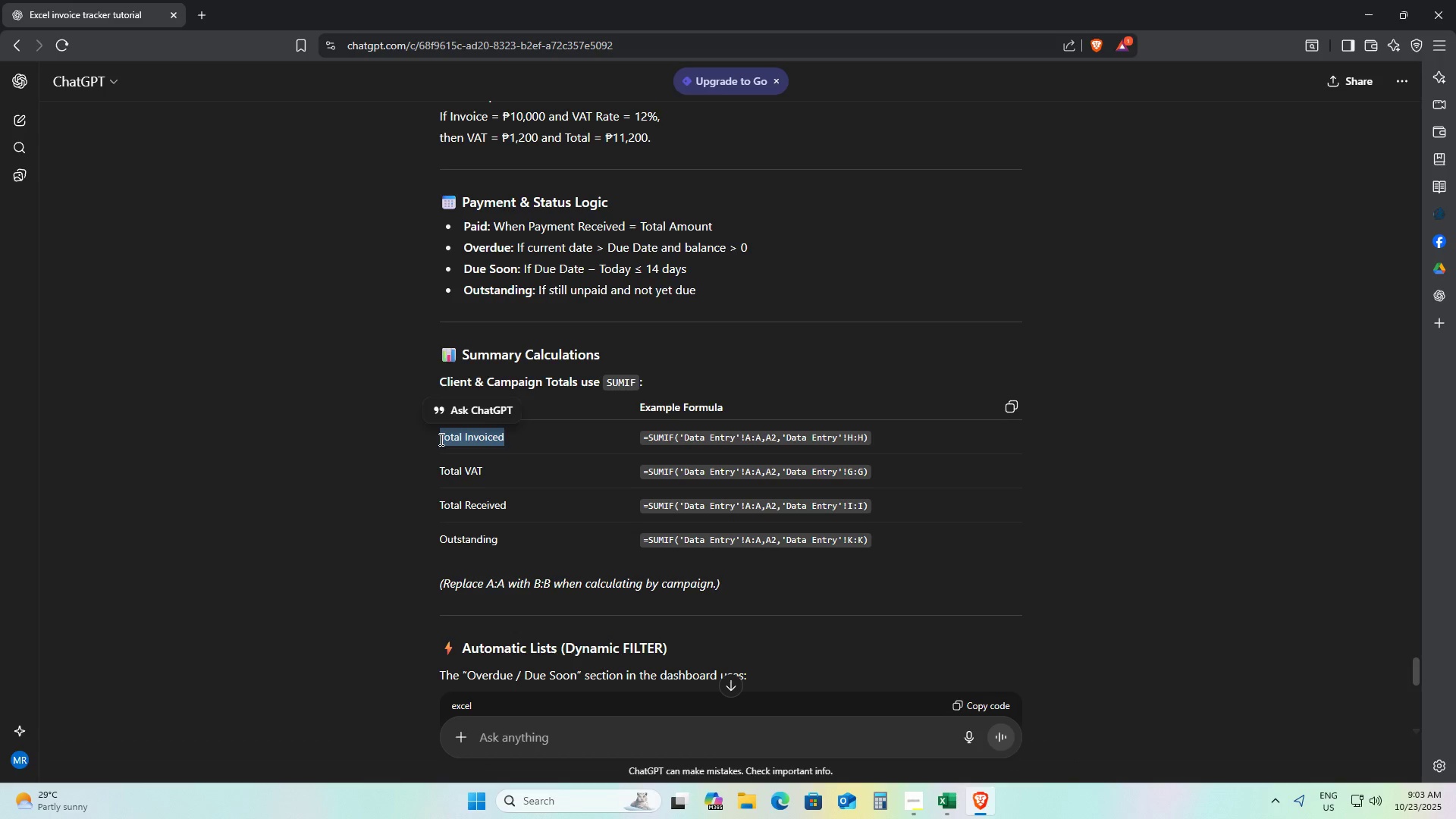 
key(Control+C)
 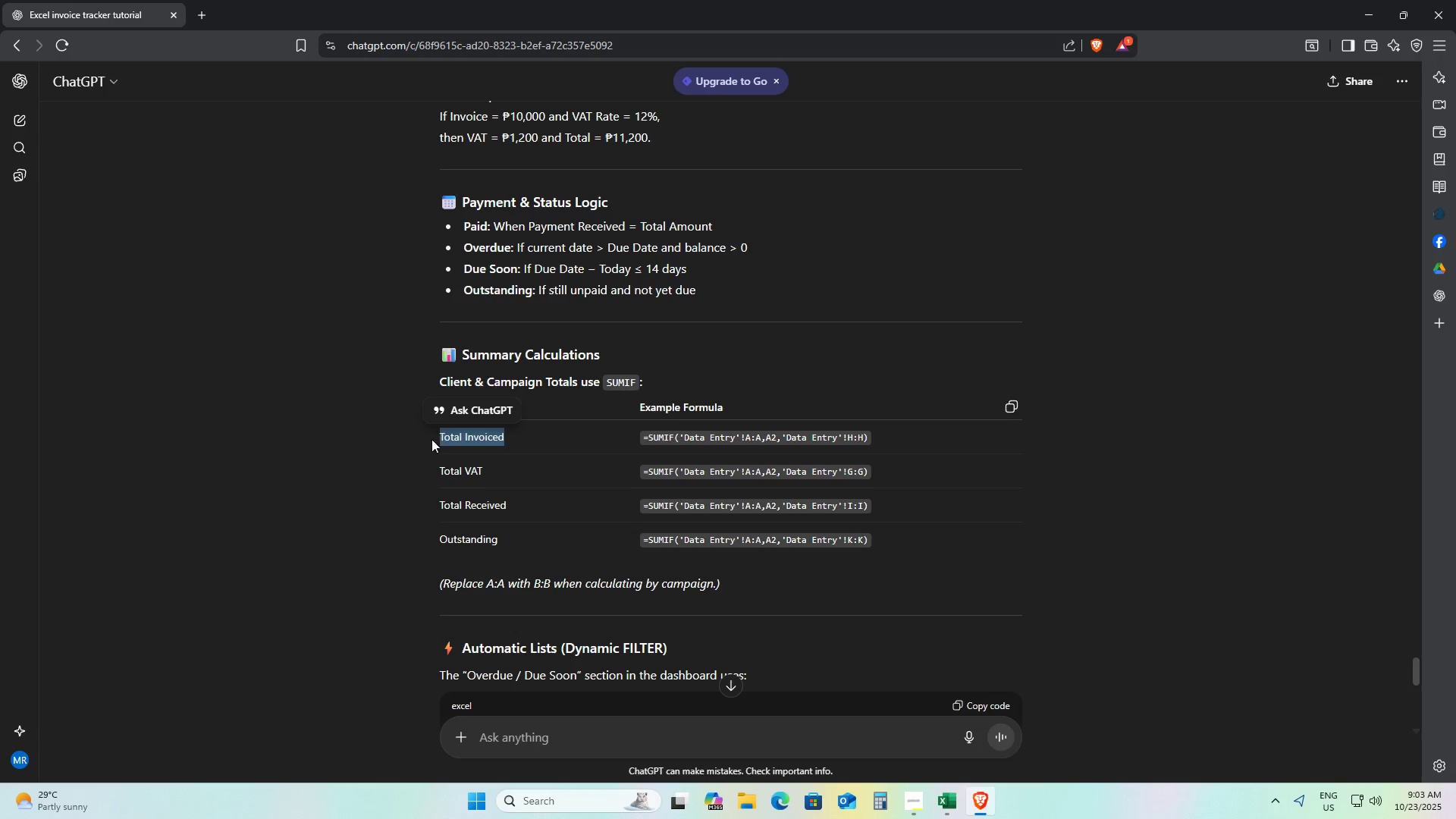 
key(Alt+AltLeft)
 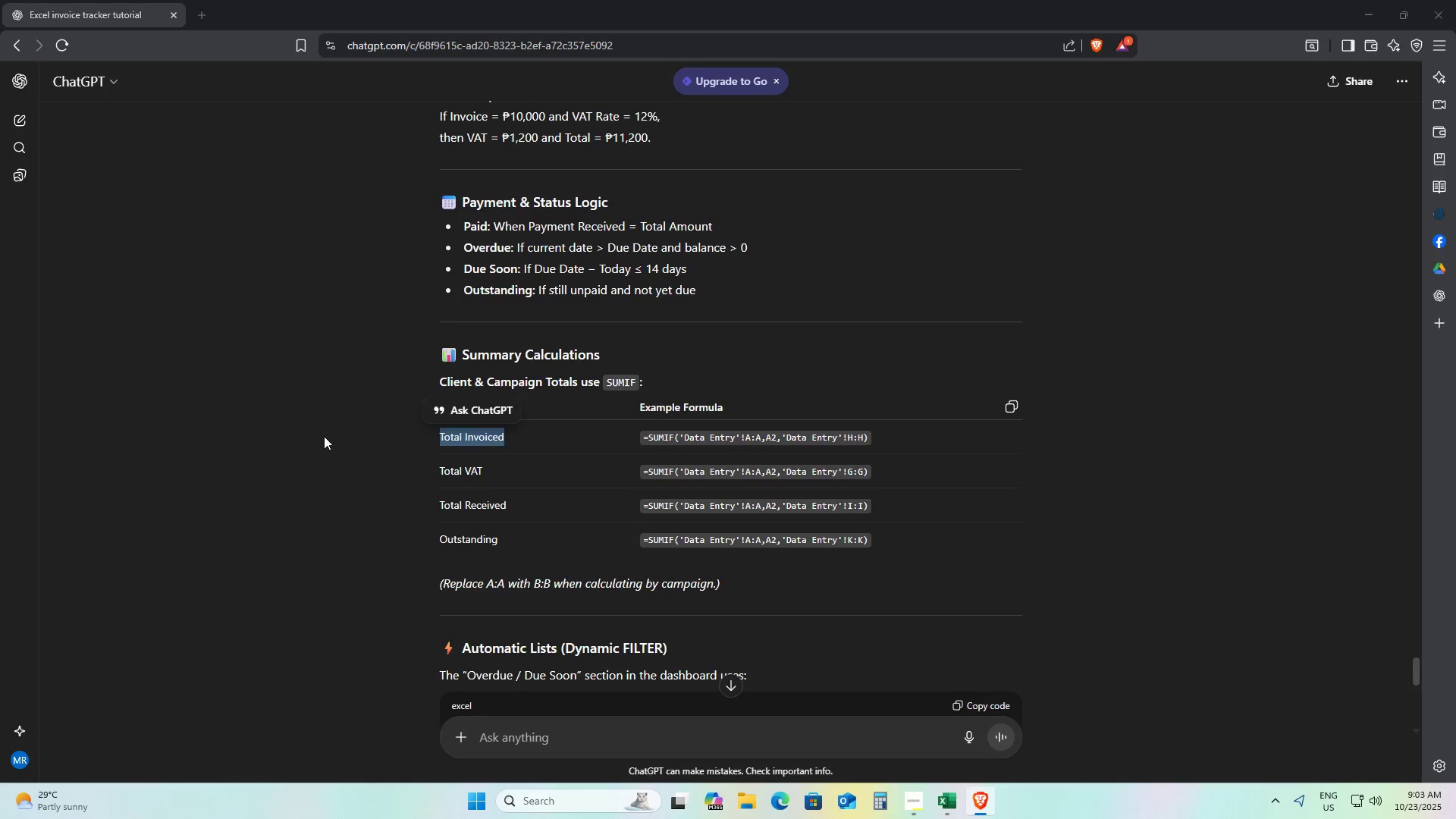 
key(Alt+Tab)
 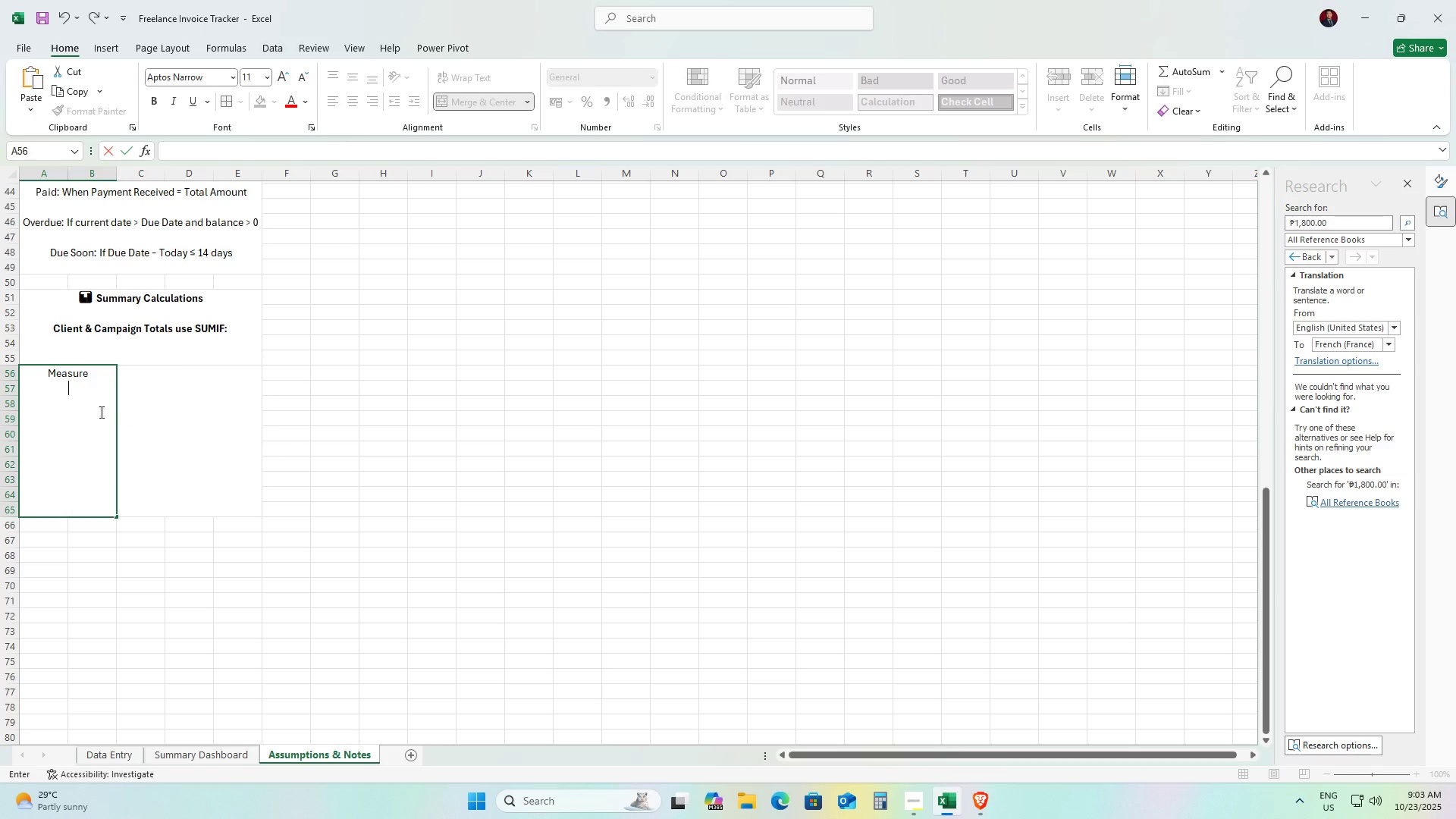 
key(Control+V)
 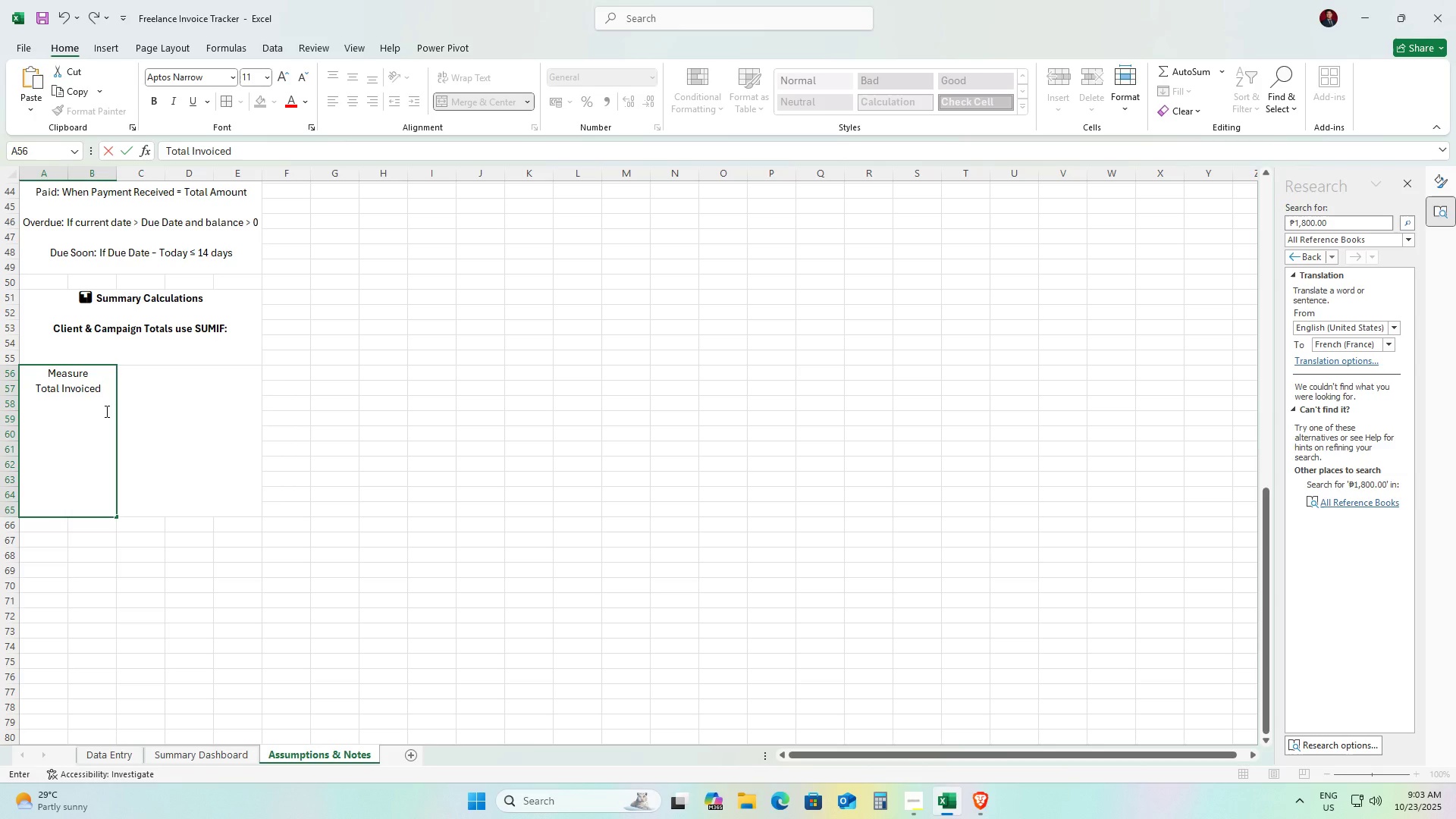 
key(Alt+AltLeft)
 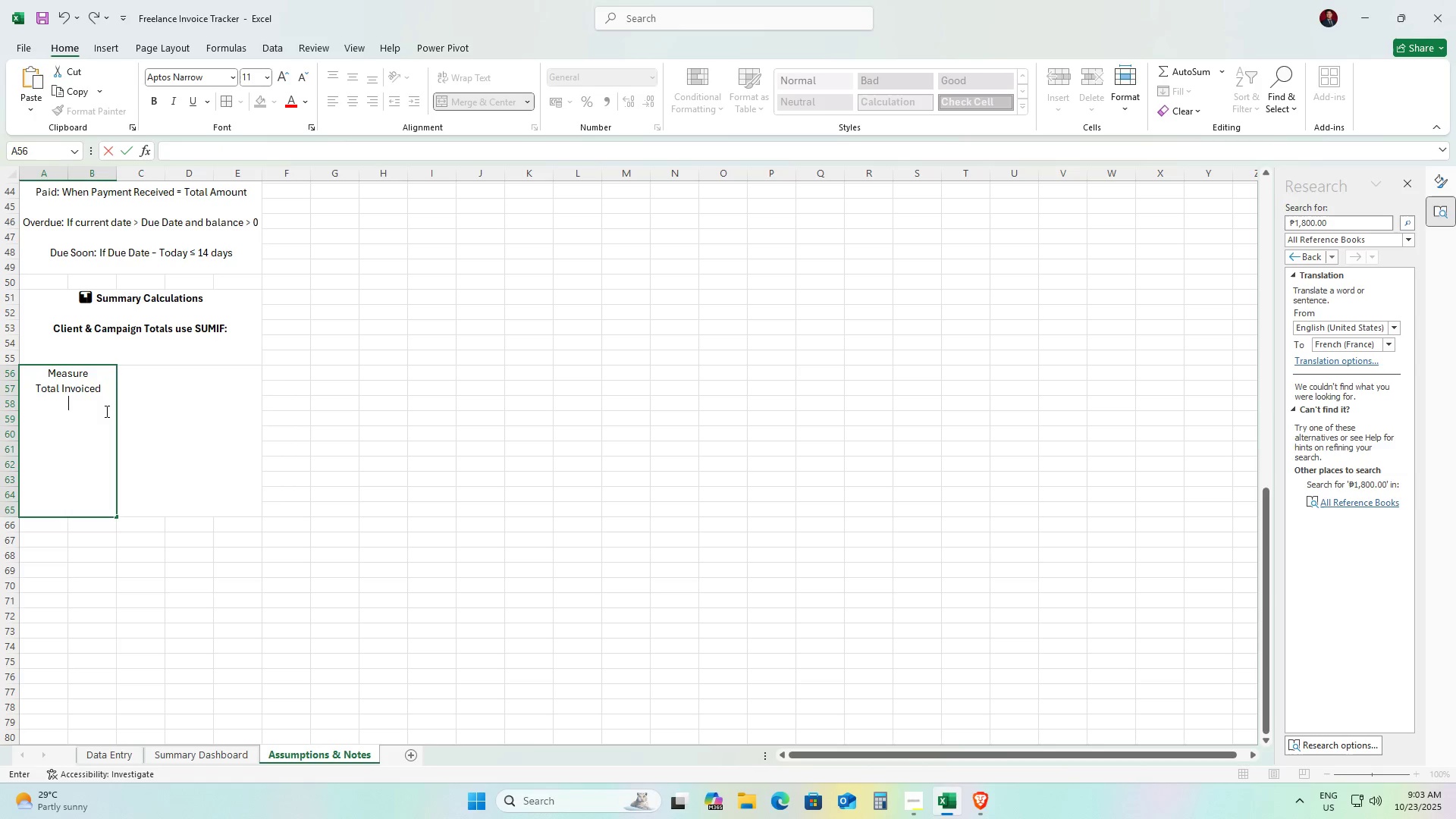 
key(Alt+NumpadEnter)
 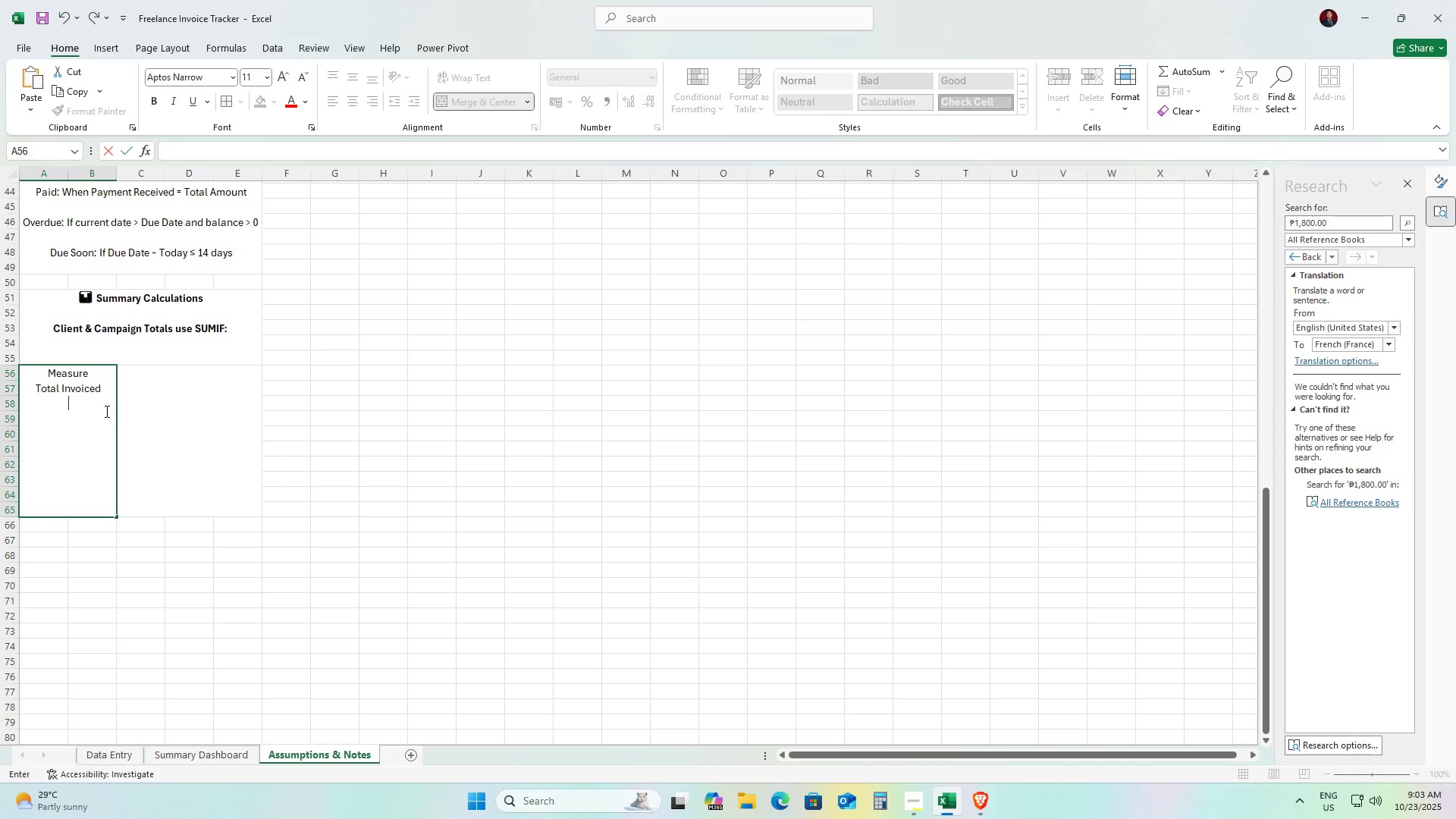 
key(Alt+AltLeft)
 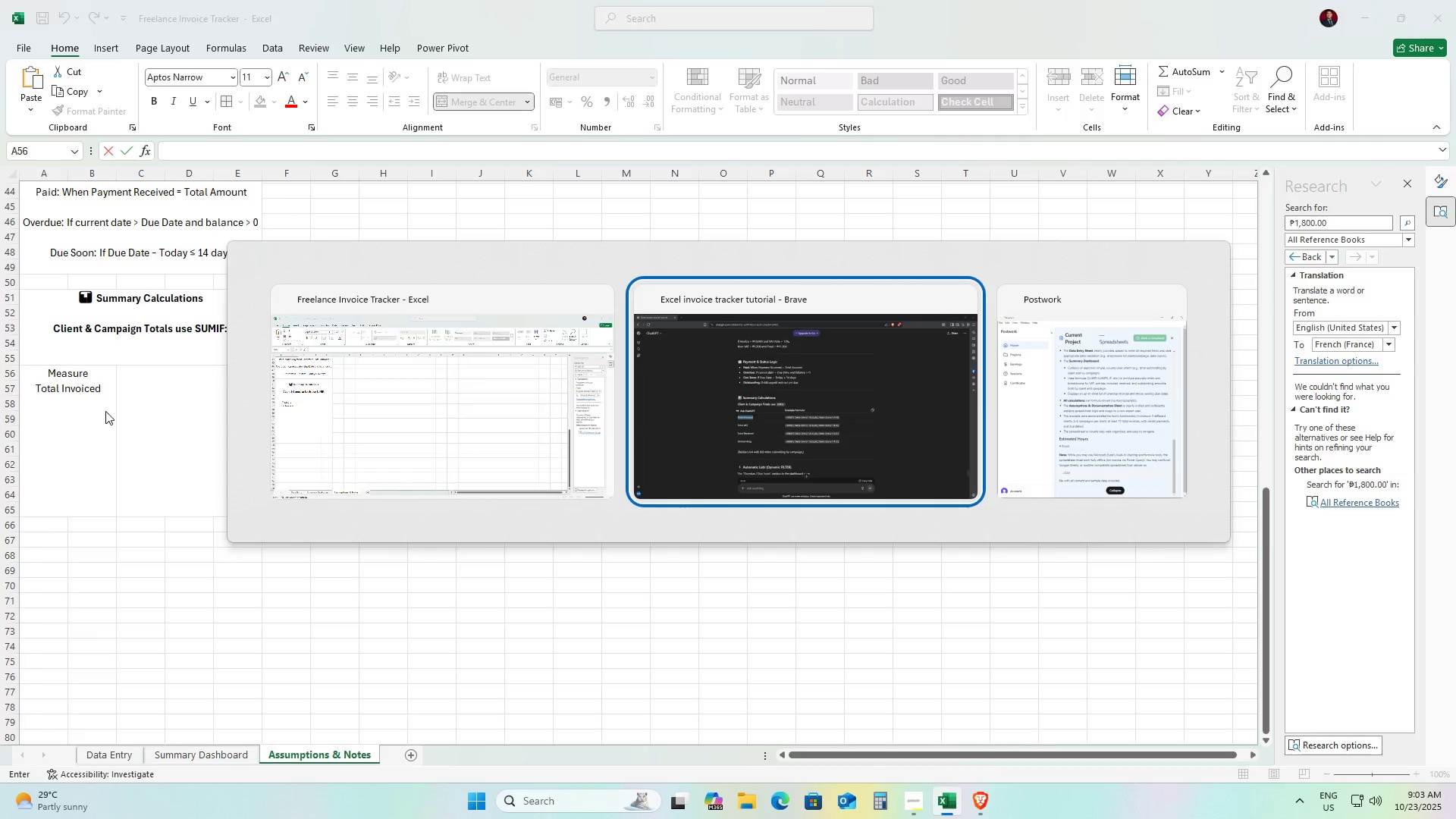 
key(Alt+Tab)
 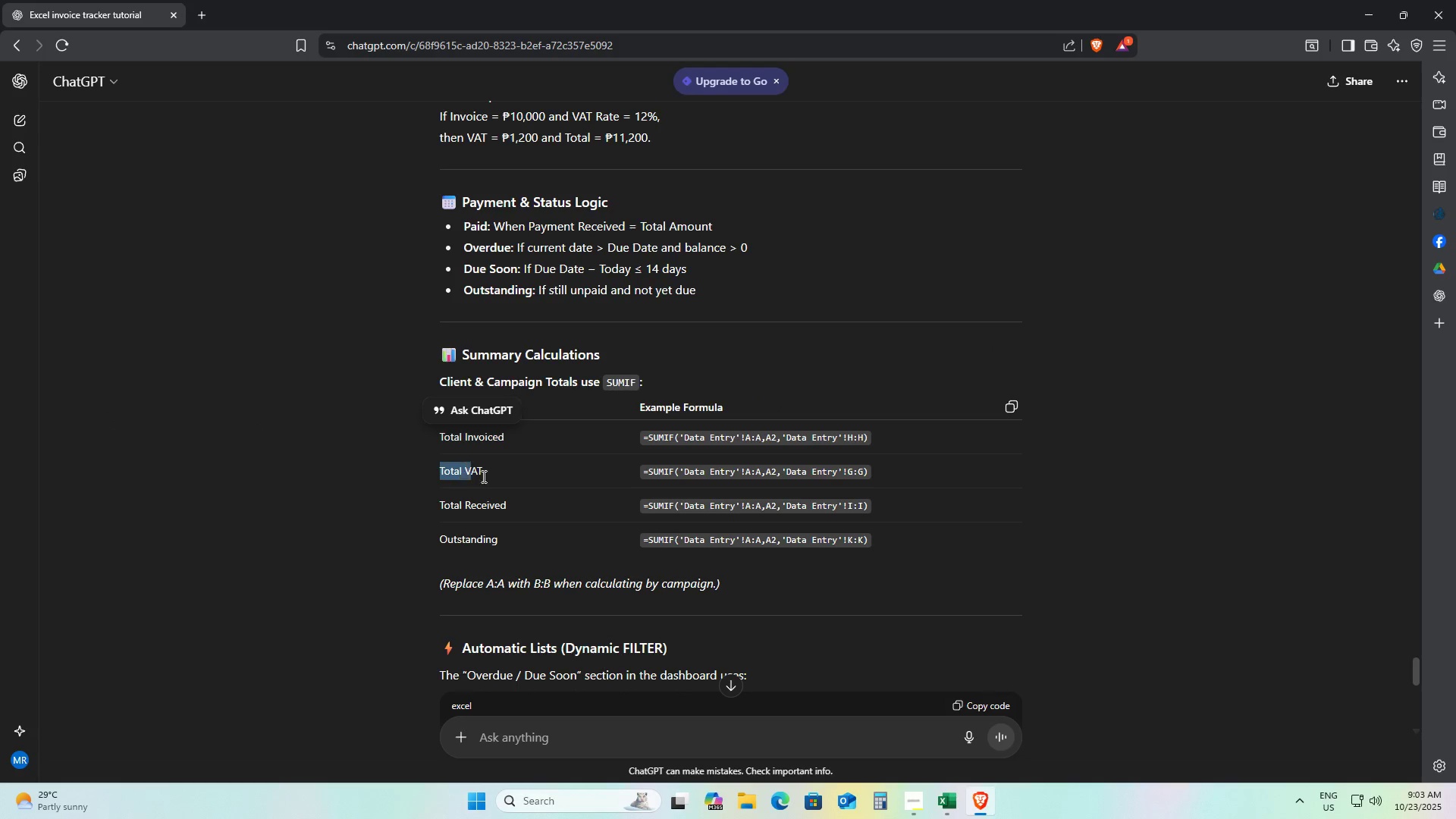 
key(Control+C)
 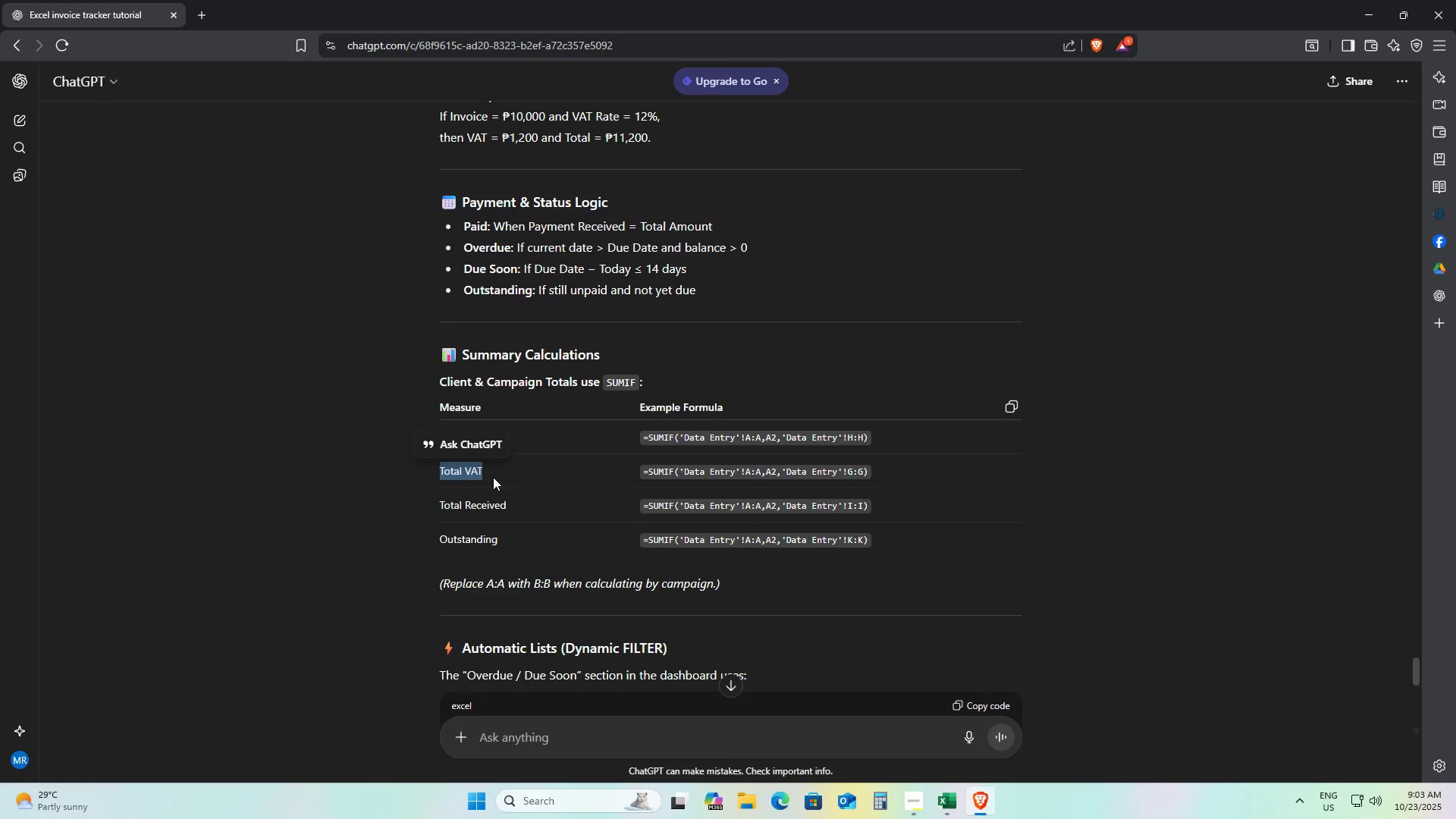 
key(Alt+AltLeft)
 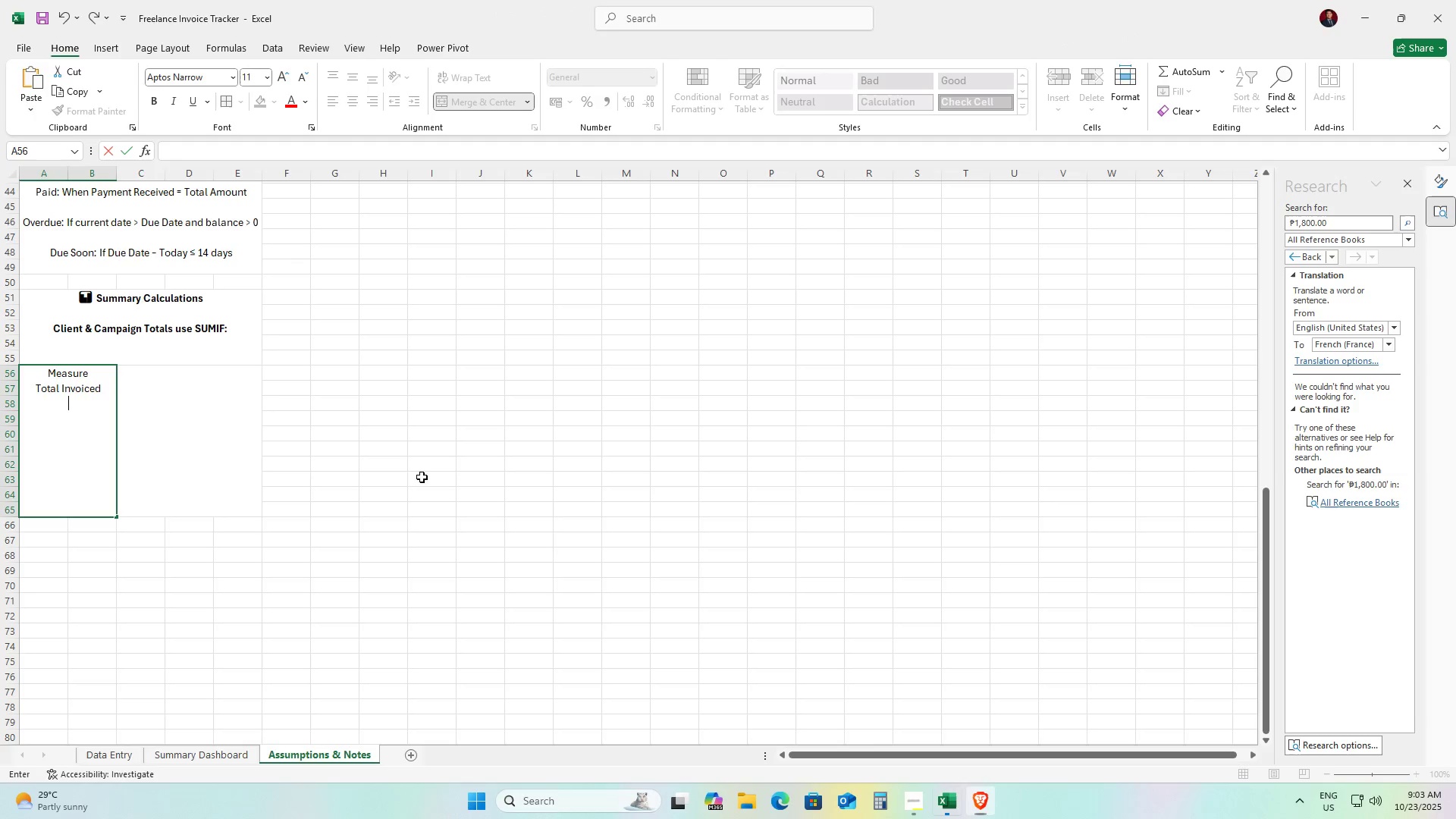 
key(Alt+Tab)
 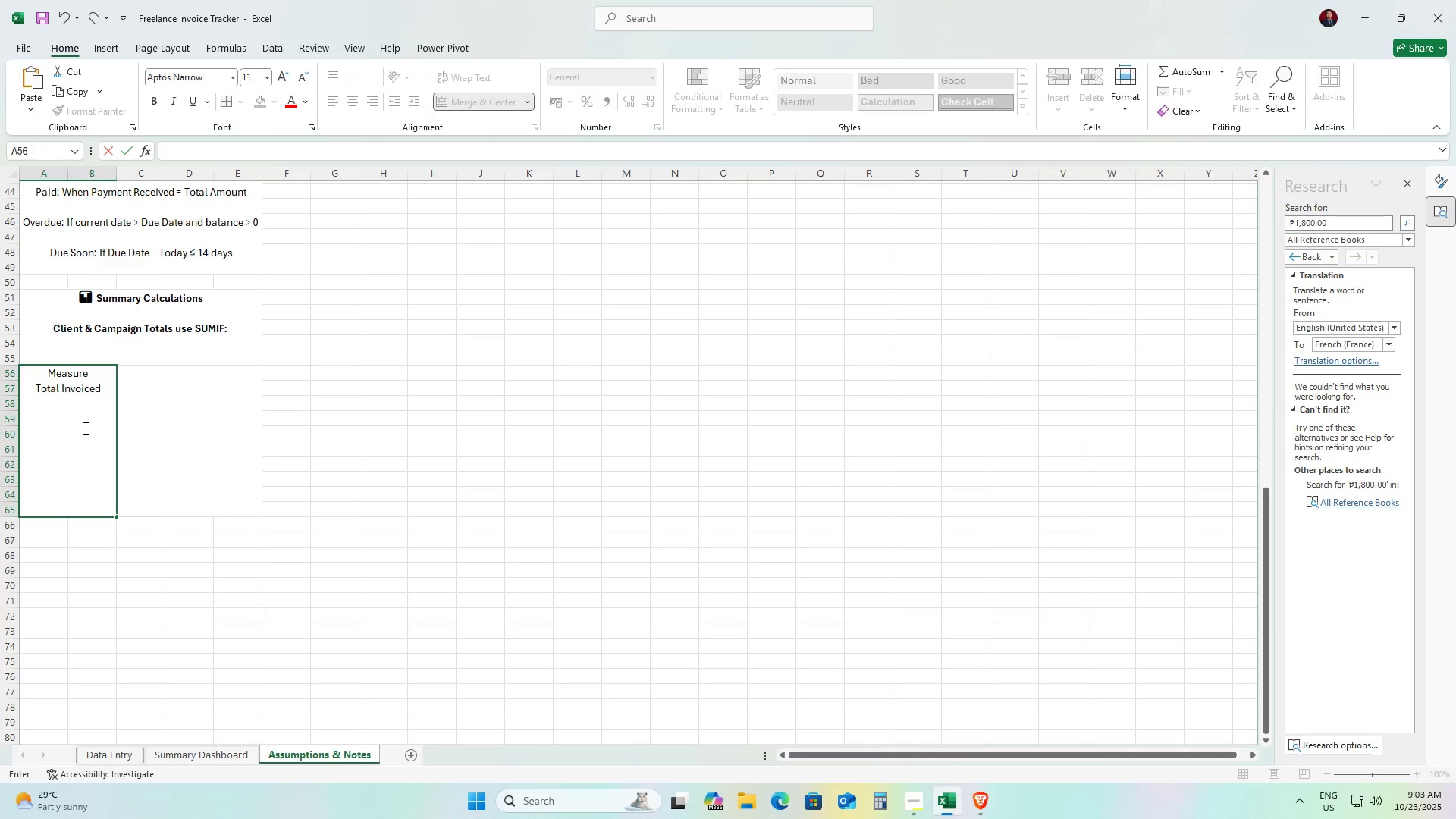 
key(Alt+NumpadEnter)
 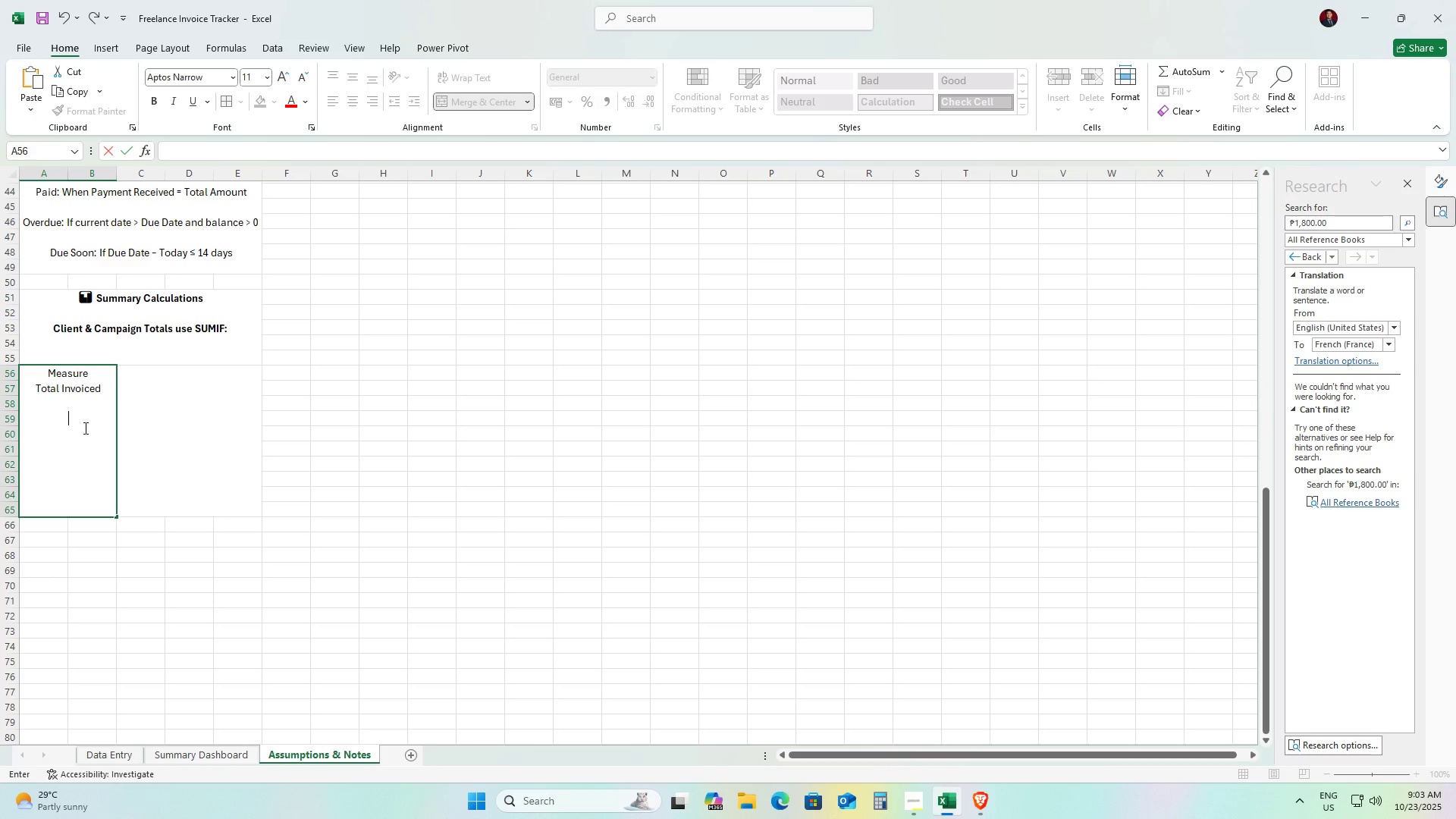 
key(Control+V)
 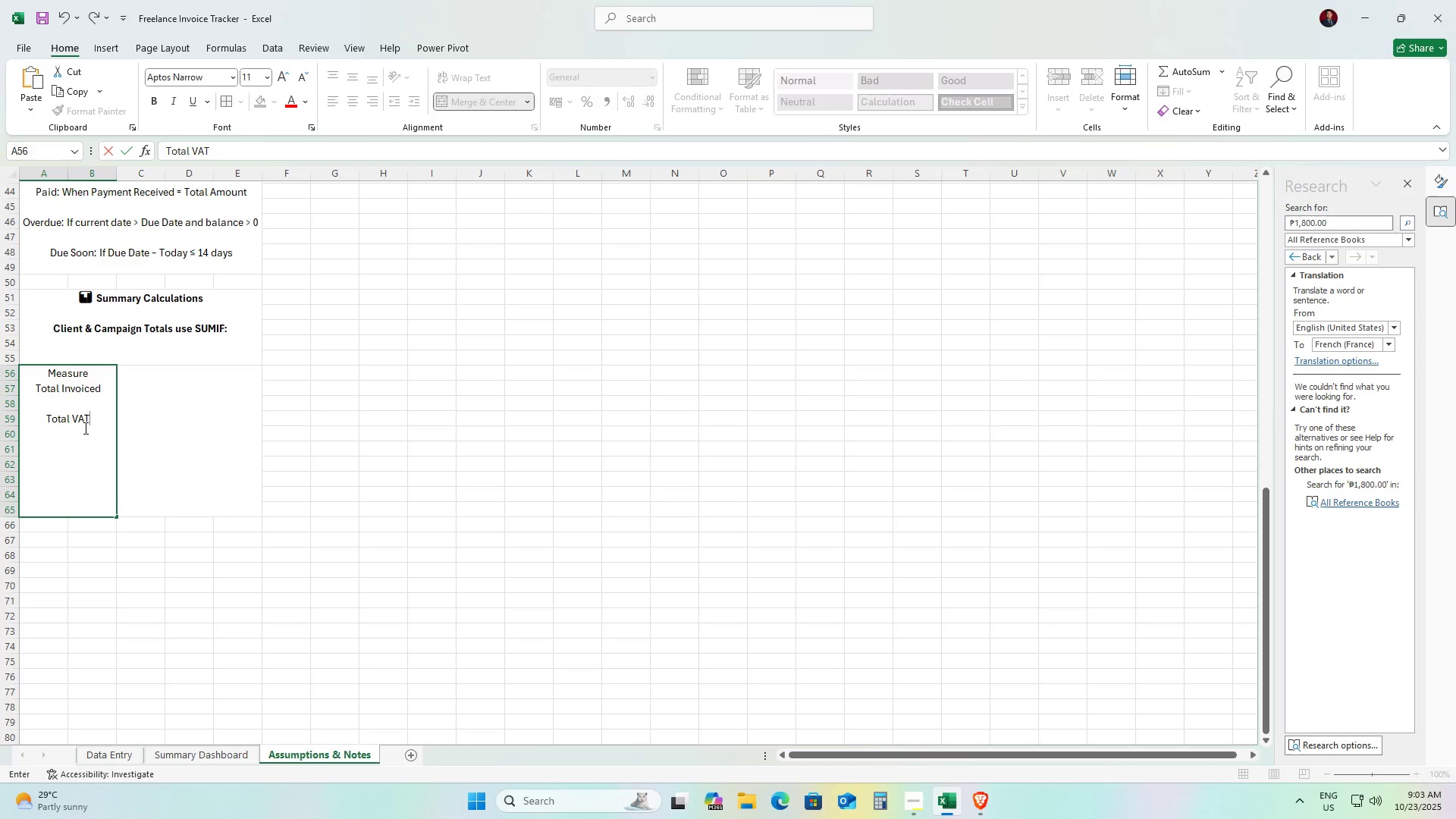 
key(Control+Z)
 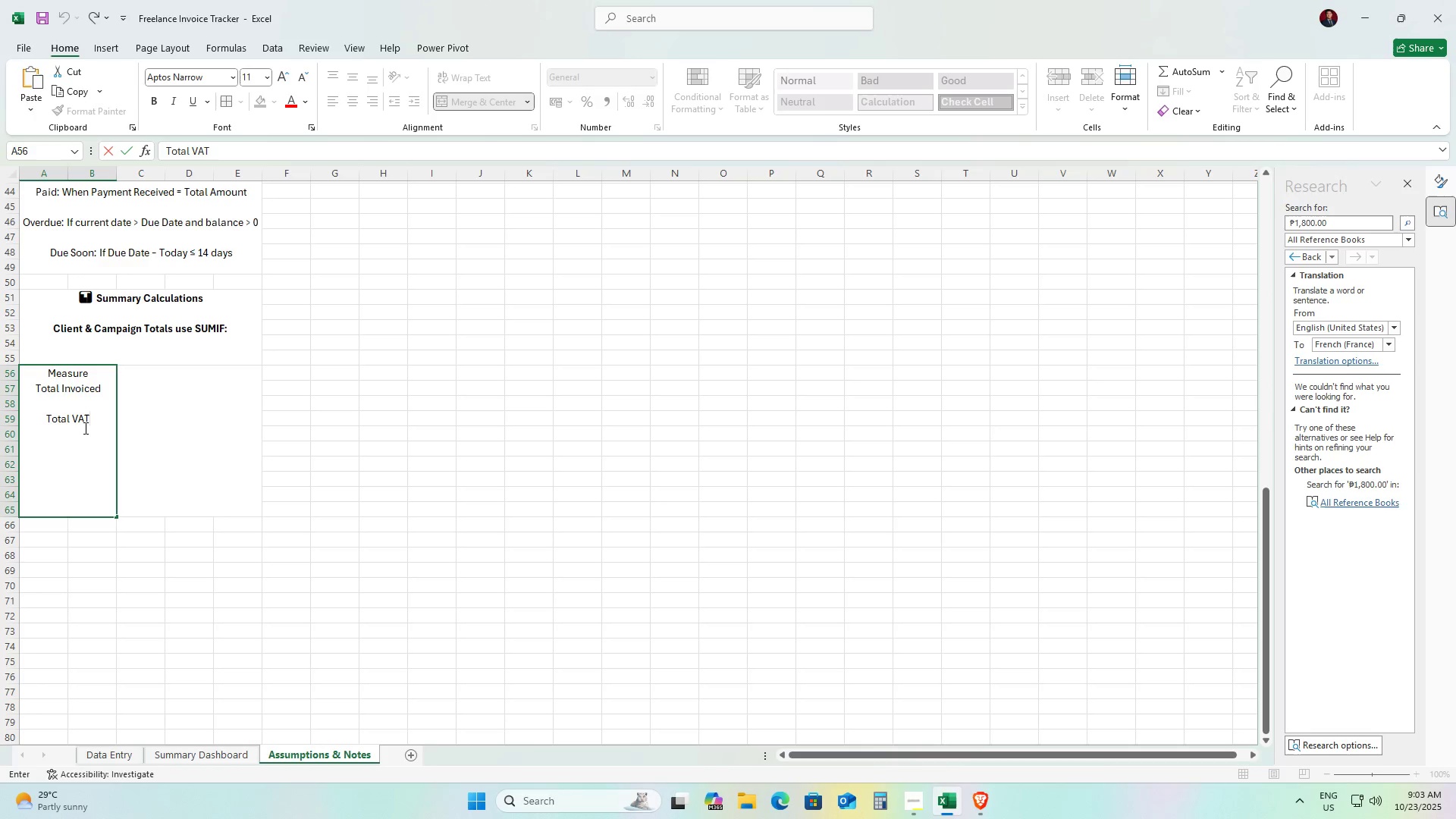 
key(Control+Z)
 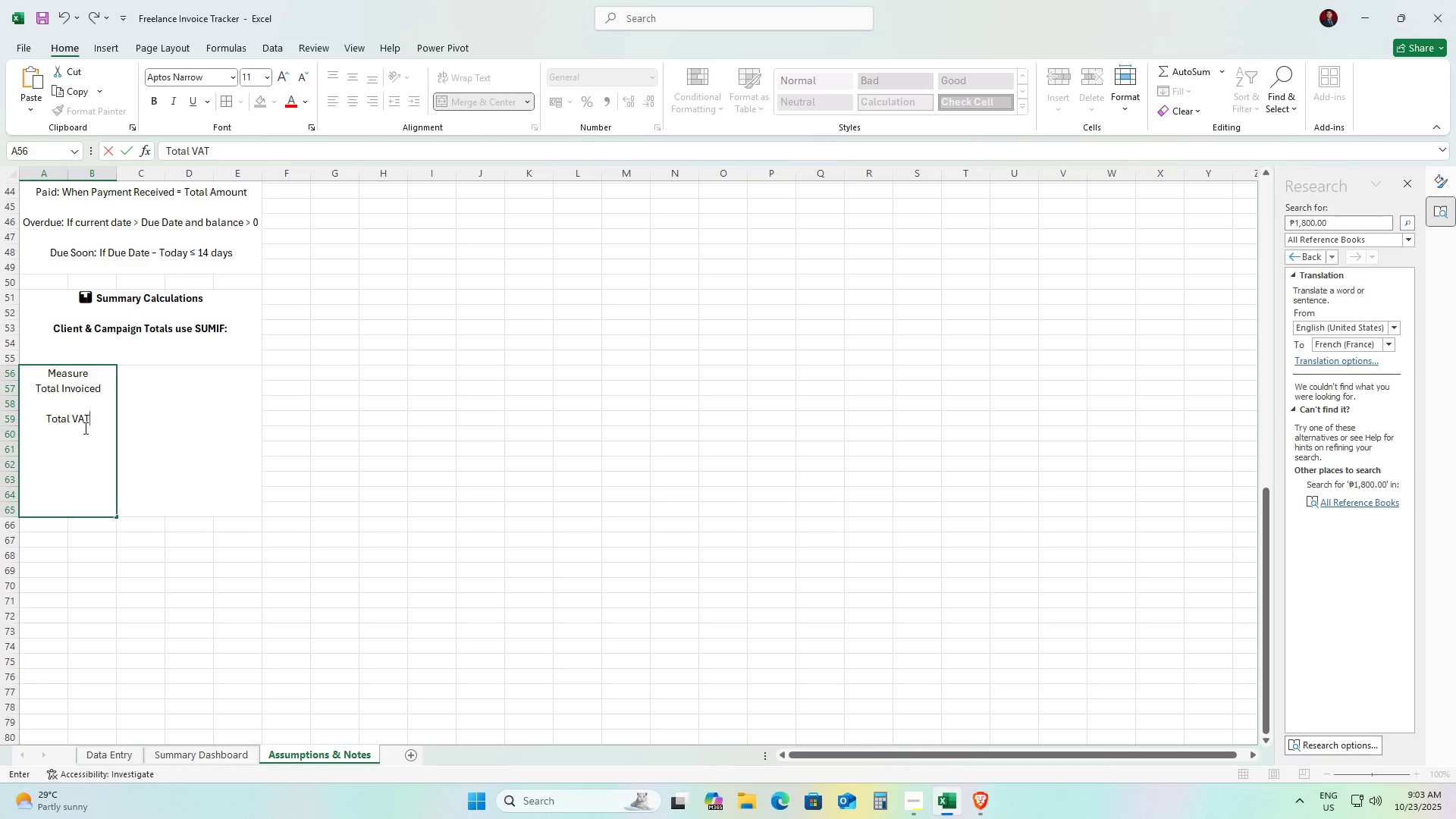 
key(Control+Z)
 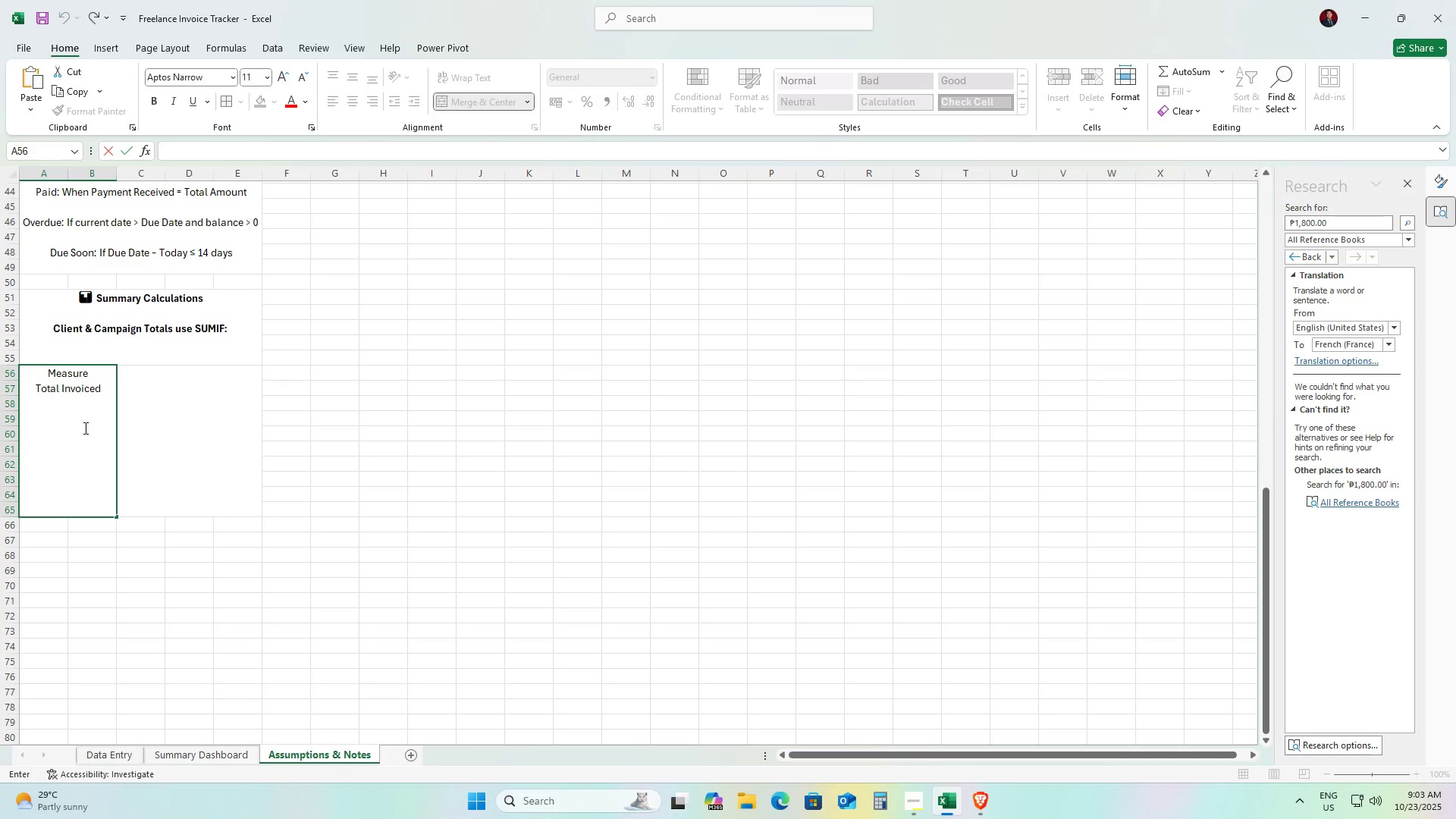 
key(Backspace)
 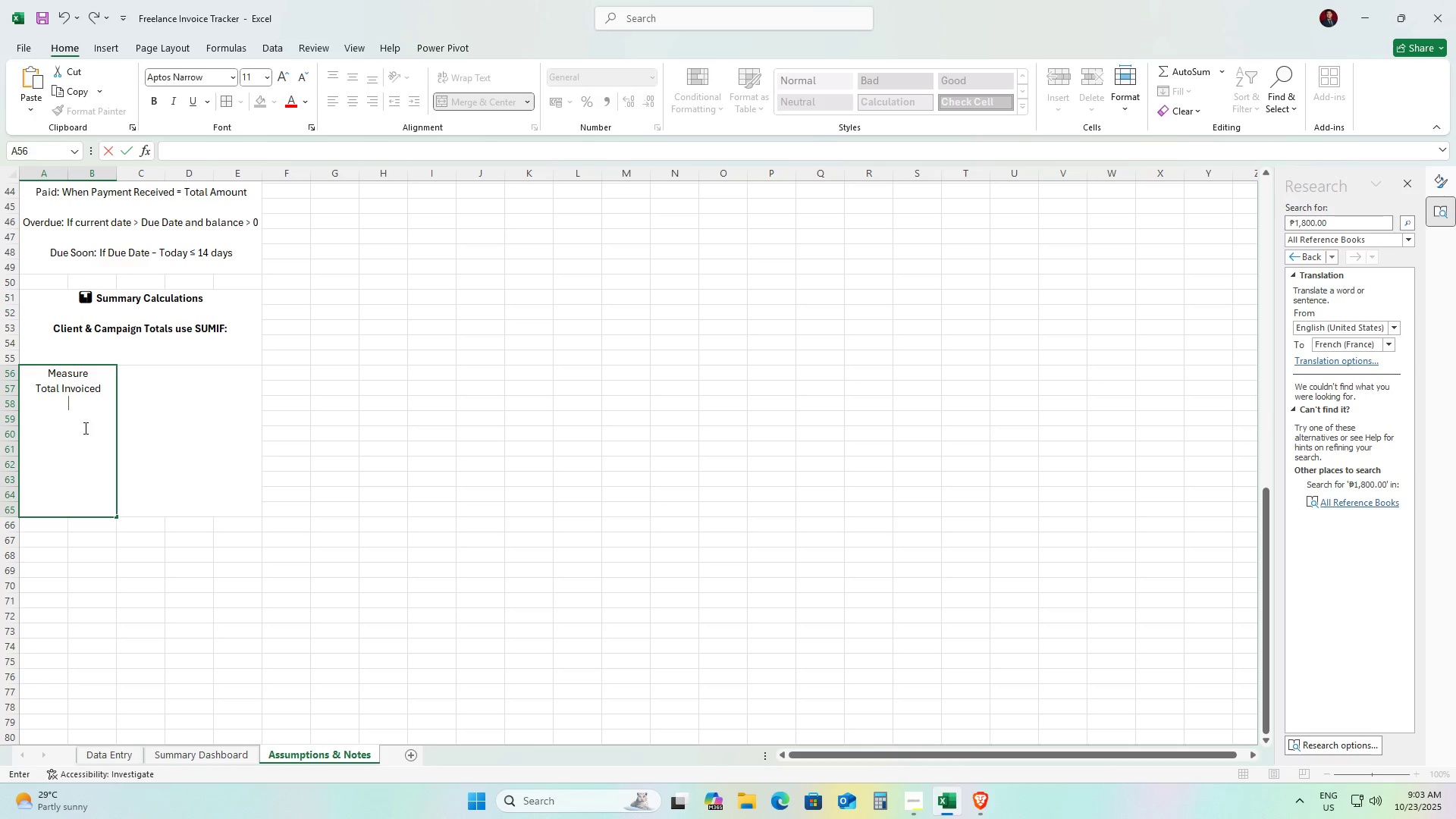 
key(Control+V)
 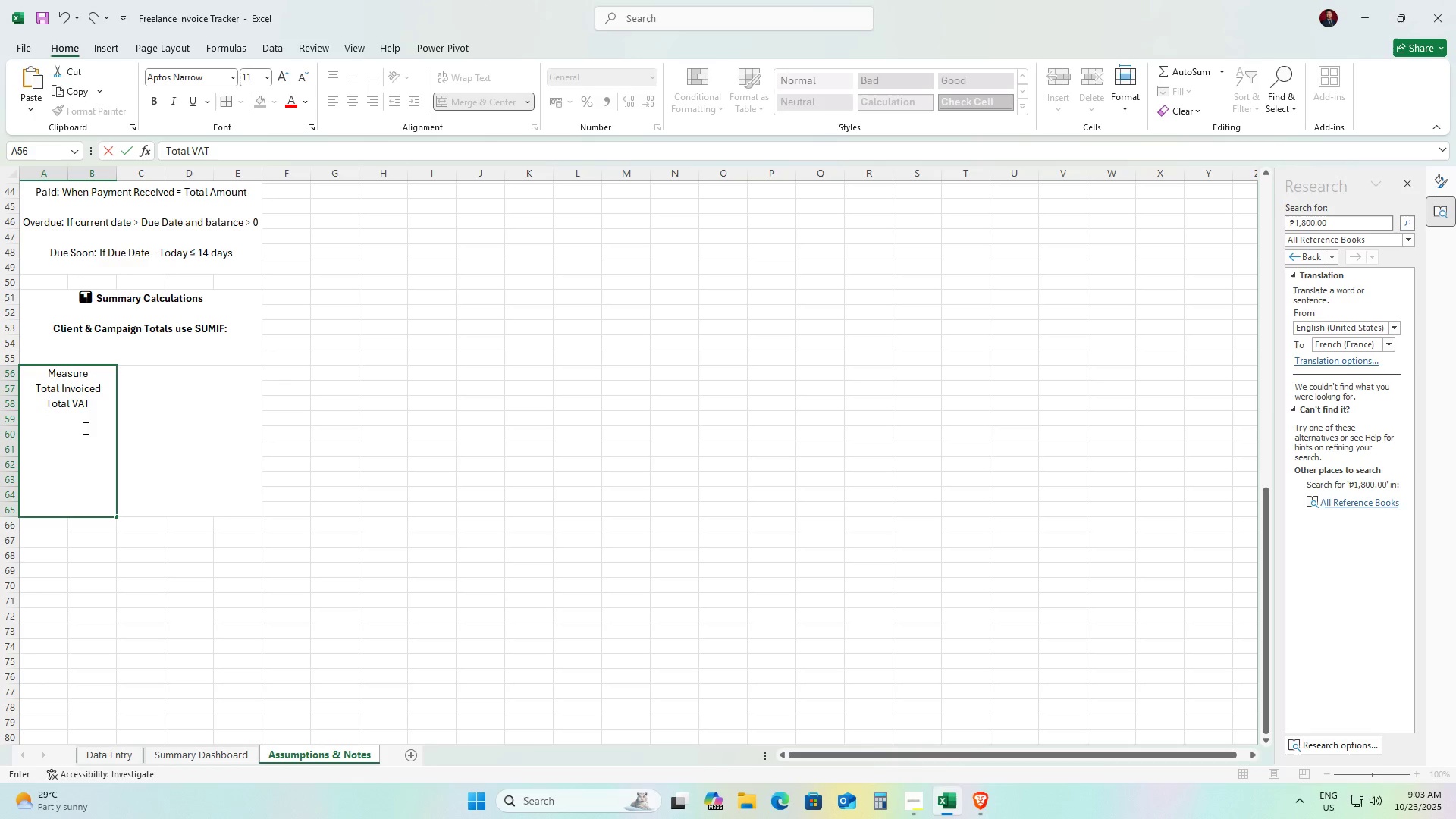 
key(Alt+NumpadEnter)
 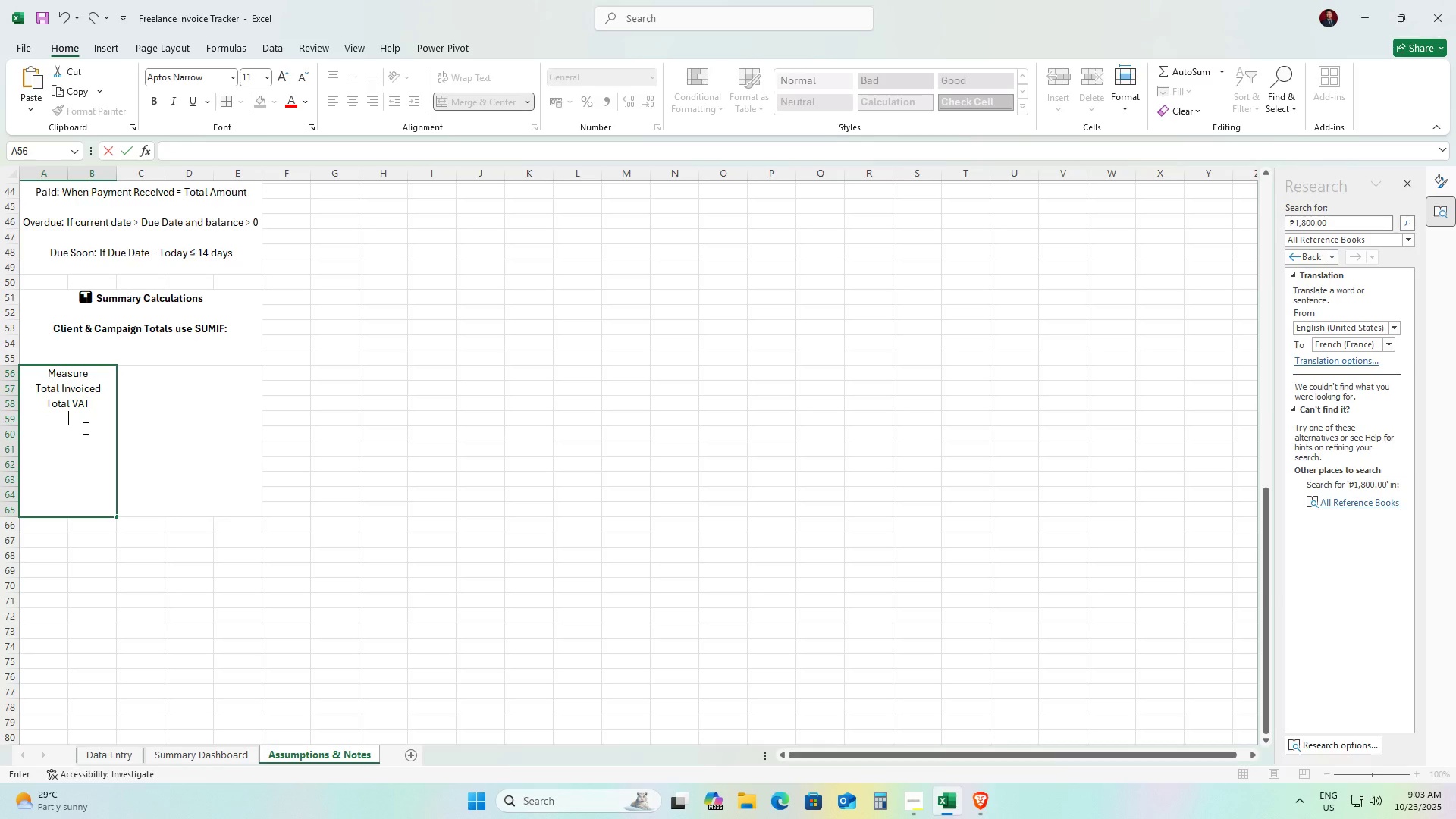 
key(Alt+AltLeft)
 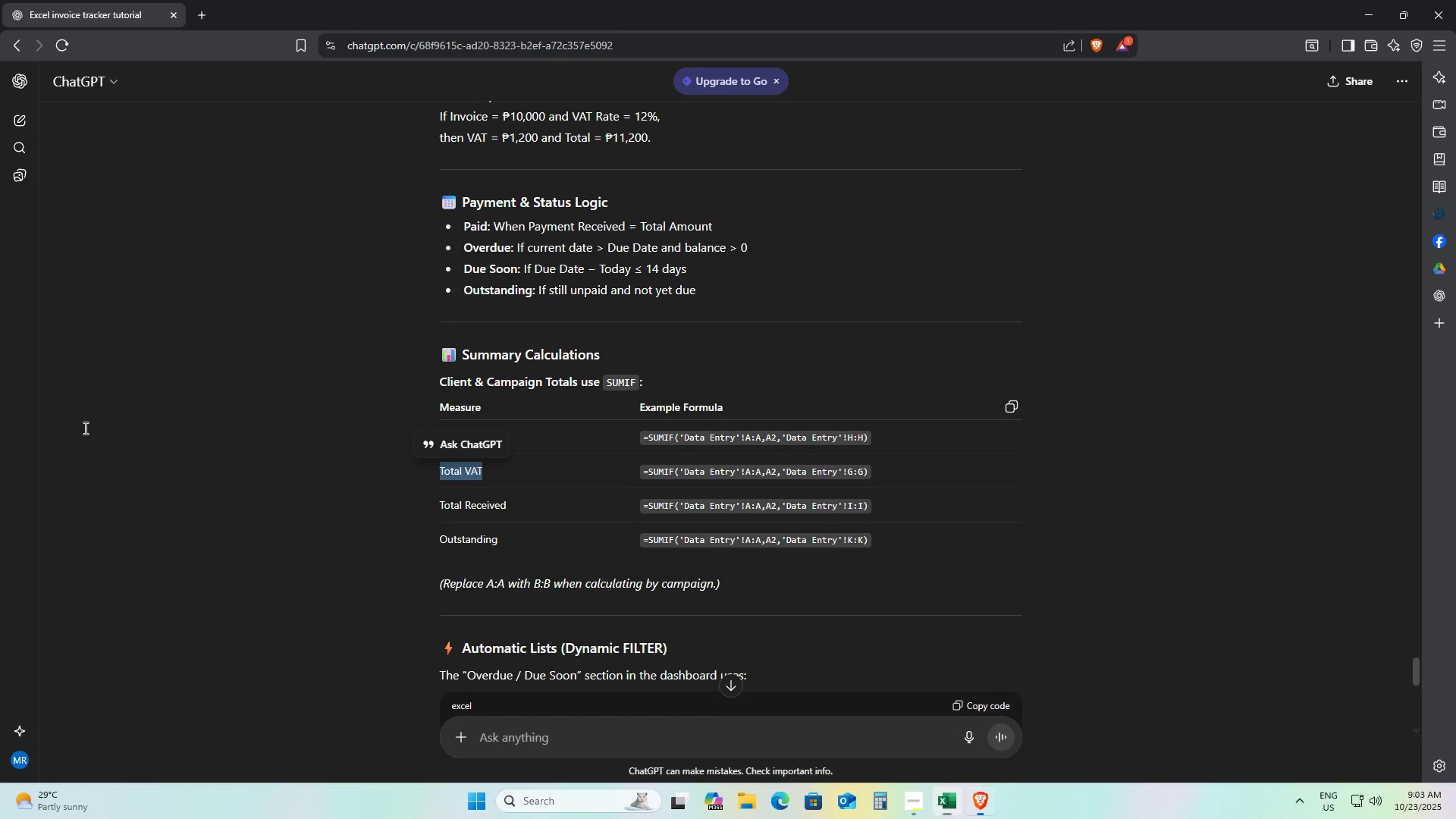 
key(Alt+Tab)
 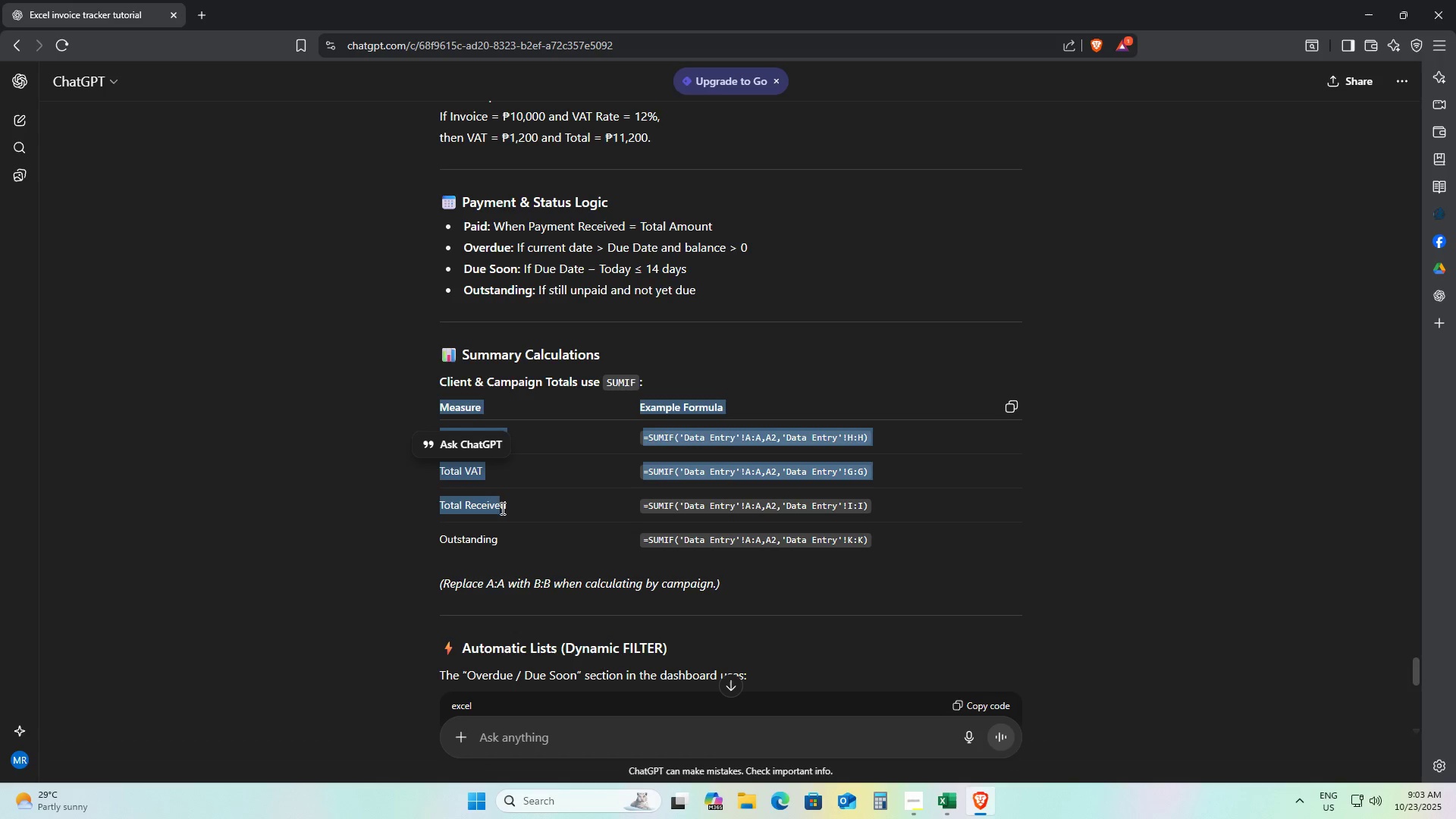 
left_click([513, 507])
 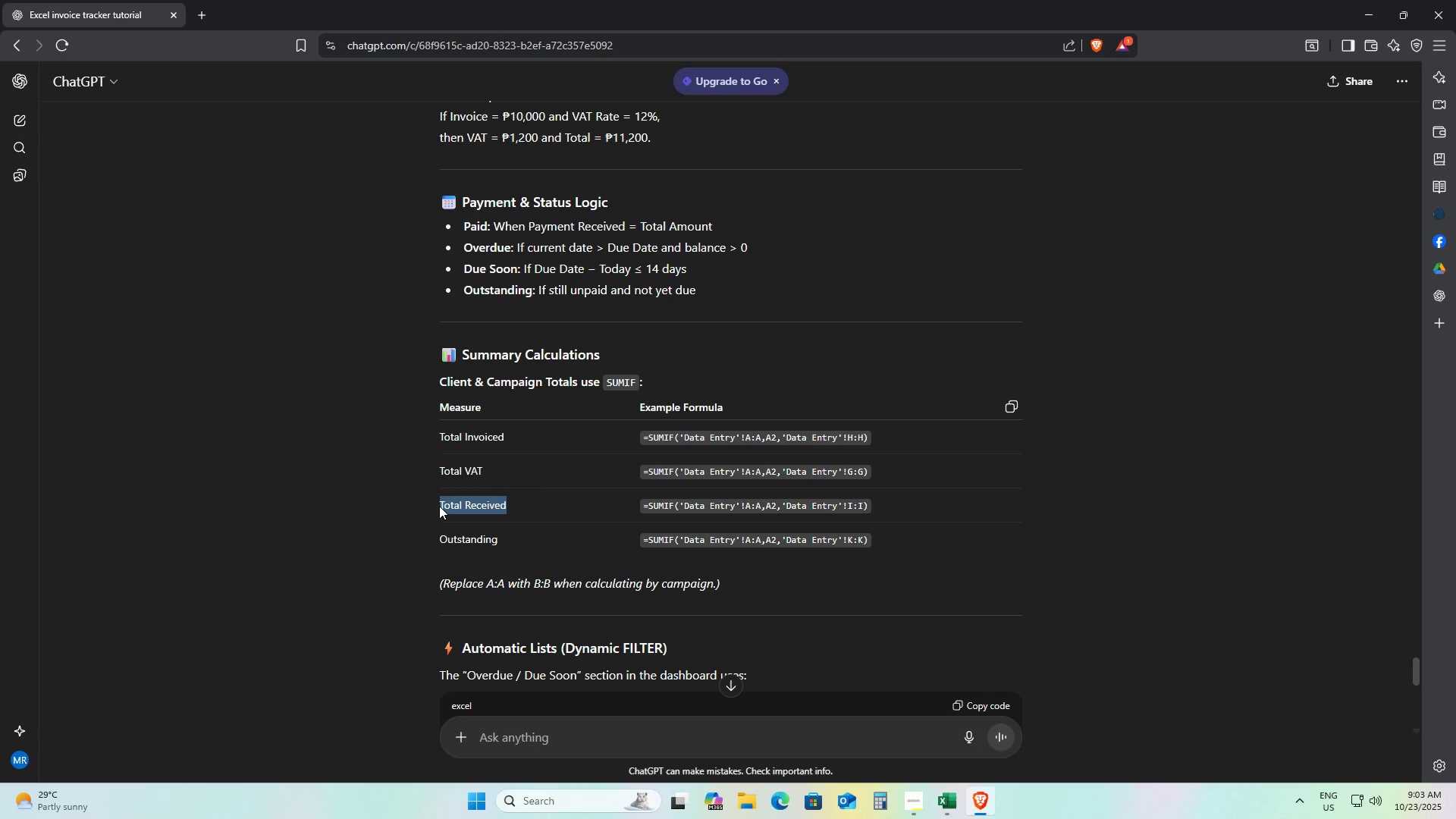 
key(Control+ControlLeft)
 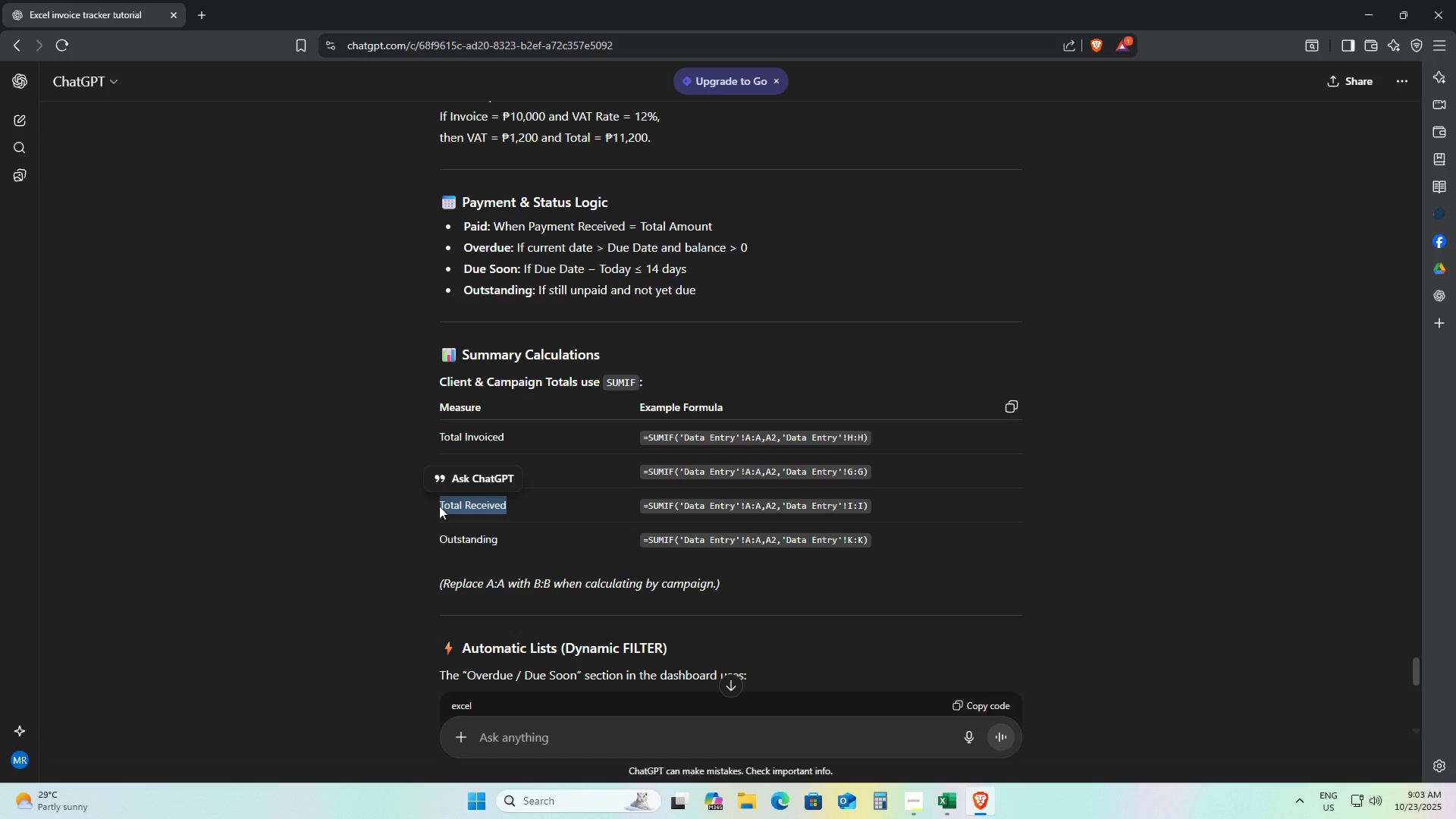 
key(Control+C)
 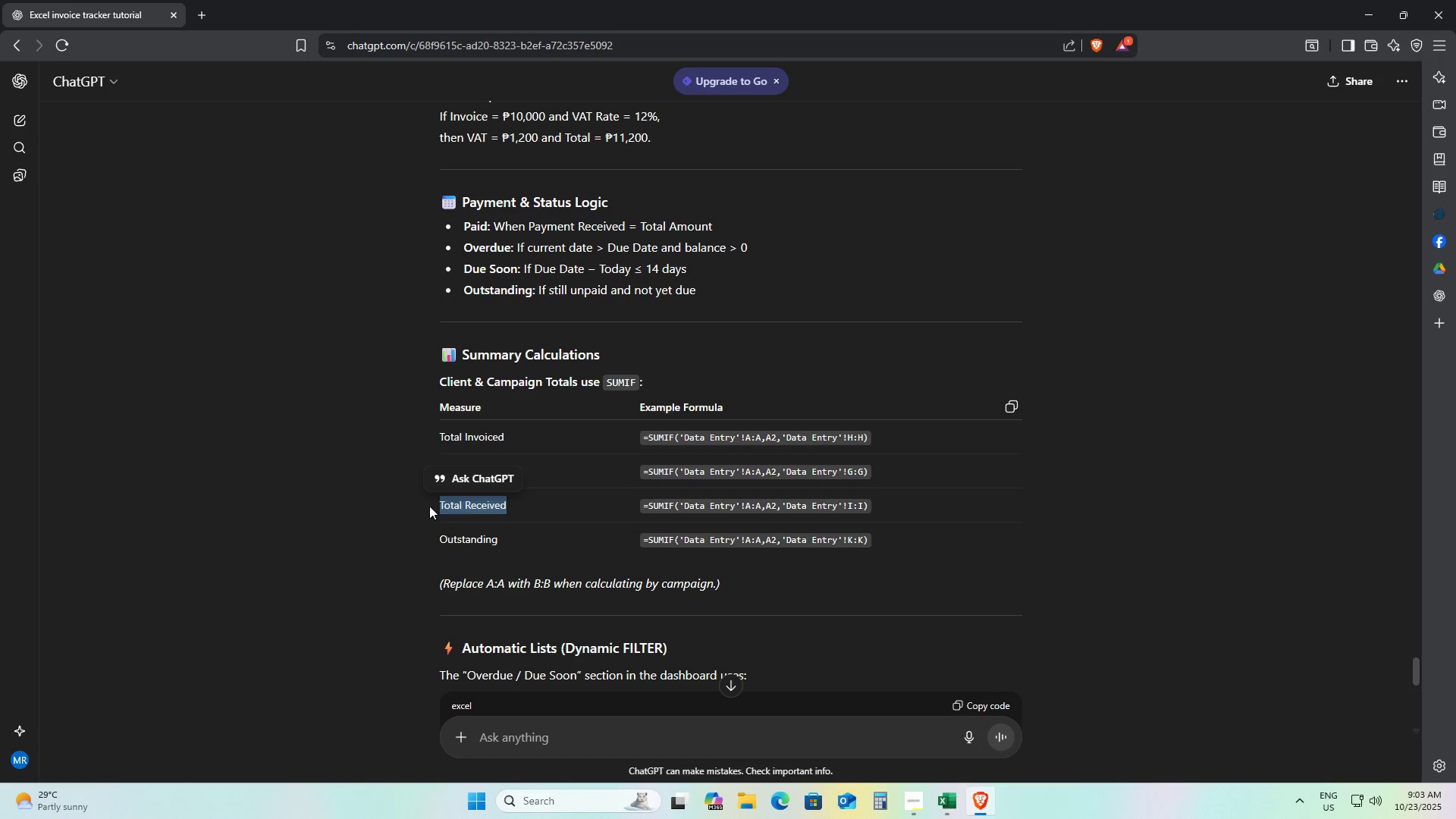 
key(Alt+AltLeft)
 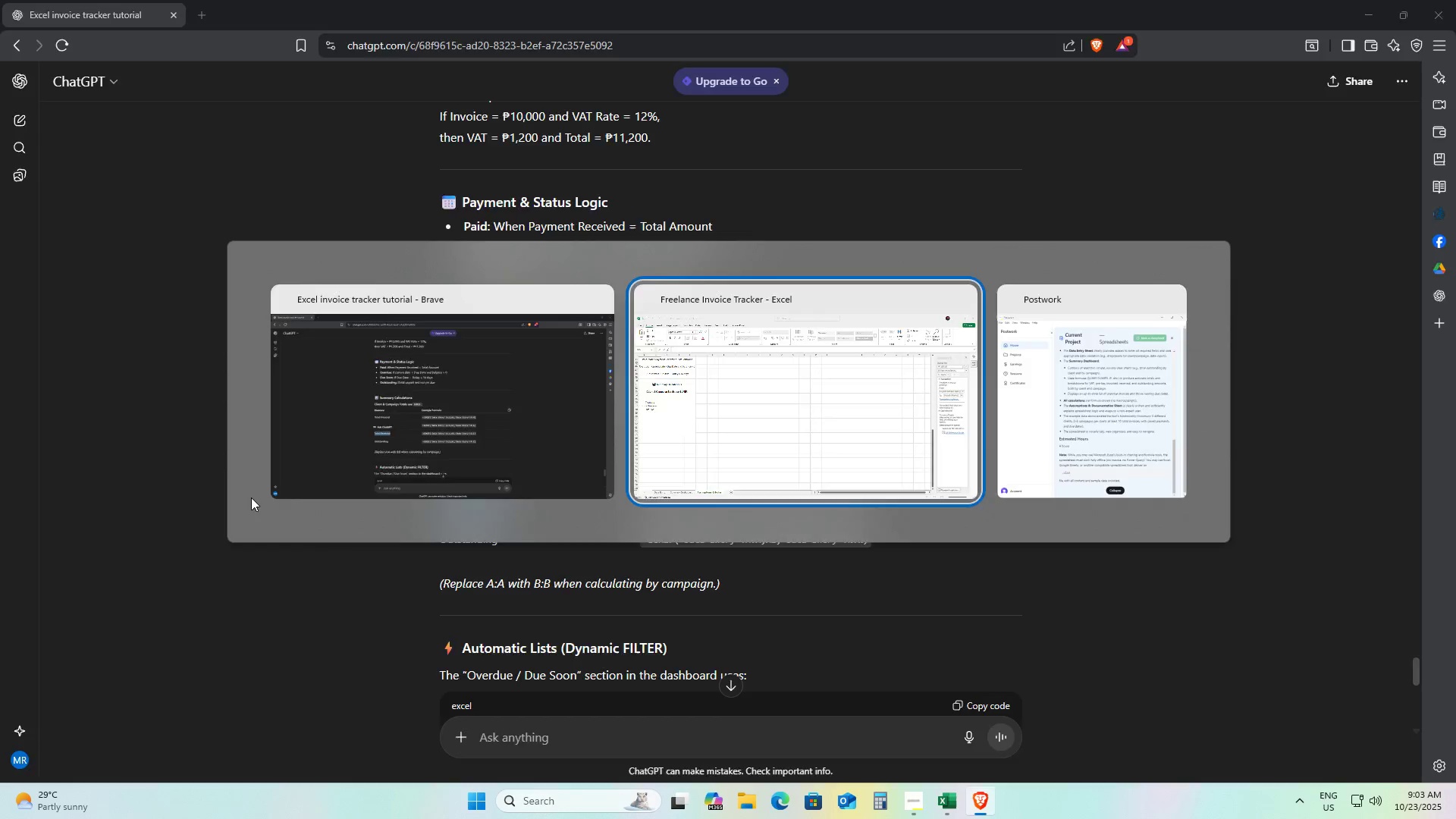 
key(Alt+Tab)
 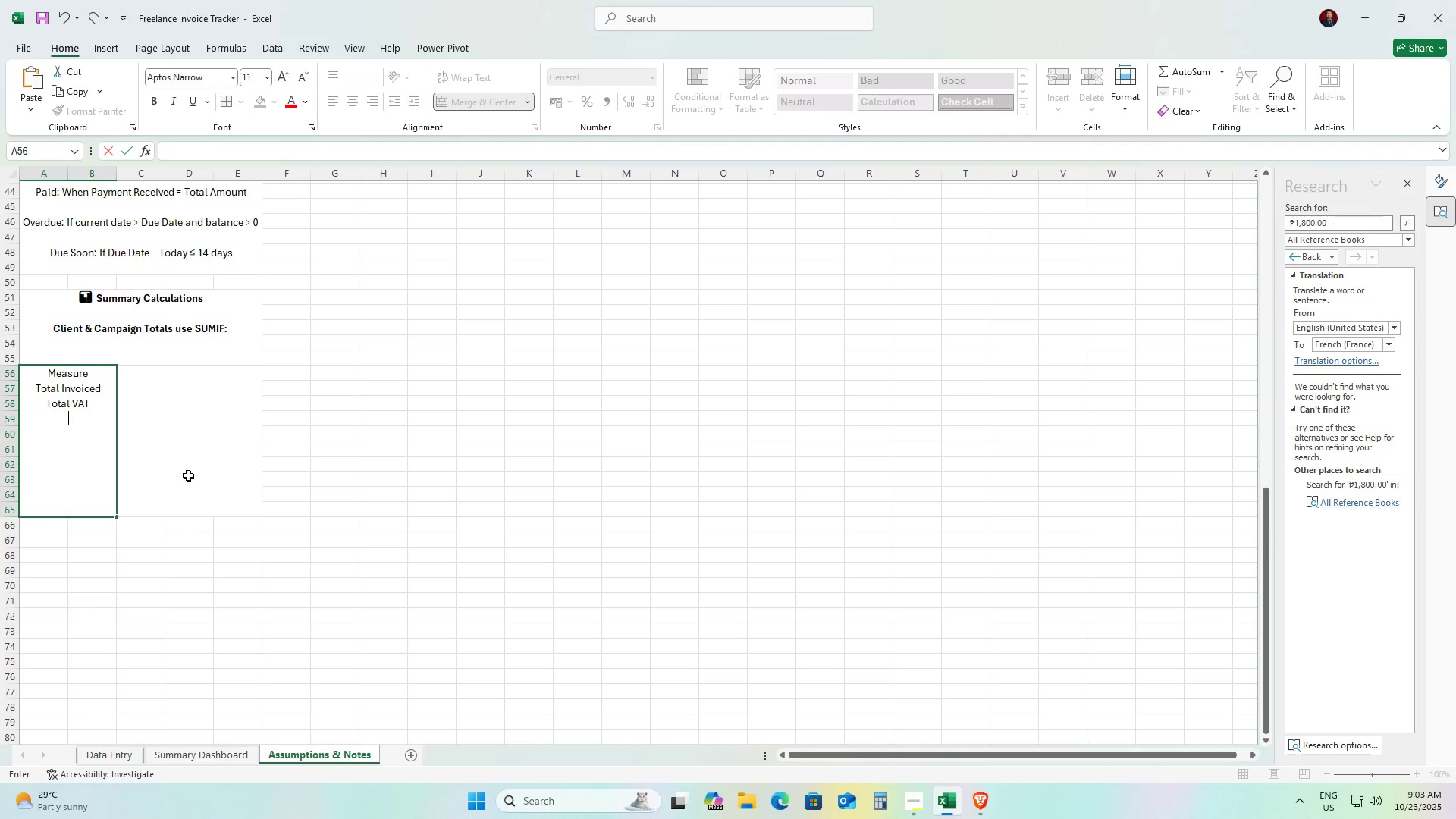 
key(Control+V)
 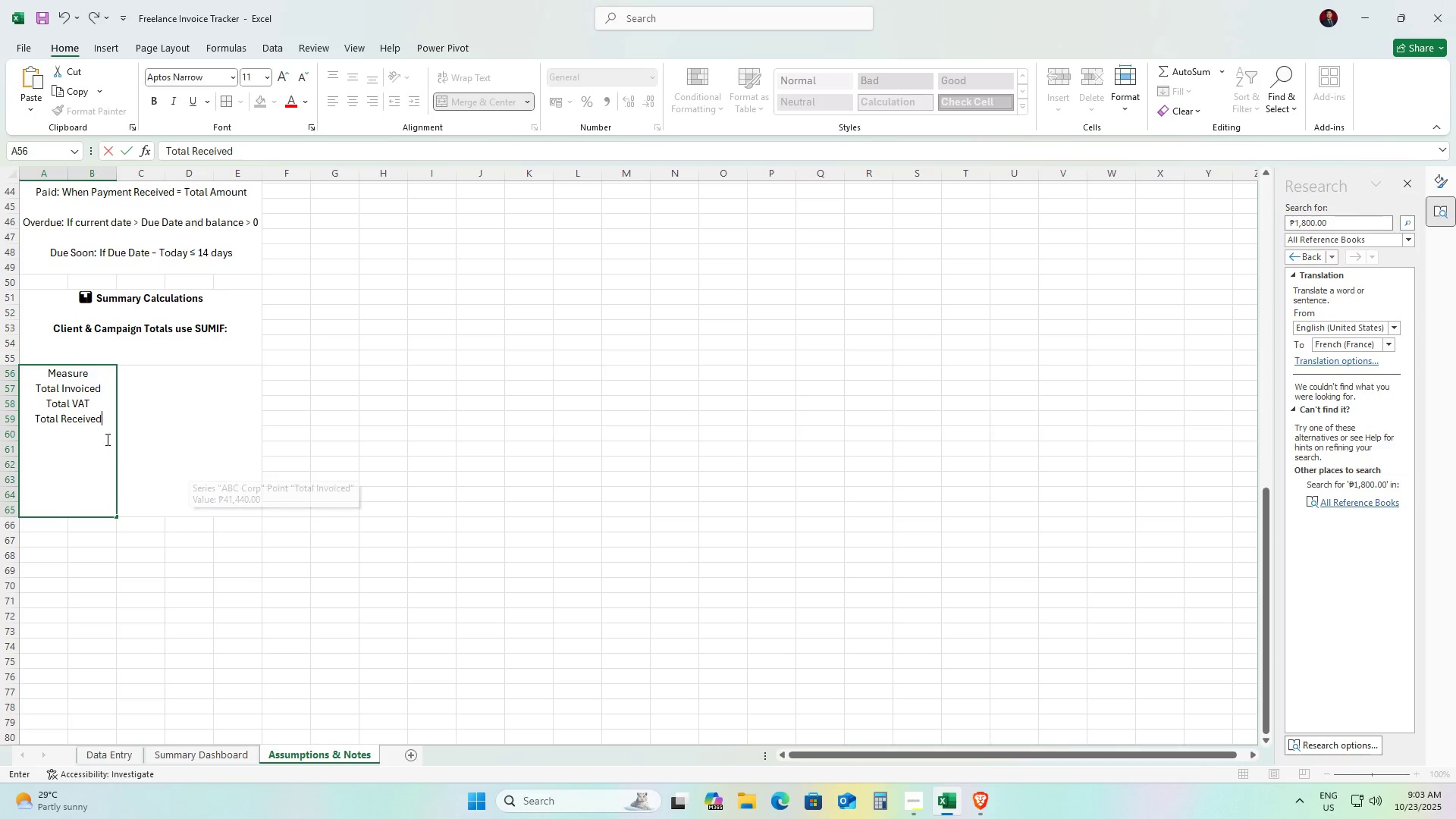 
key(Alt+AltLeft)
 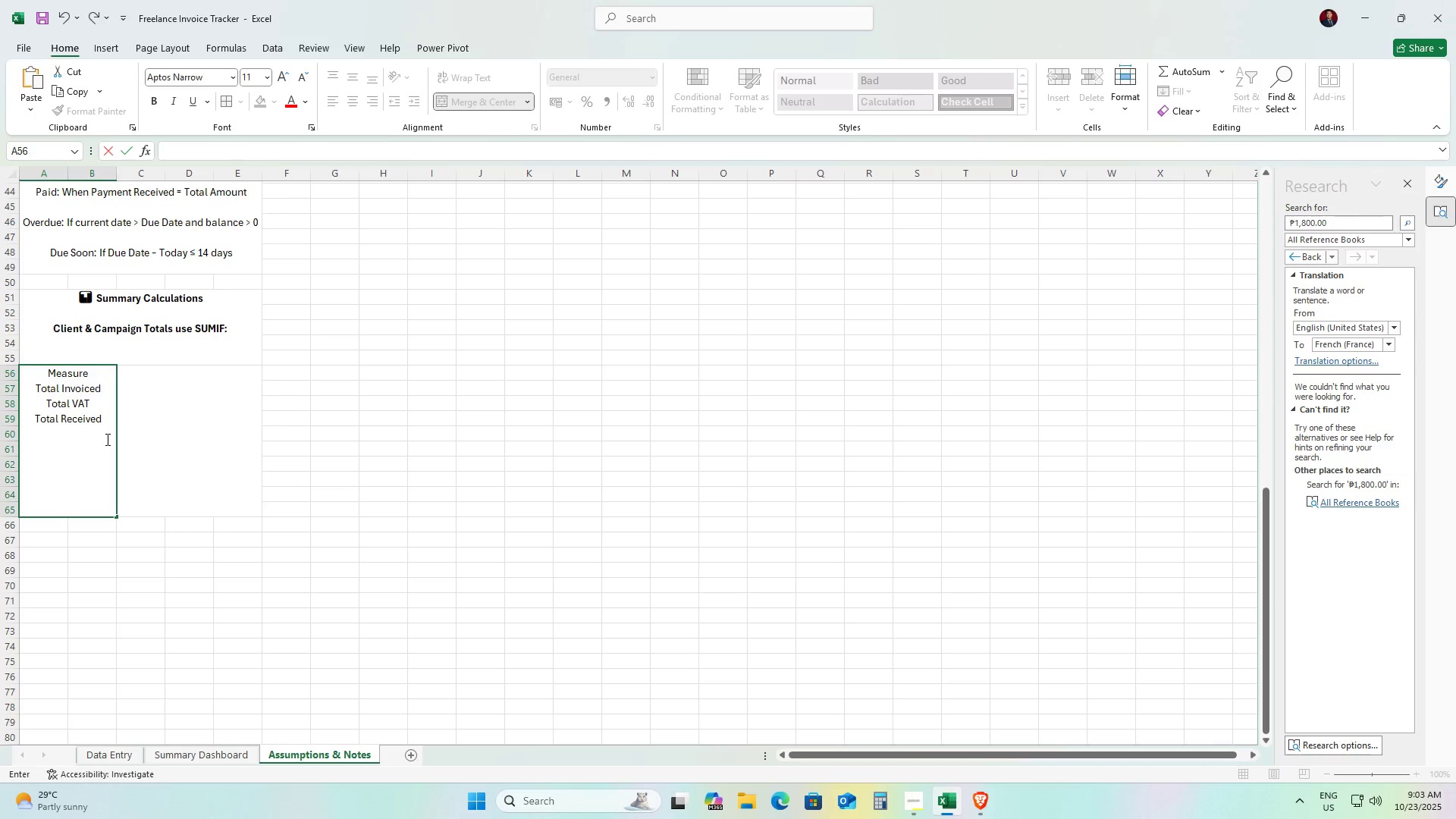 
key(Alt+NumpadEnter)
 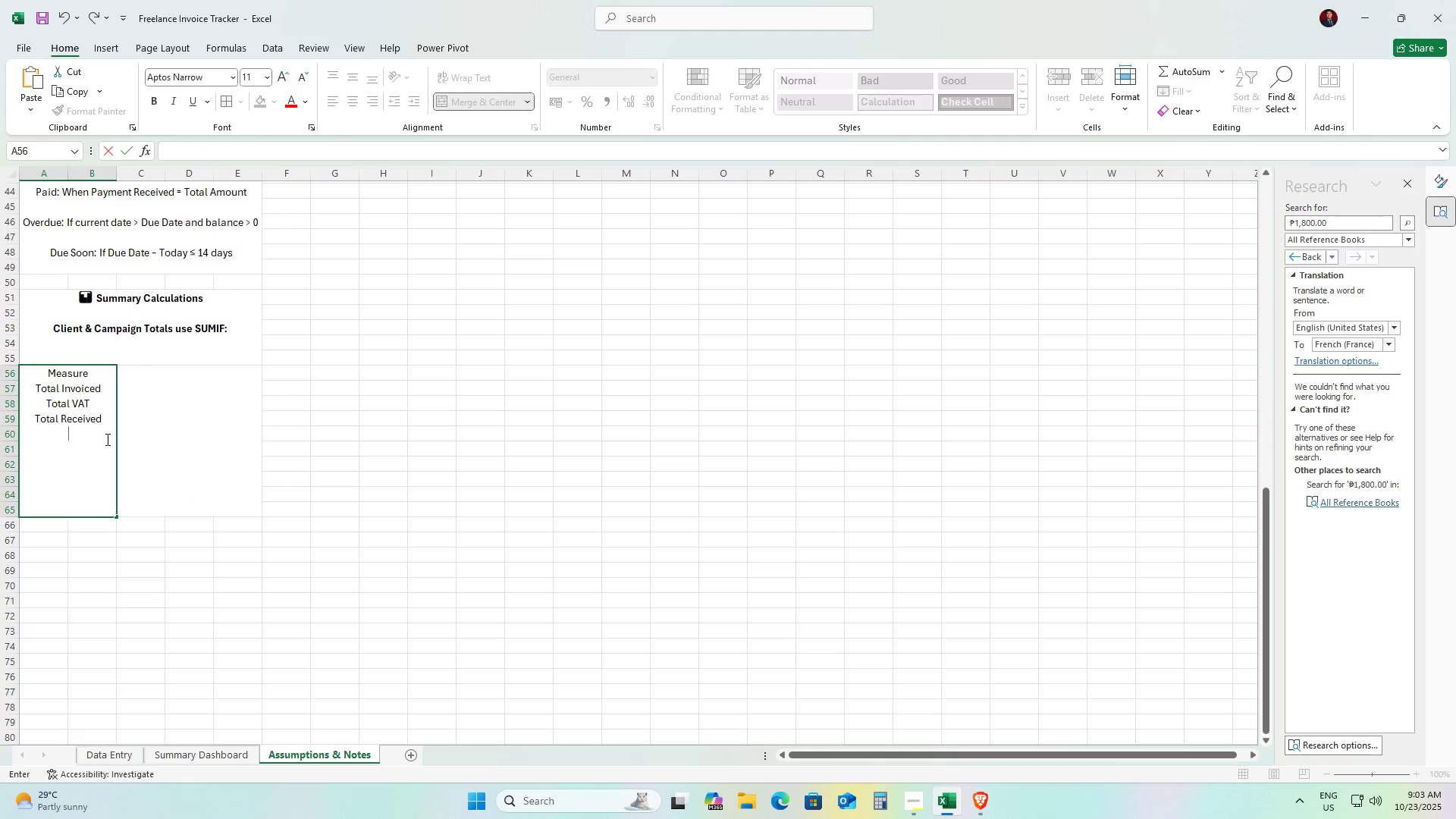 
key(Alt+AltLeft)
 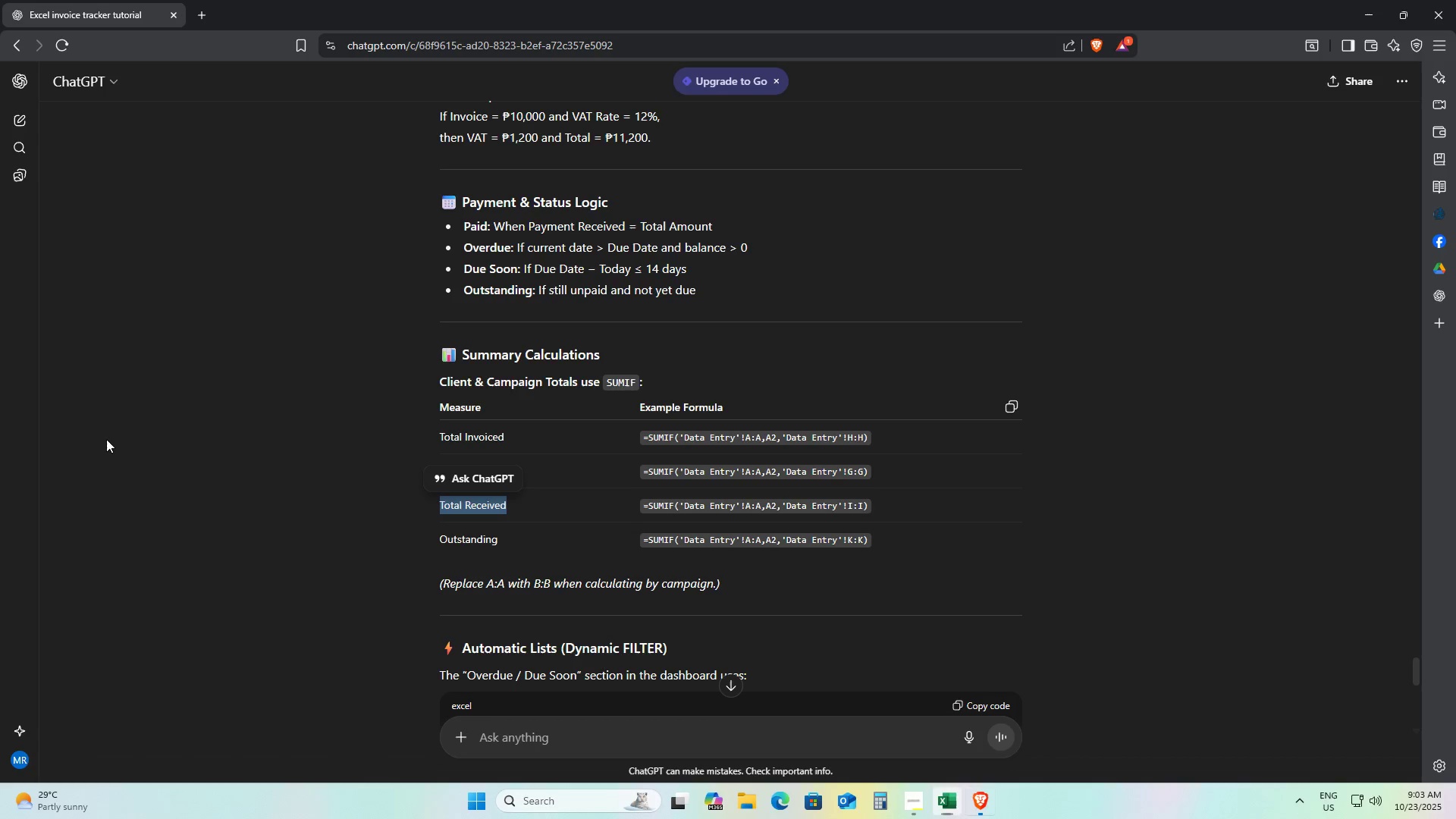 
key(Alt+Tab)
 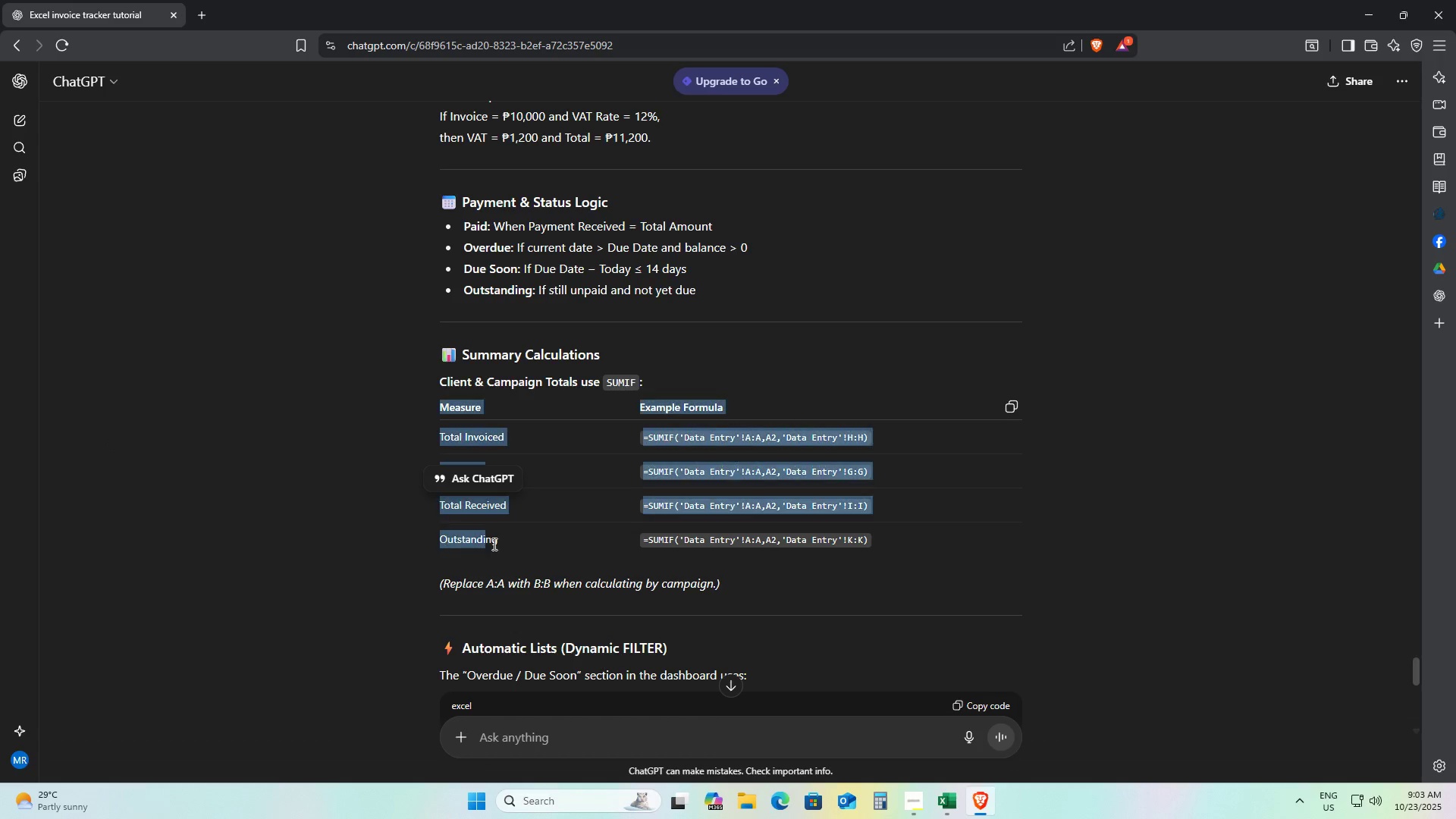 
key(Control+C)
 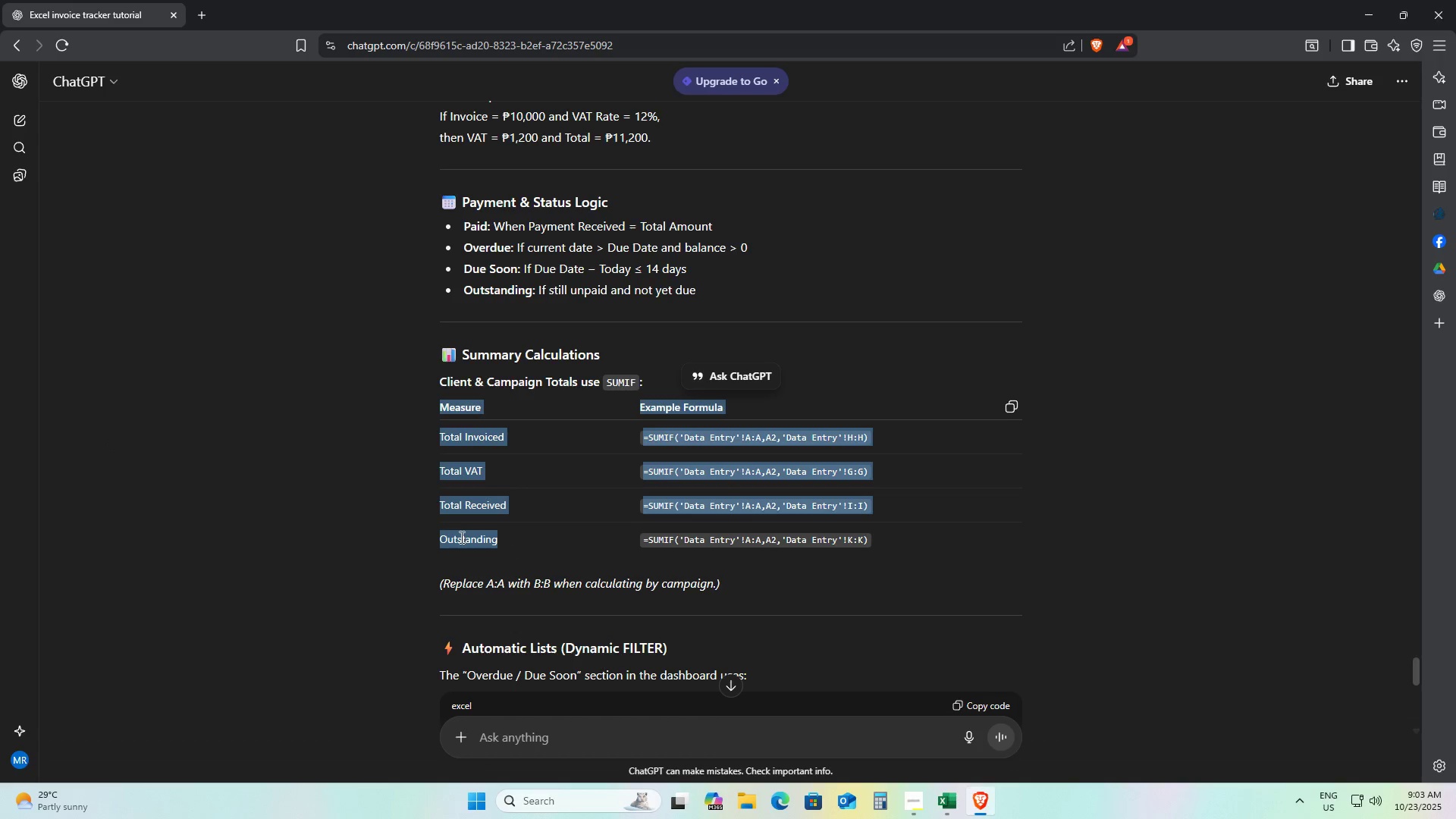 
key(Alt+AltLeft)
 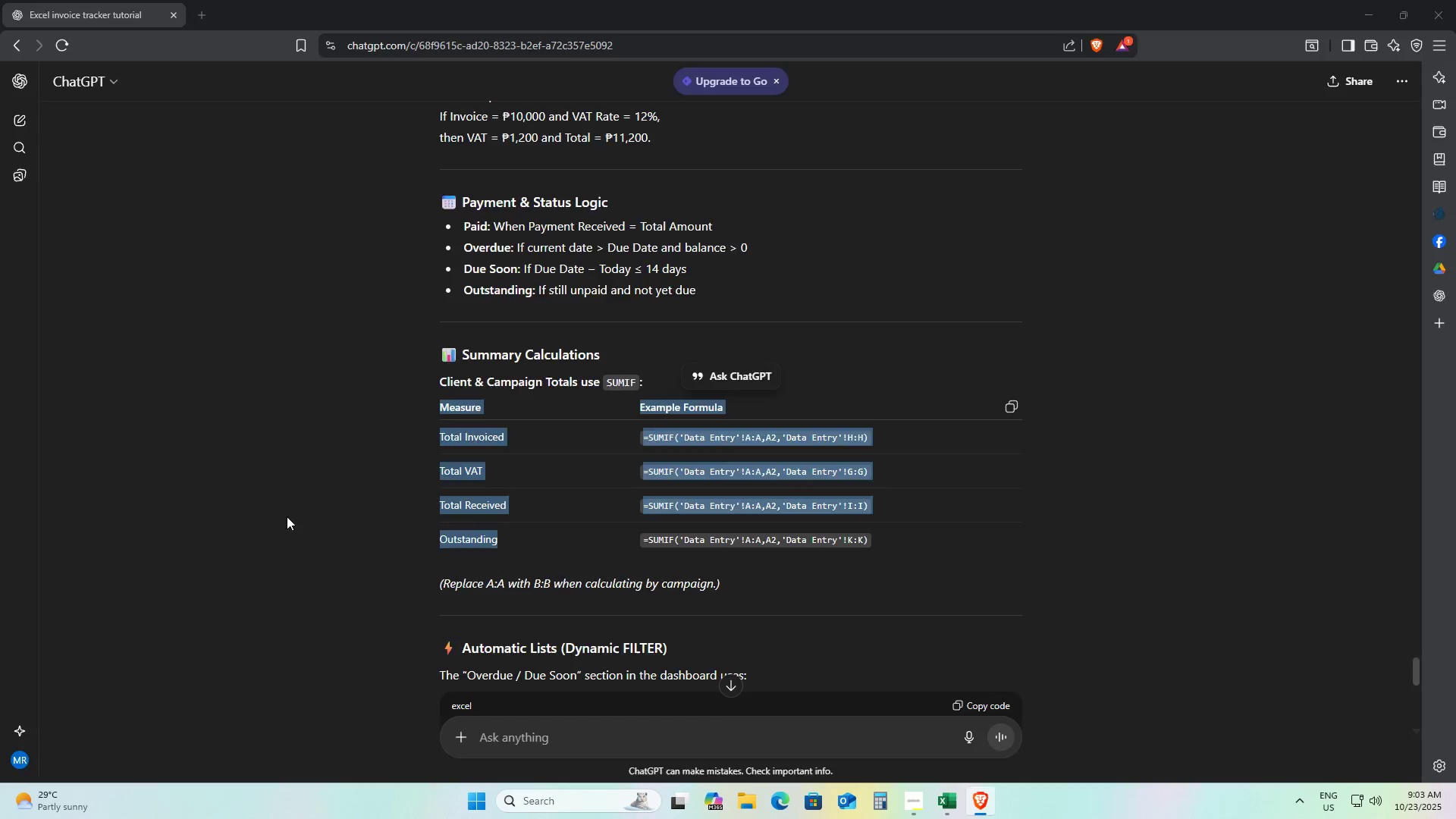 
key(Alt+Tab)
 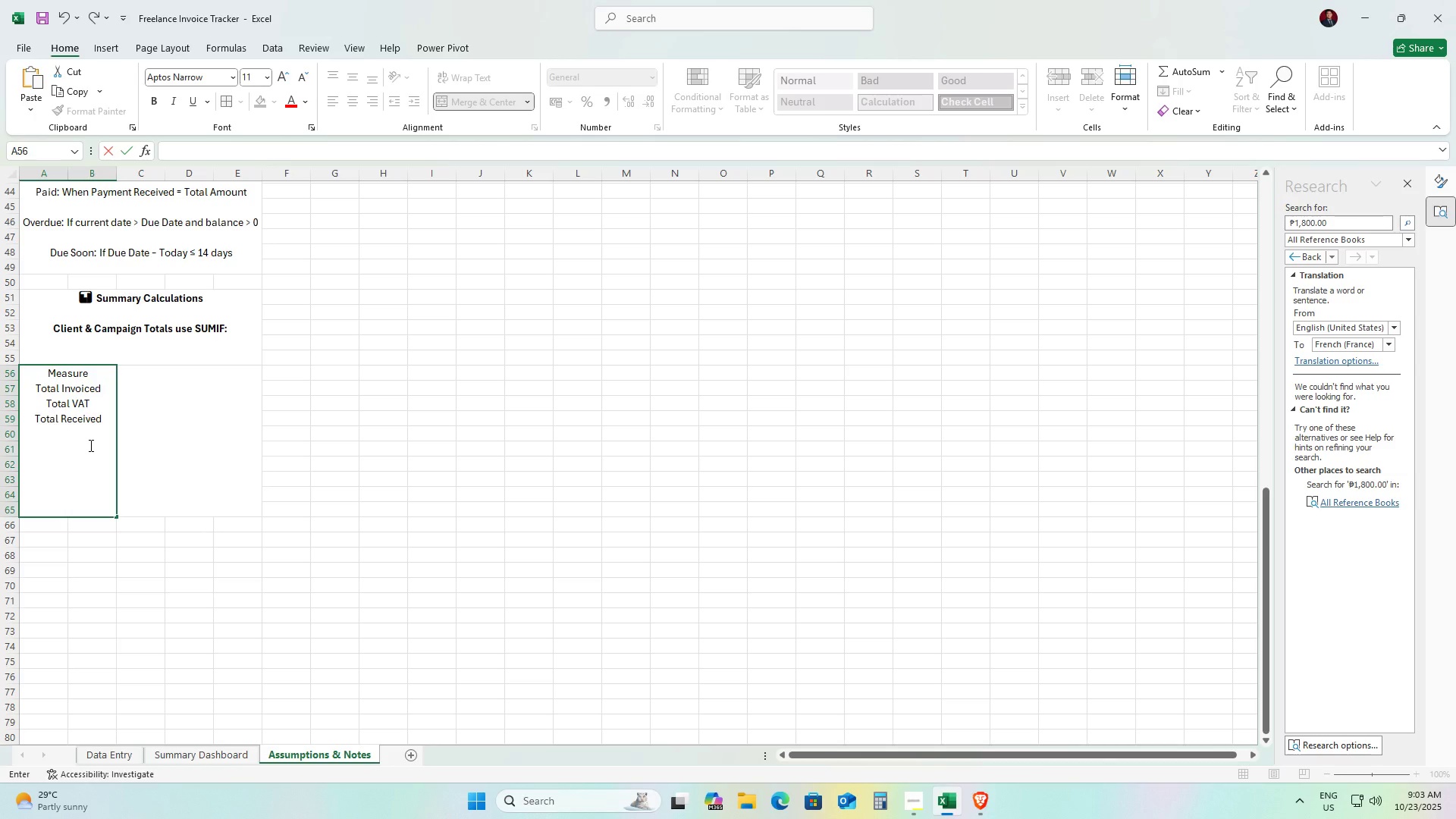 
key(Control+V)
 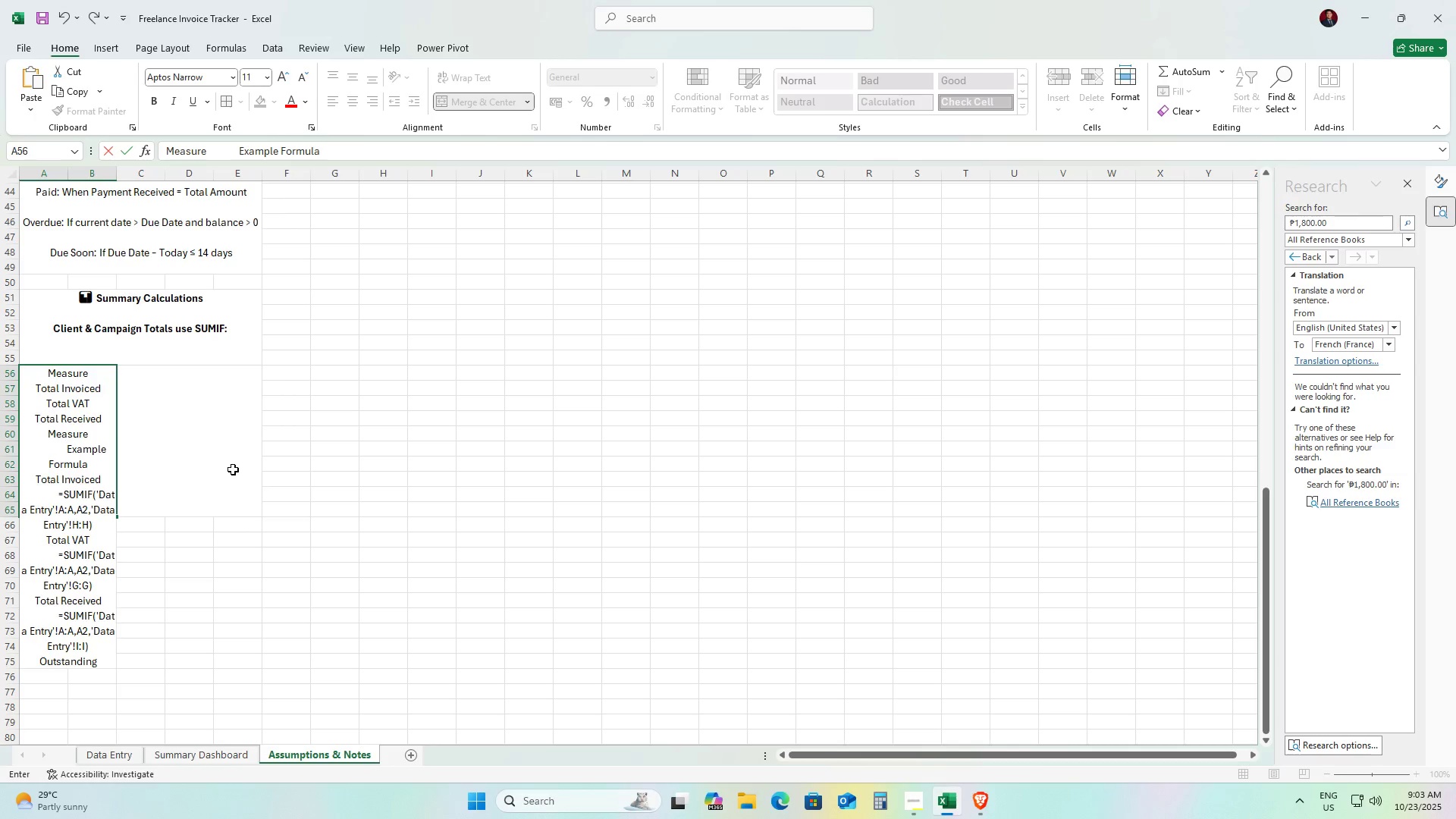 
key(Control+Z)
 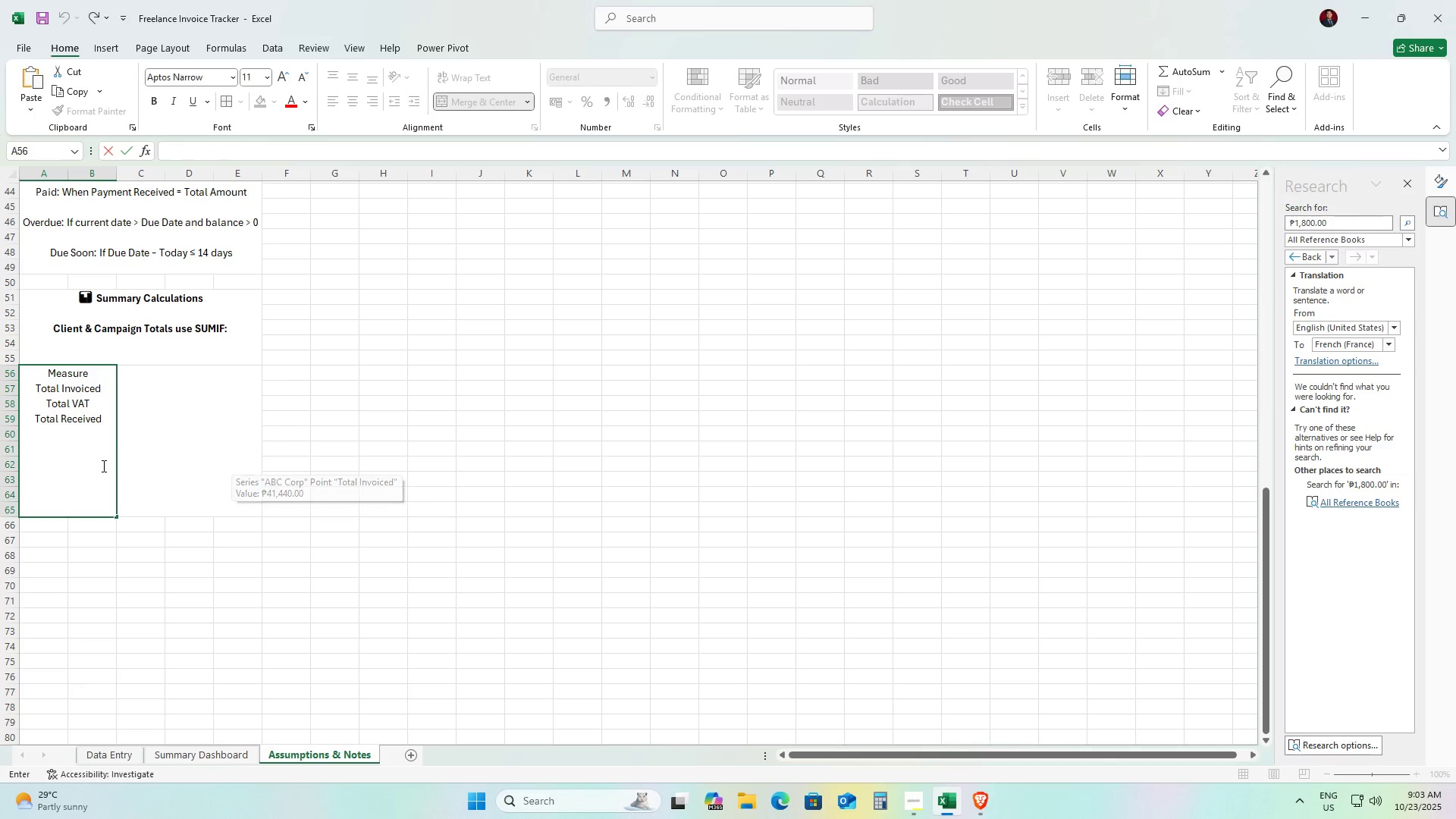 
key(Alt+AltLeft)
 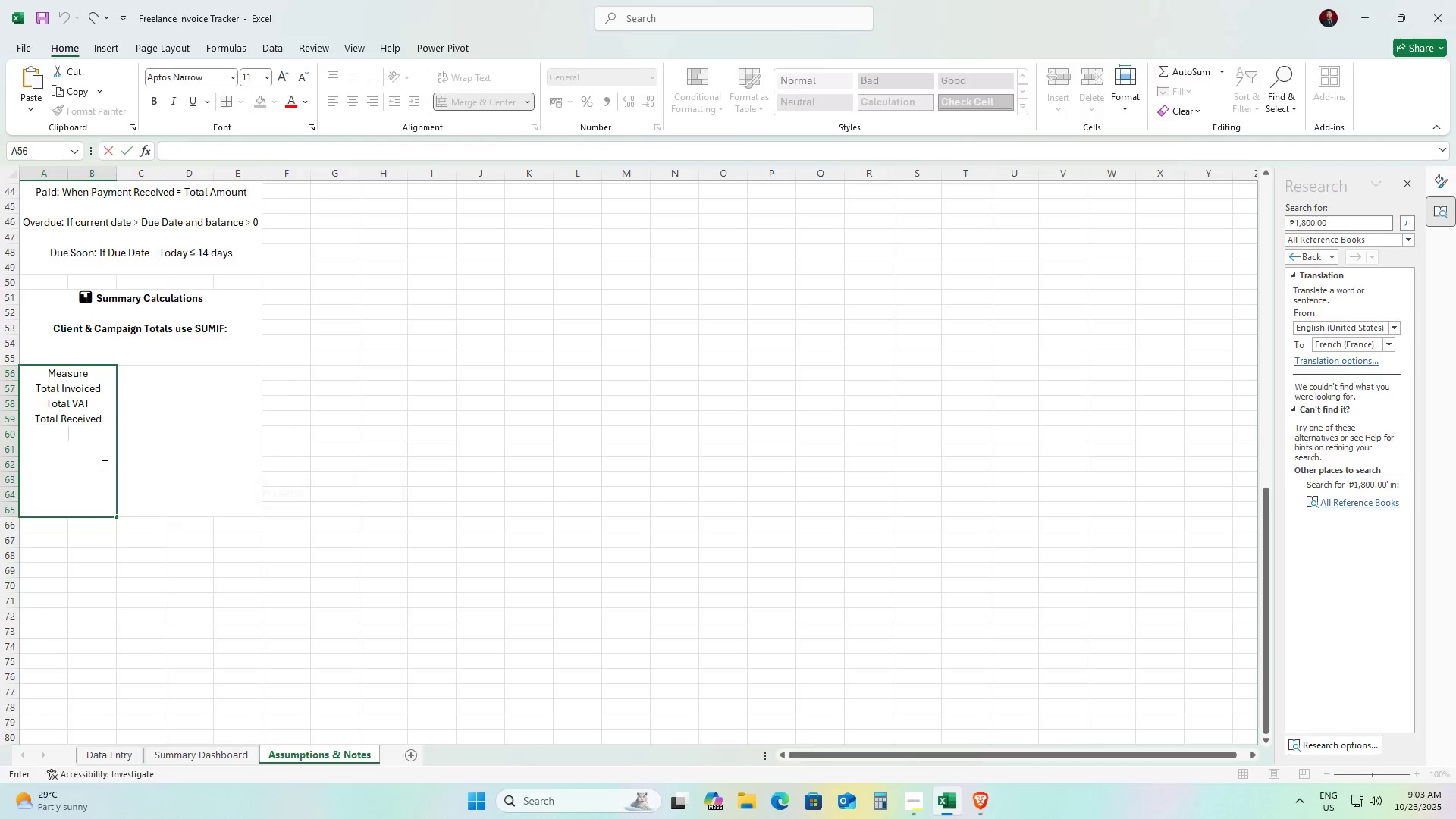 
key(Alt+Tab)
 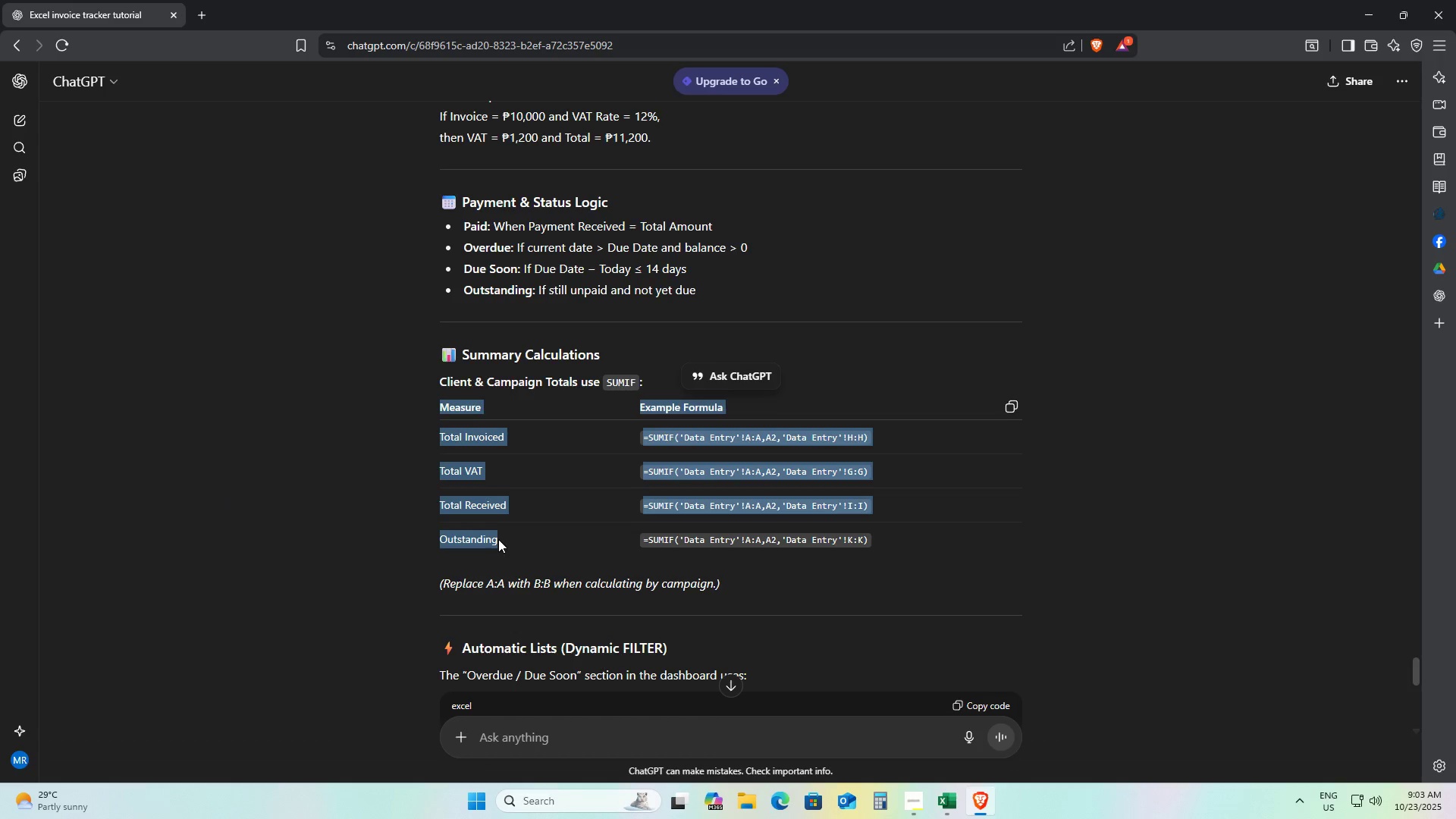 
double_click([493, 539])
 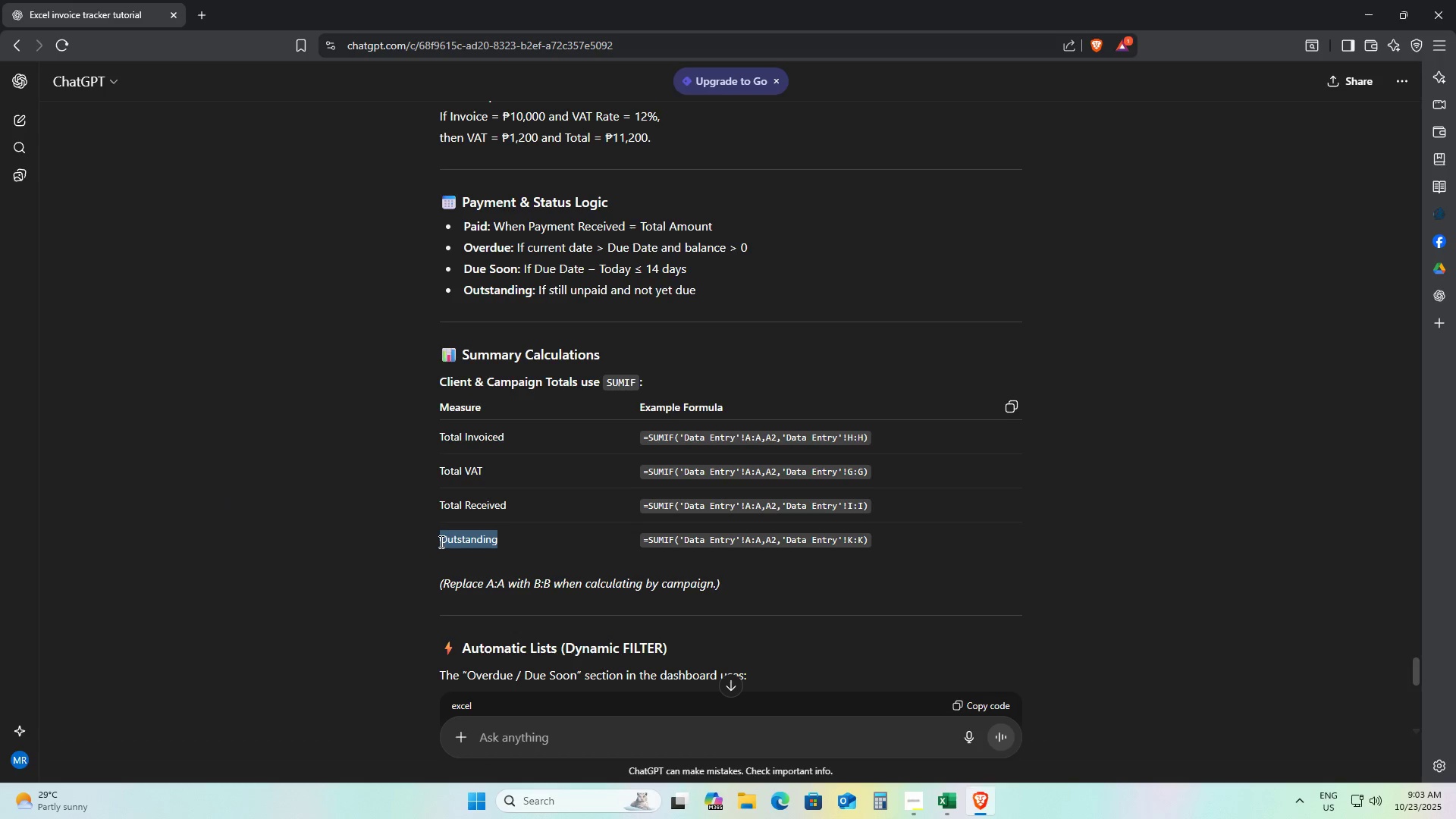 
key(Control+C)
 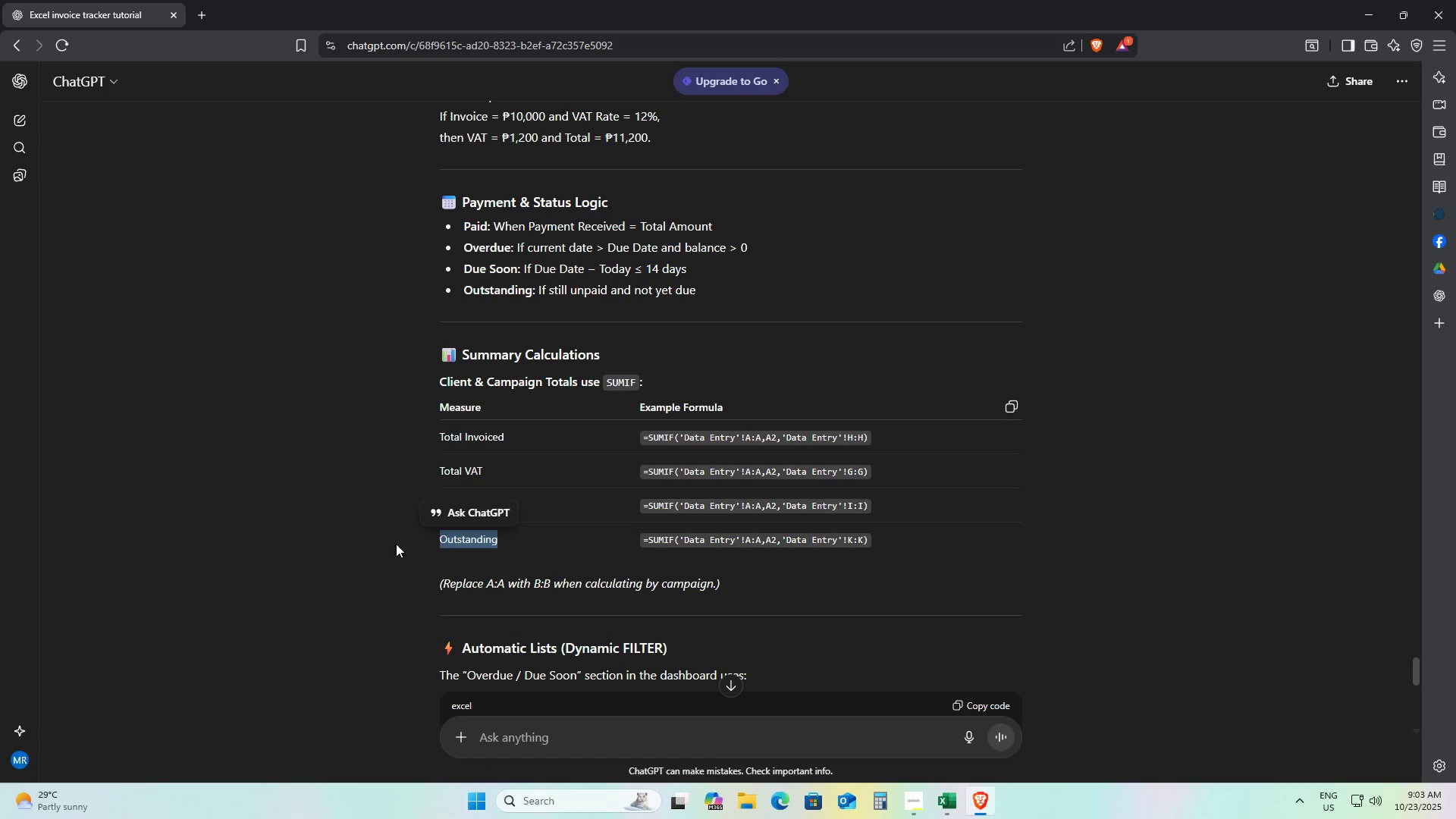 
key(Alt+AltLeft)
 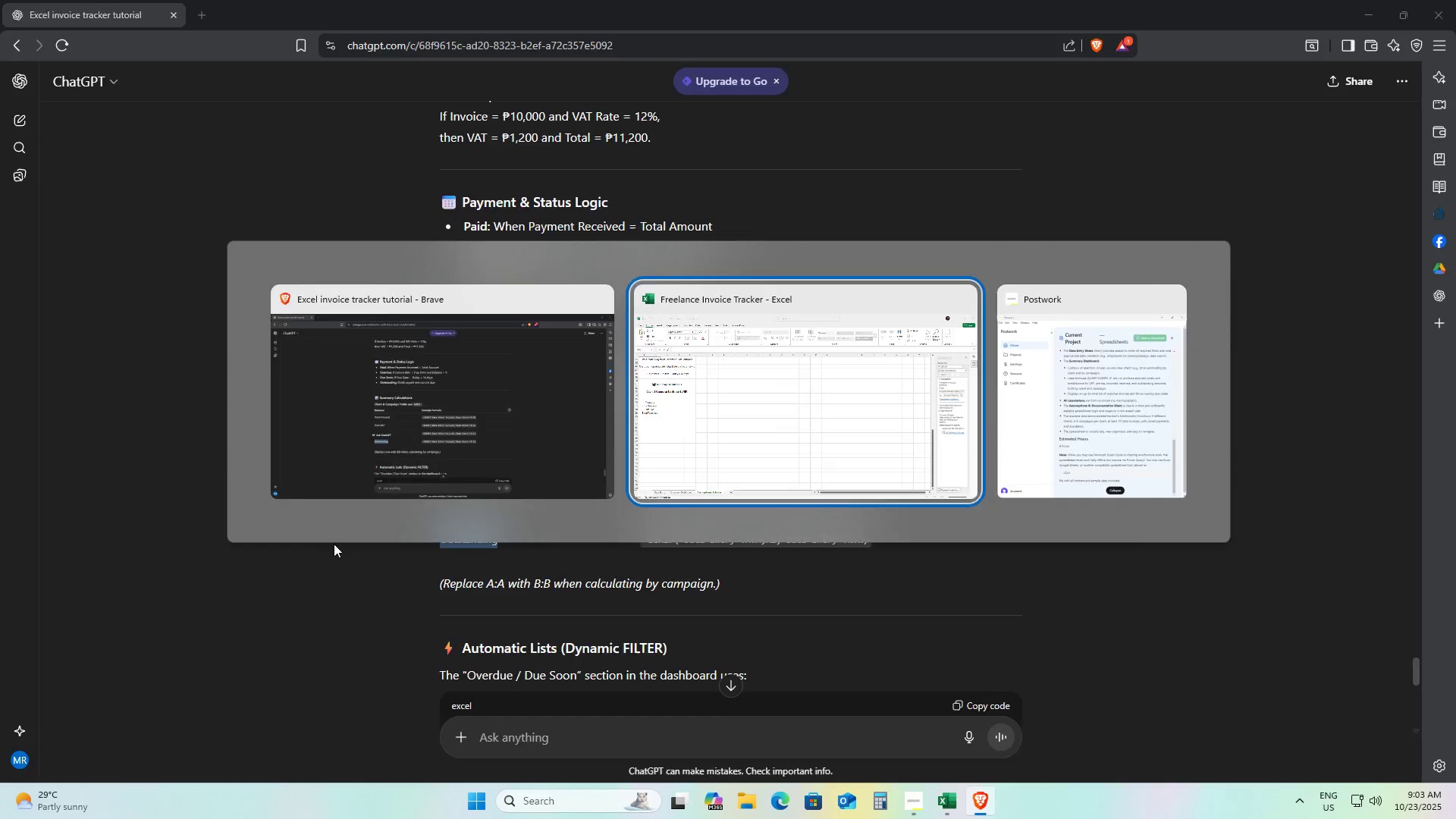 
key(Alt+Tab)
 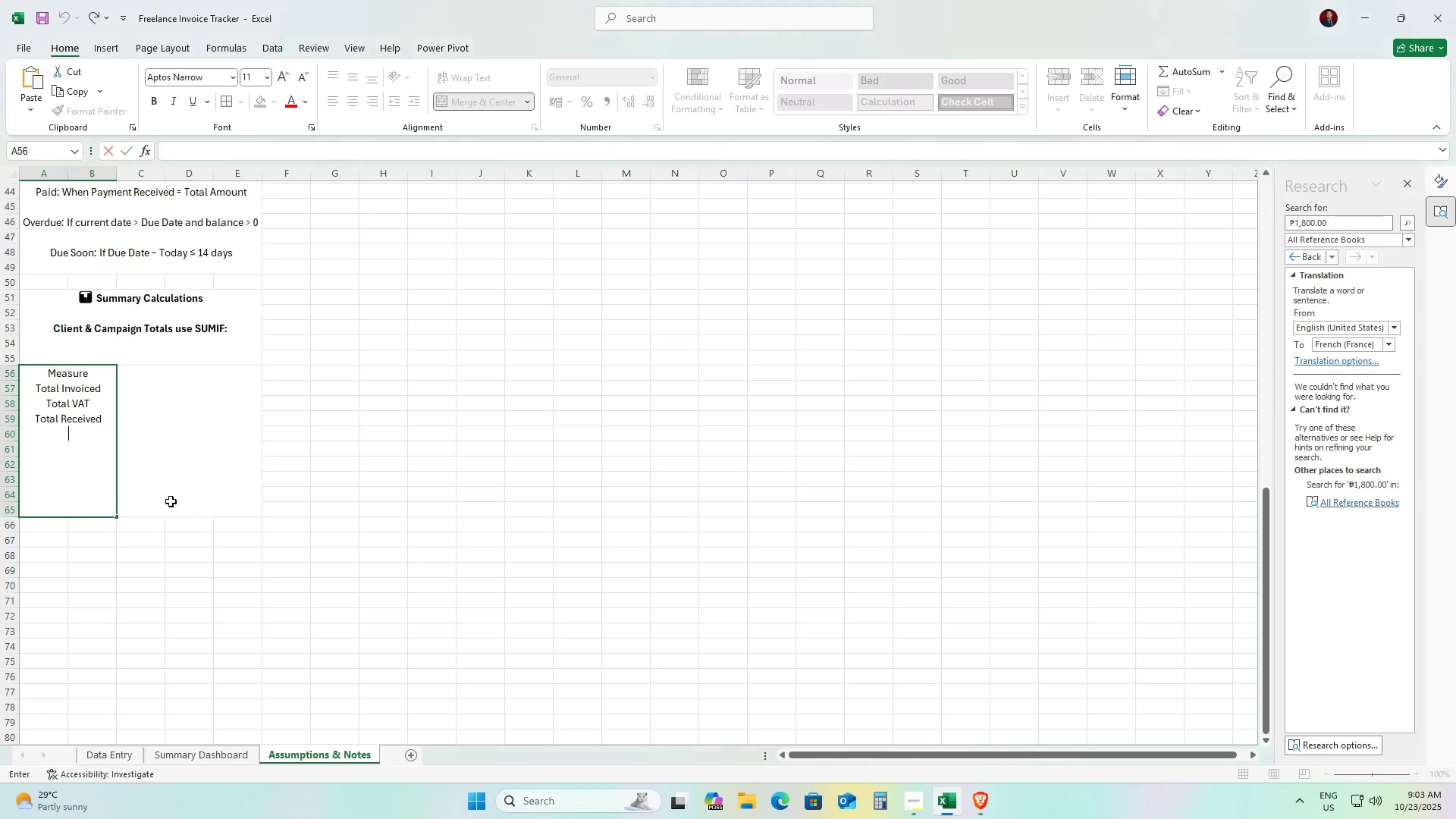 
key(Control+V)
 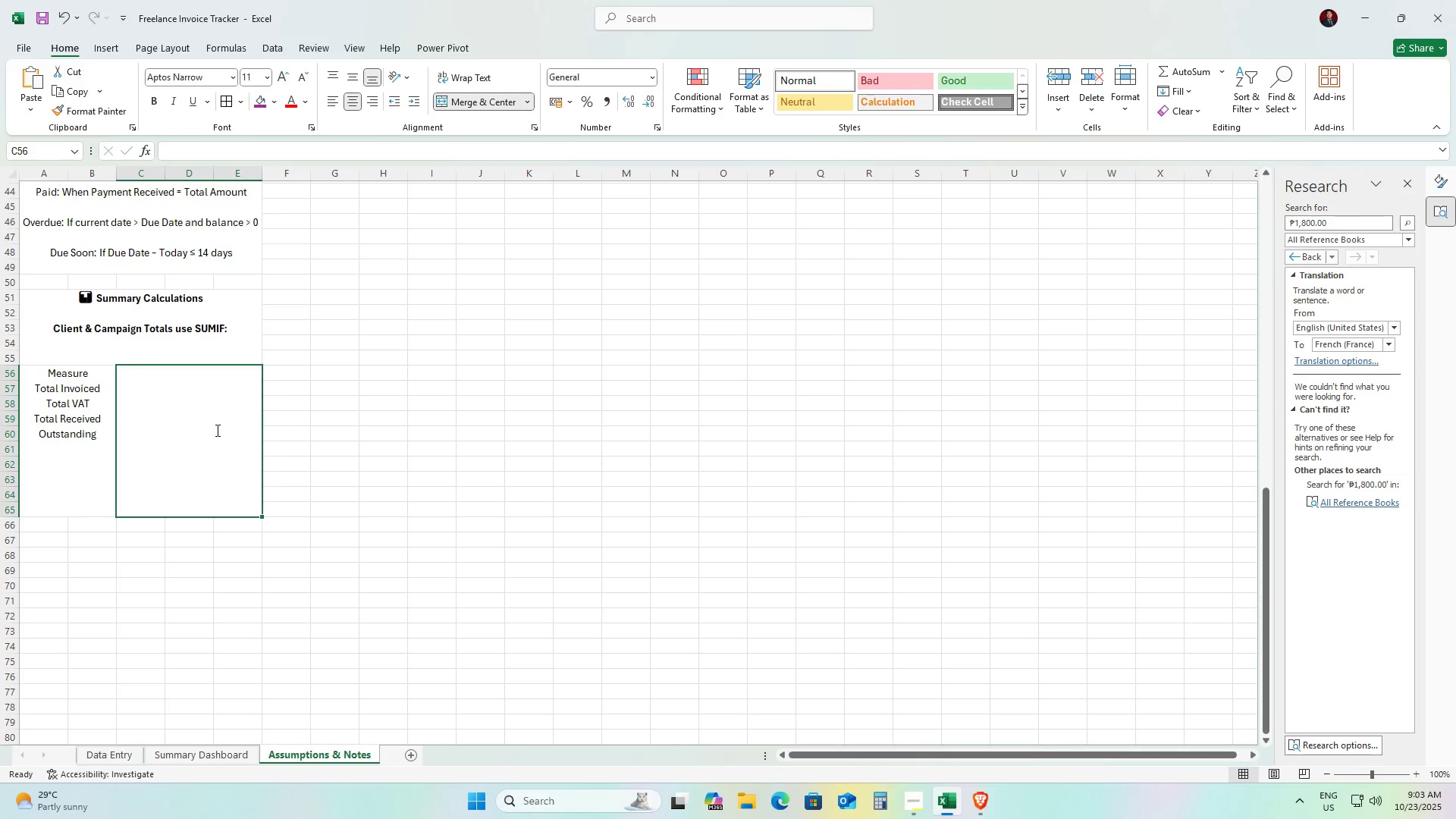 
double_click([216, 430])
 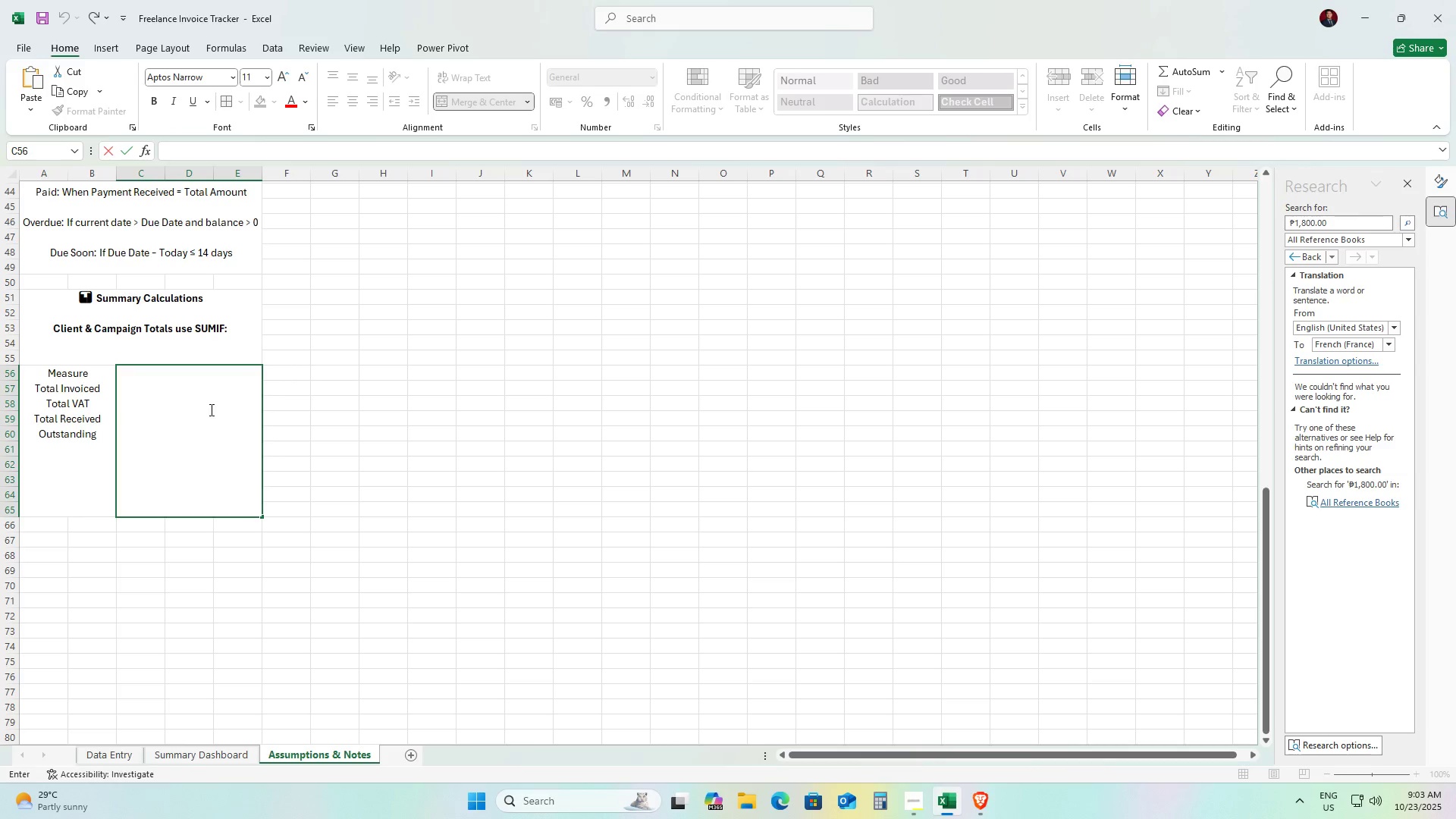 
left_click([202, 392])
 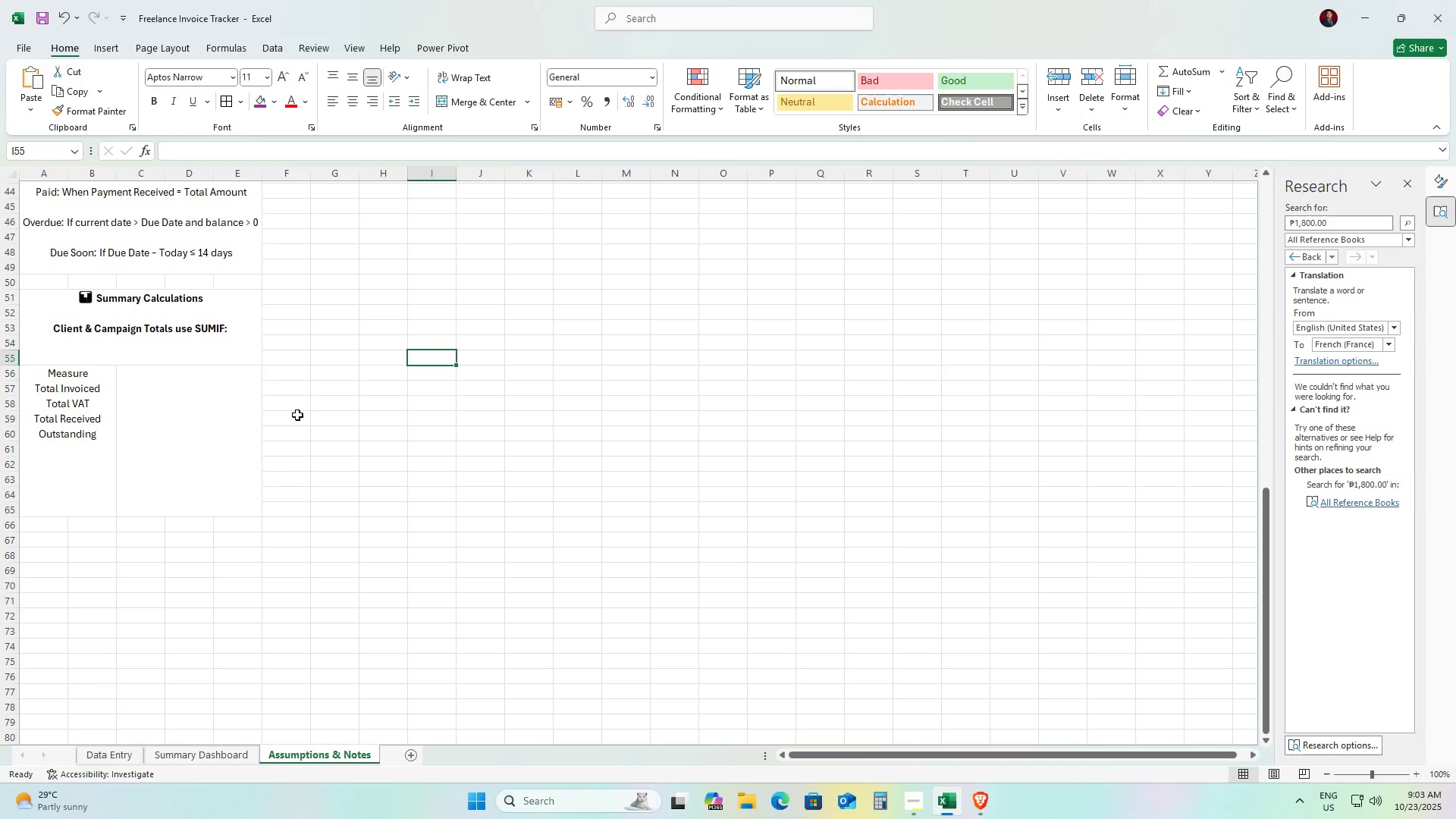 
double_click([202, 430])
 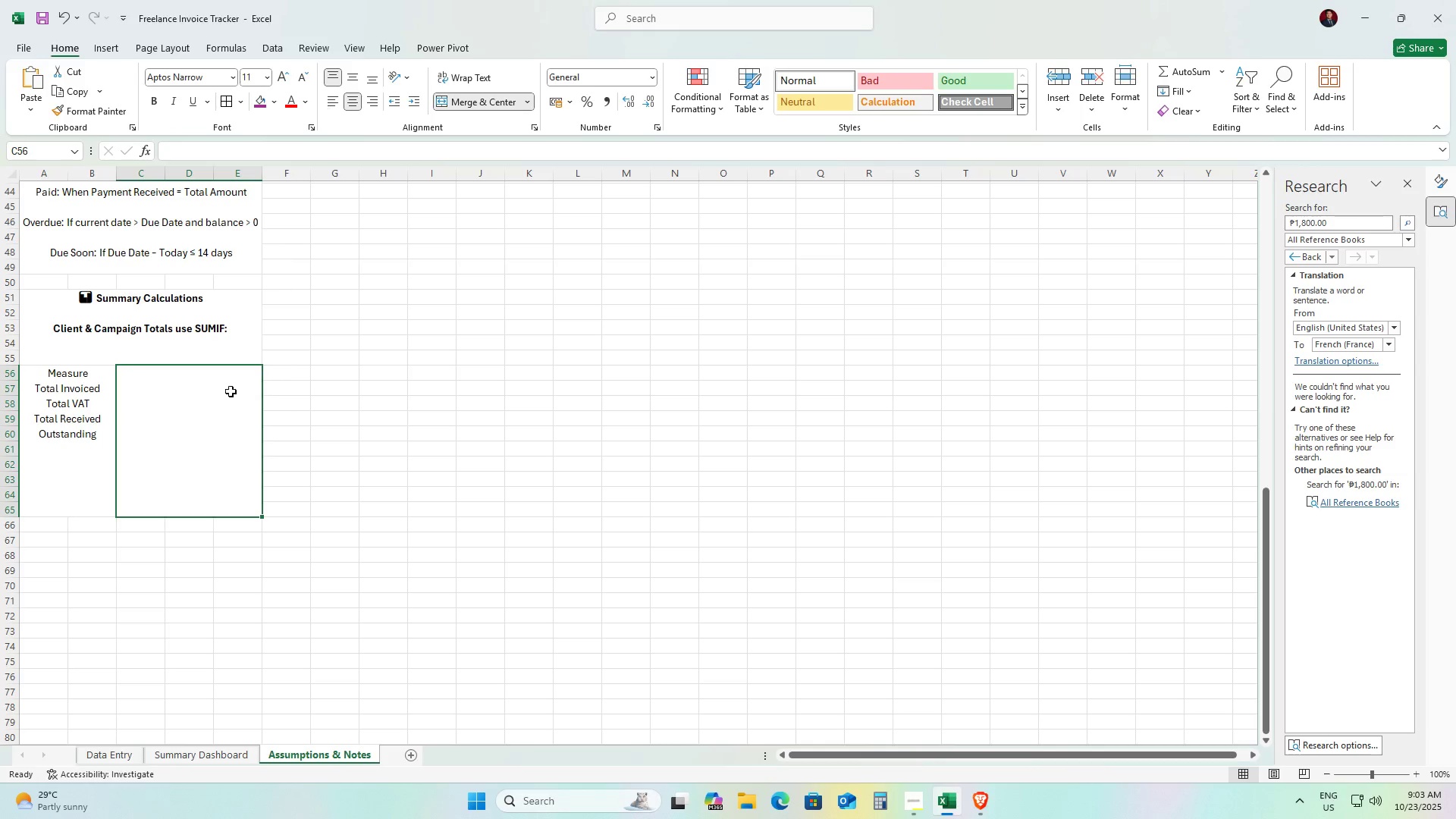 
double_click([184, 426])
 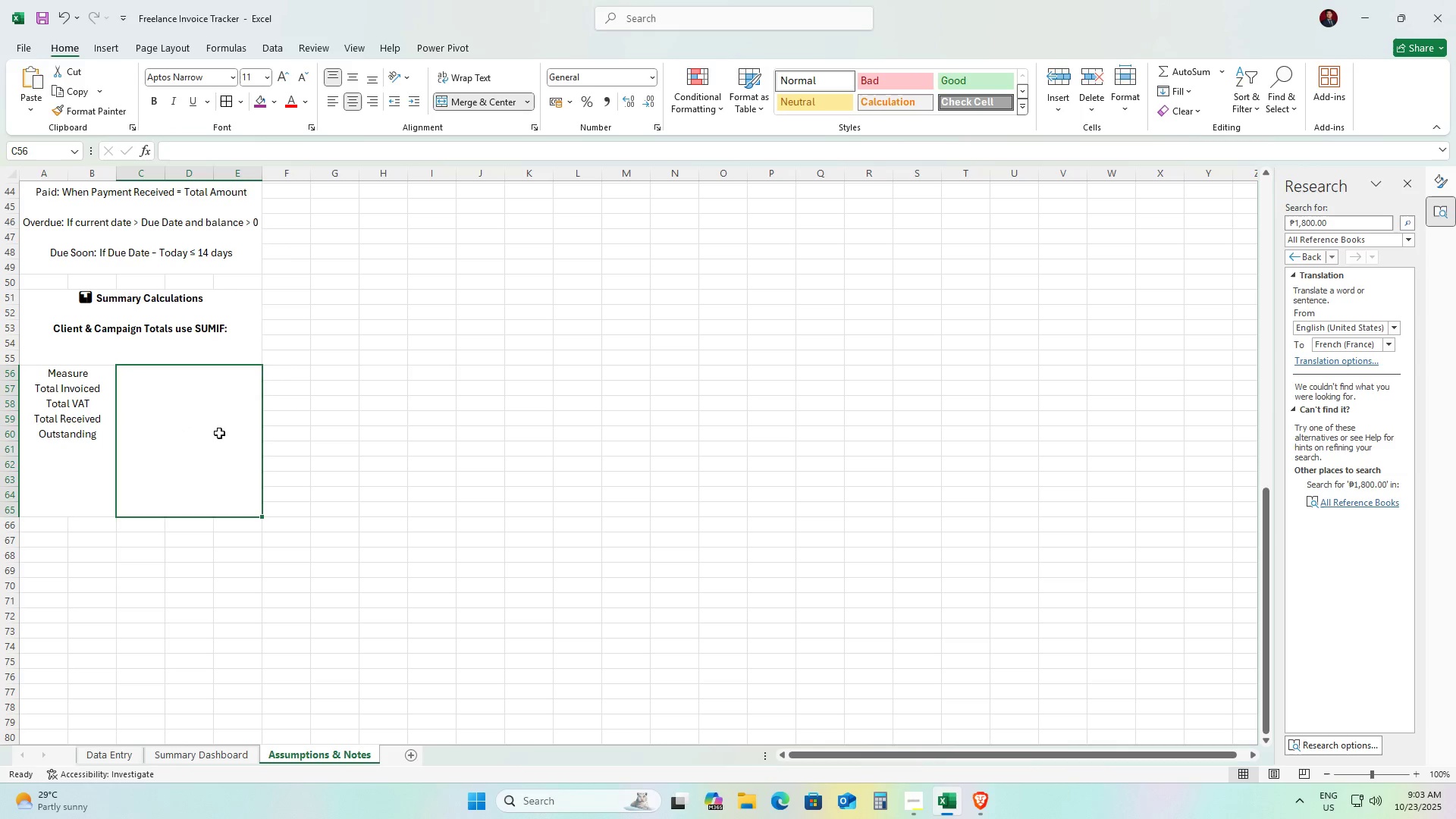 
double_click([197, 428])
 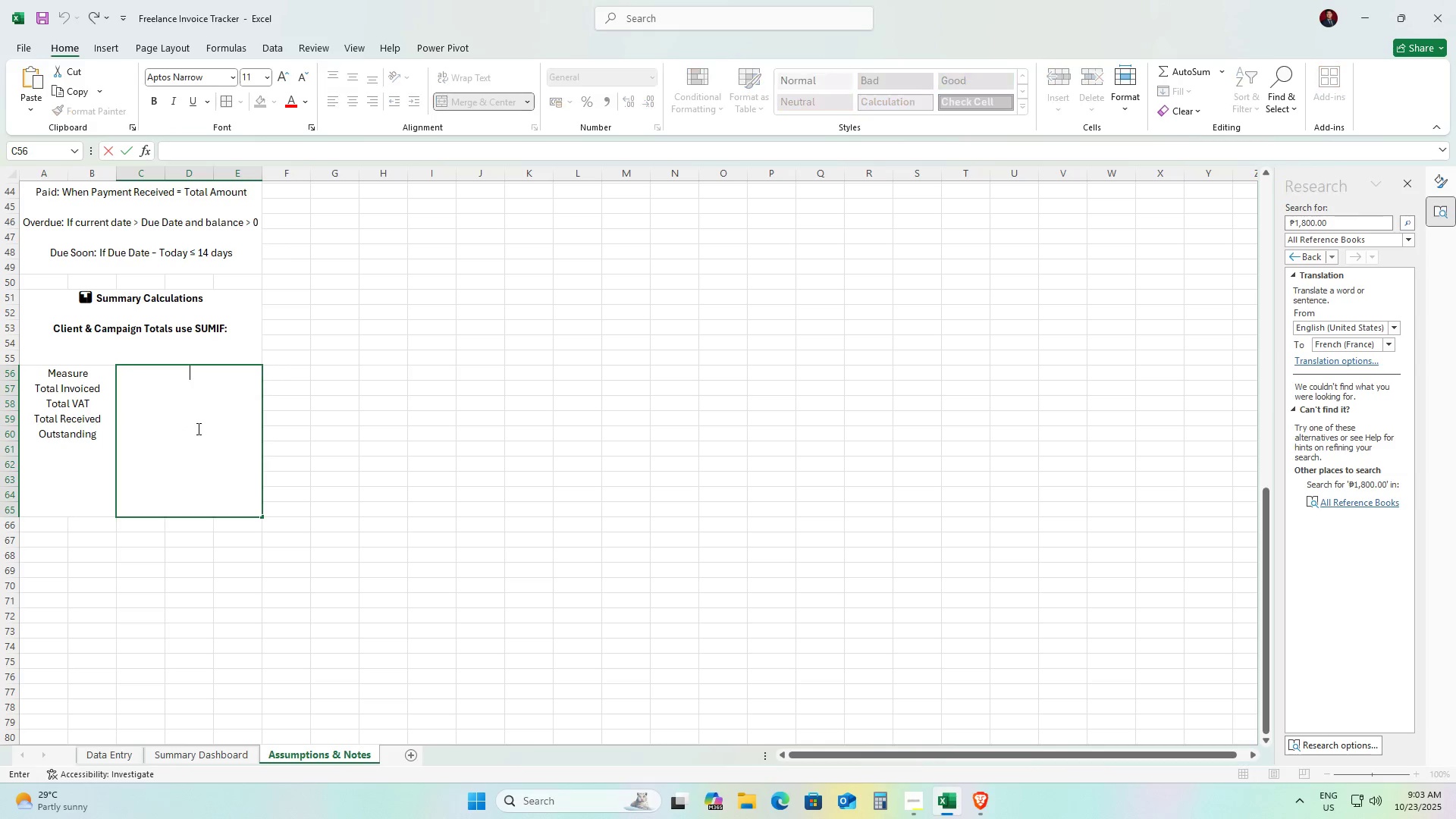 
key(Alt+AltLeft)
 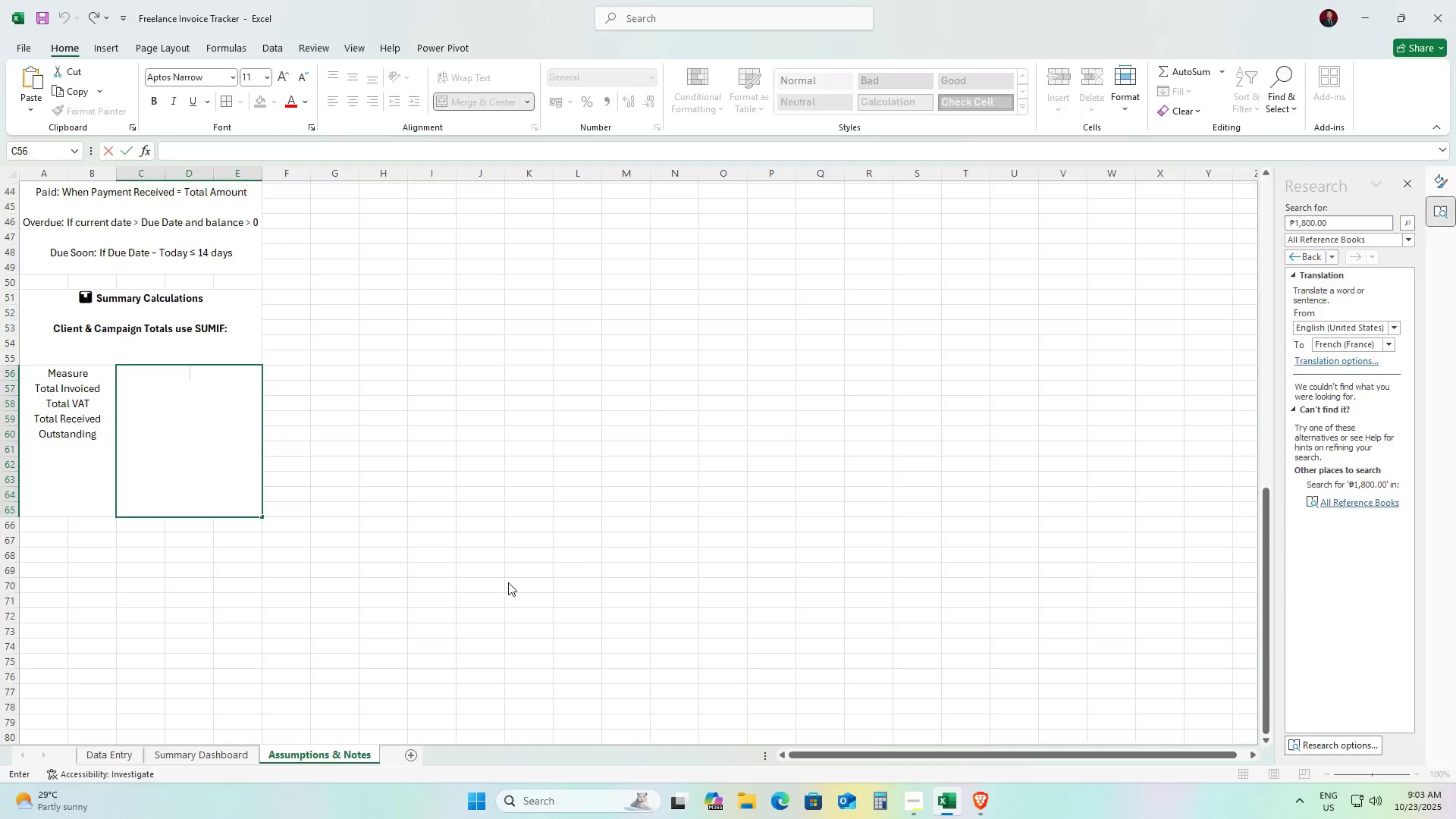 
key(Alt+Tab)
 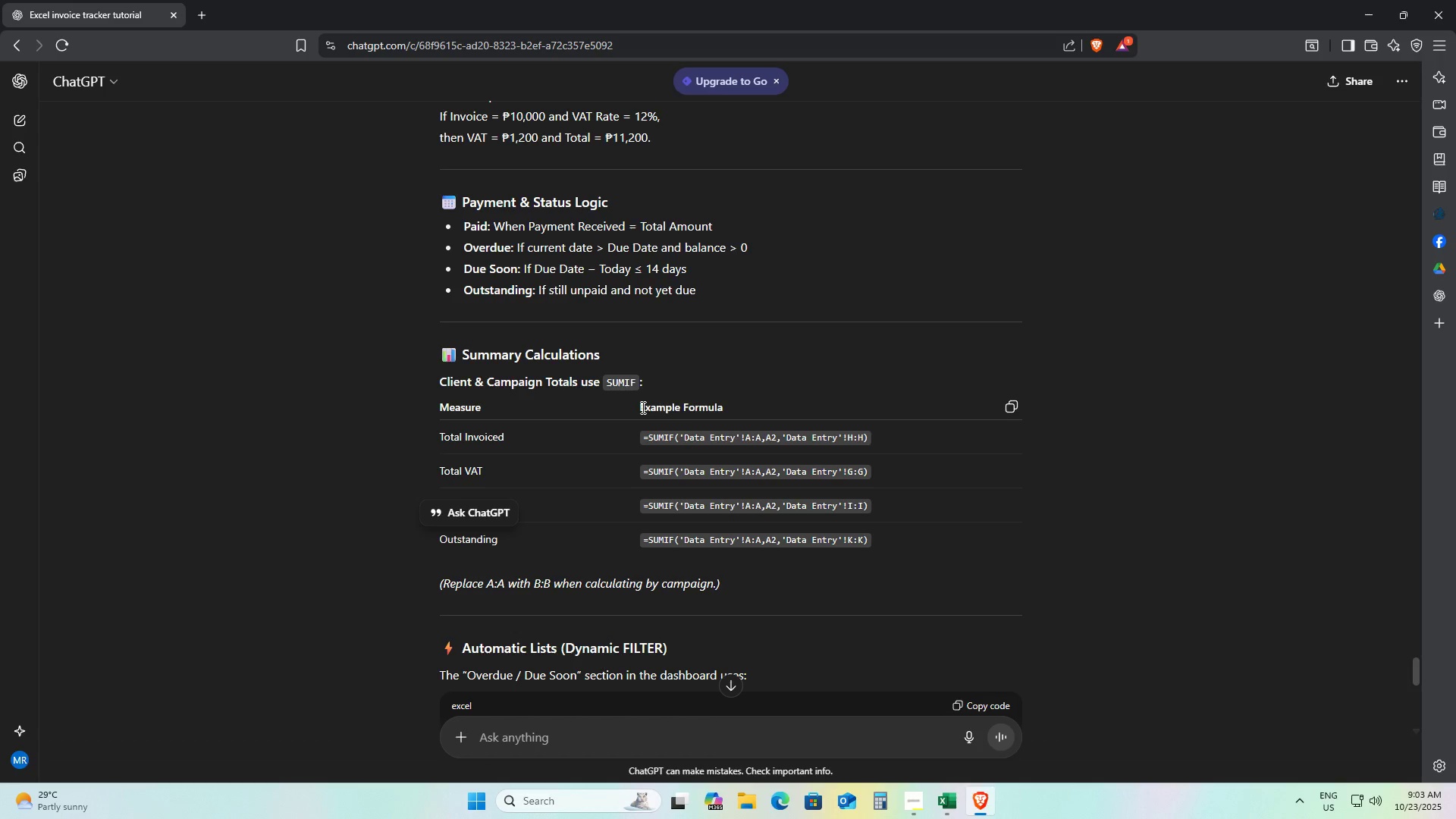 
key(Control+ControlLeft)
 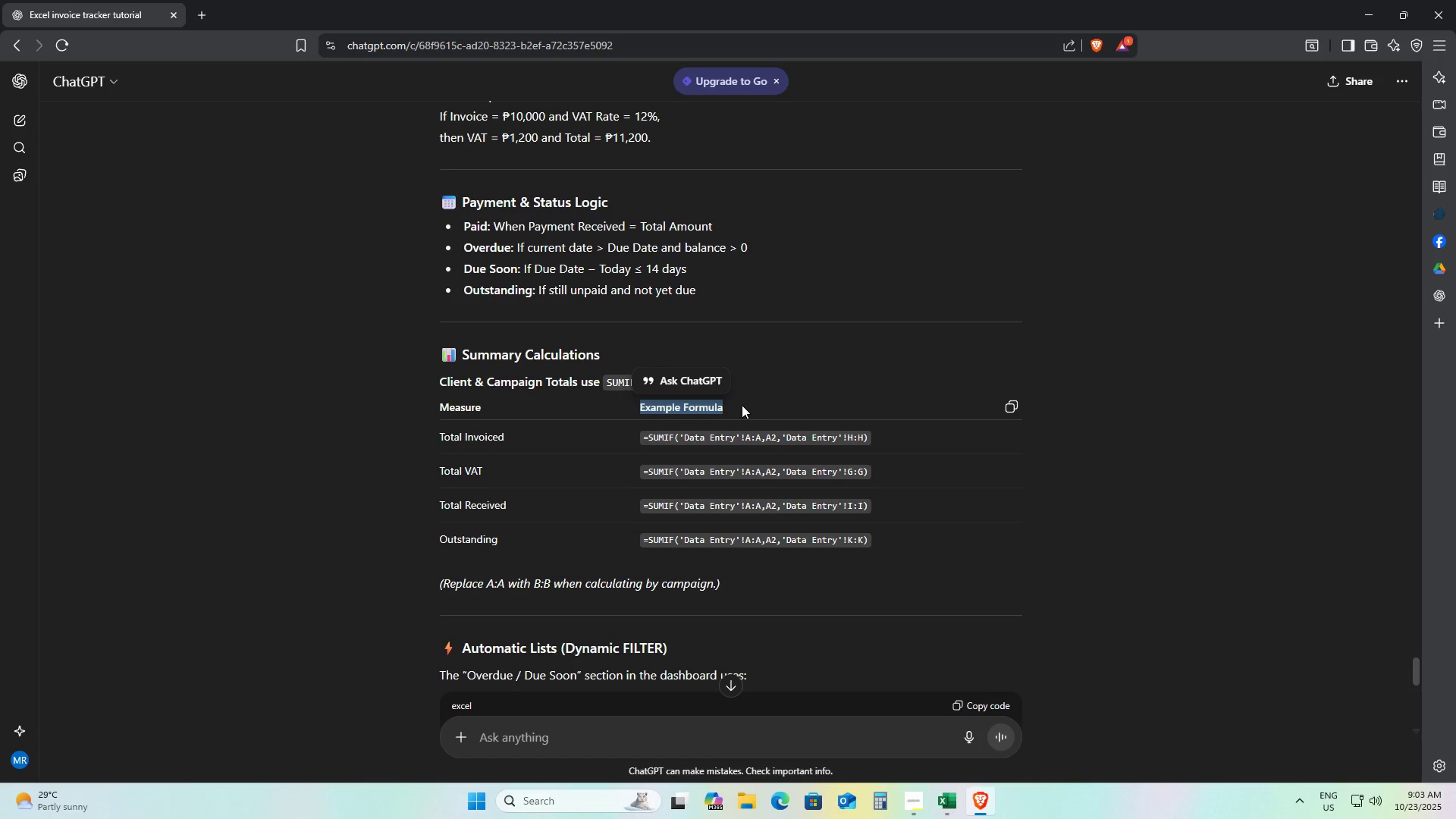 
key(Control+C)
 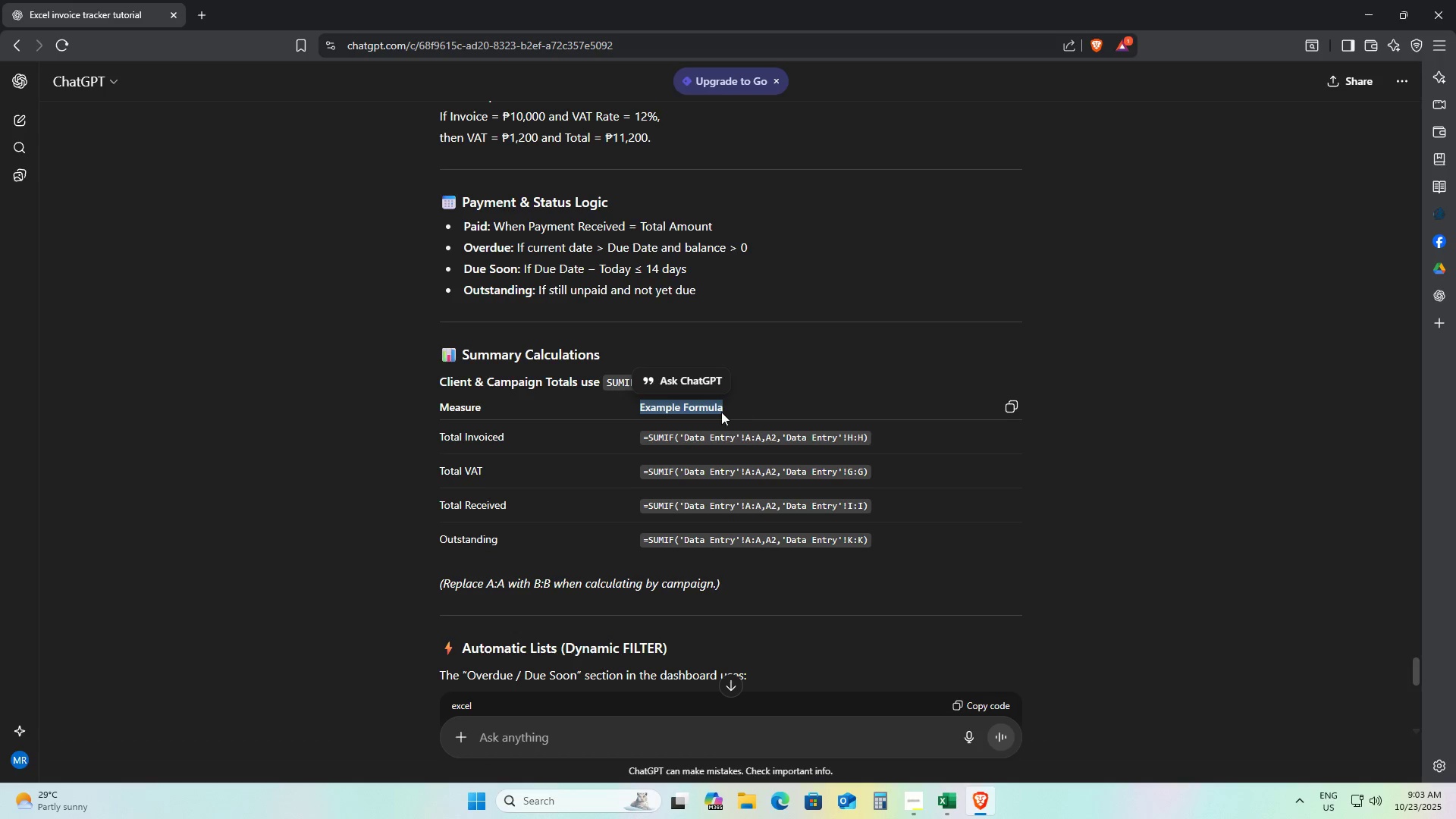 
key(Alt+AltLeft)
 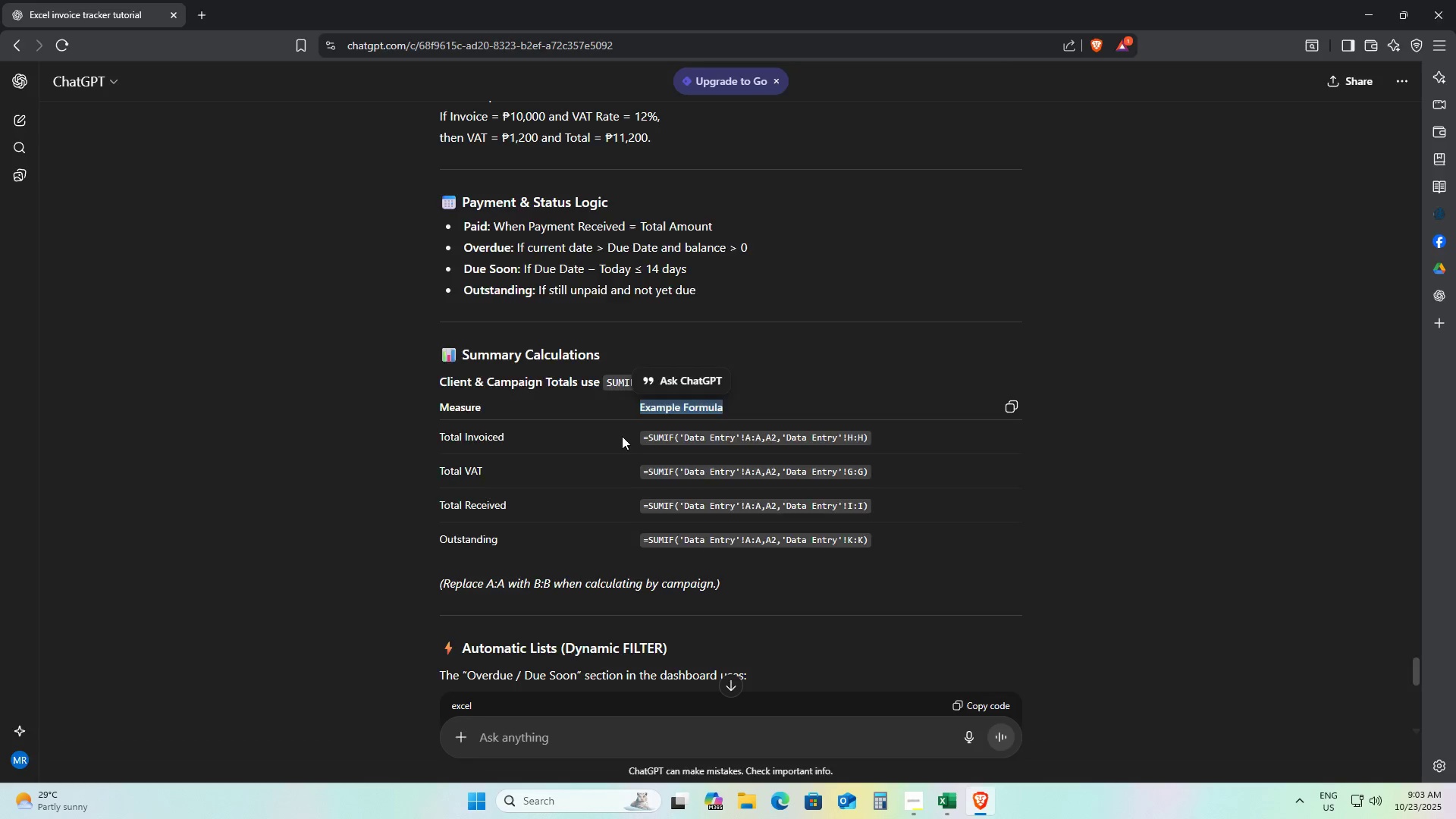 
key(Alt+Tab)
 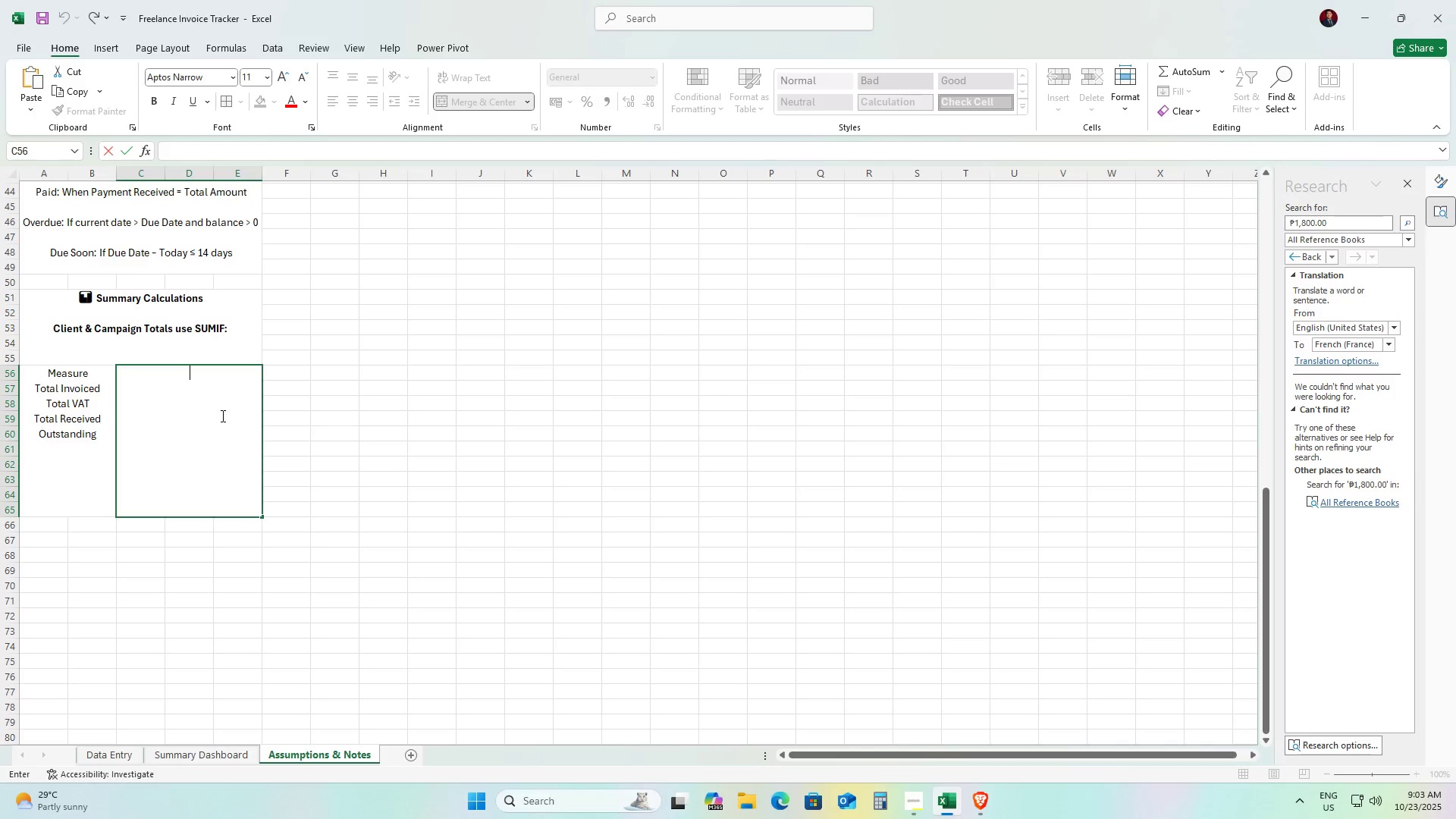 
key(Control+V)
 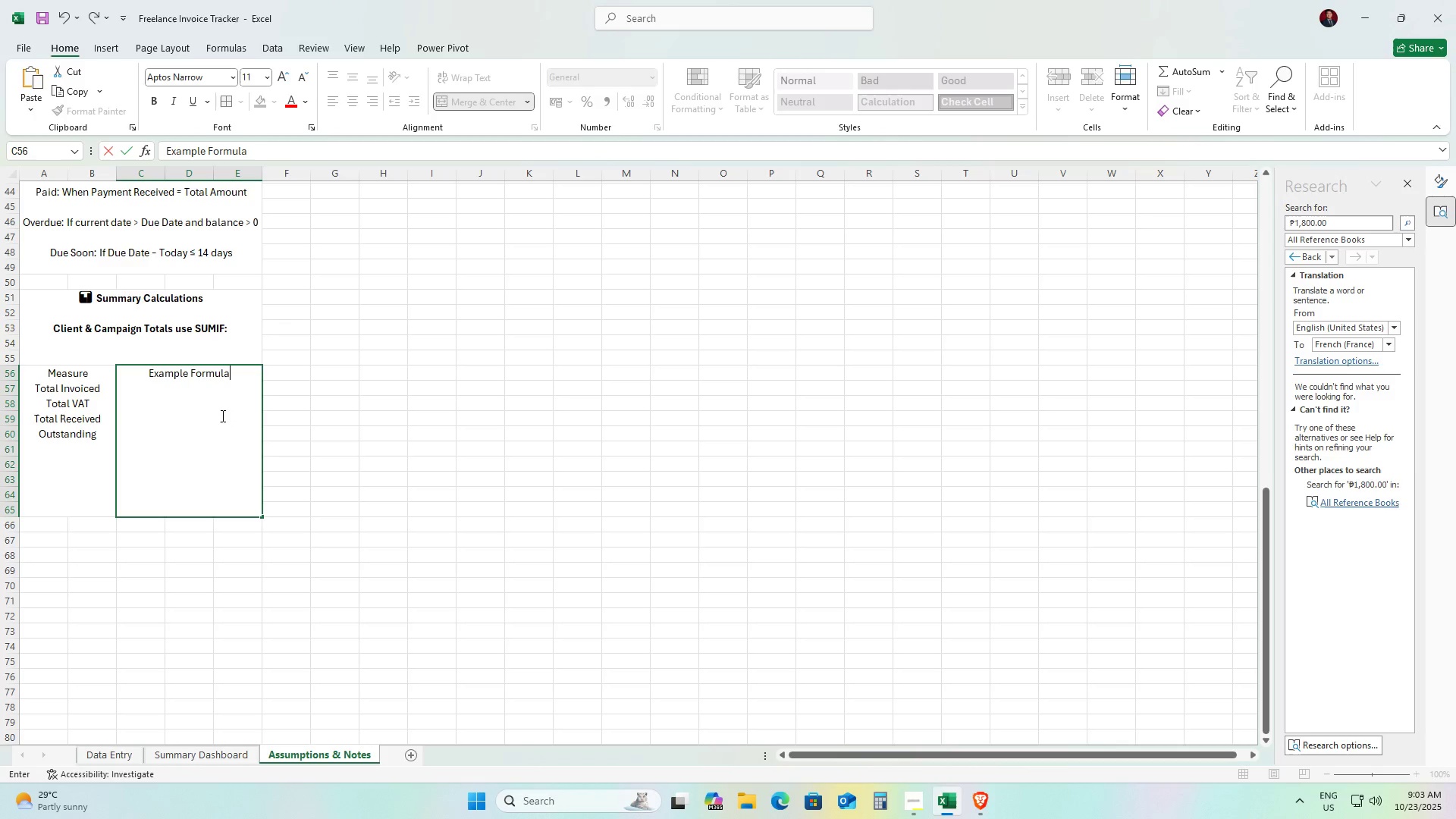 
key(Alt+NumpadEnter)
 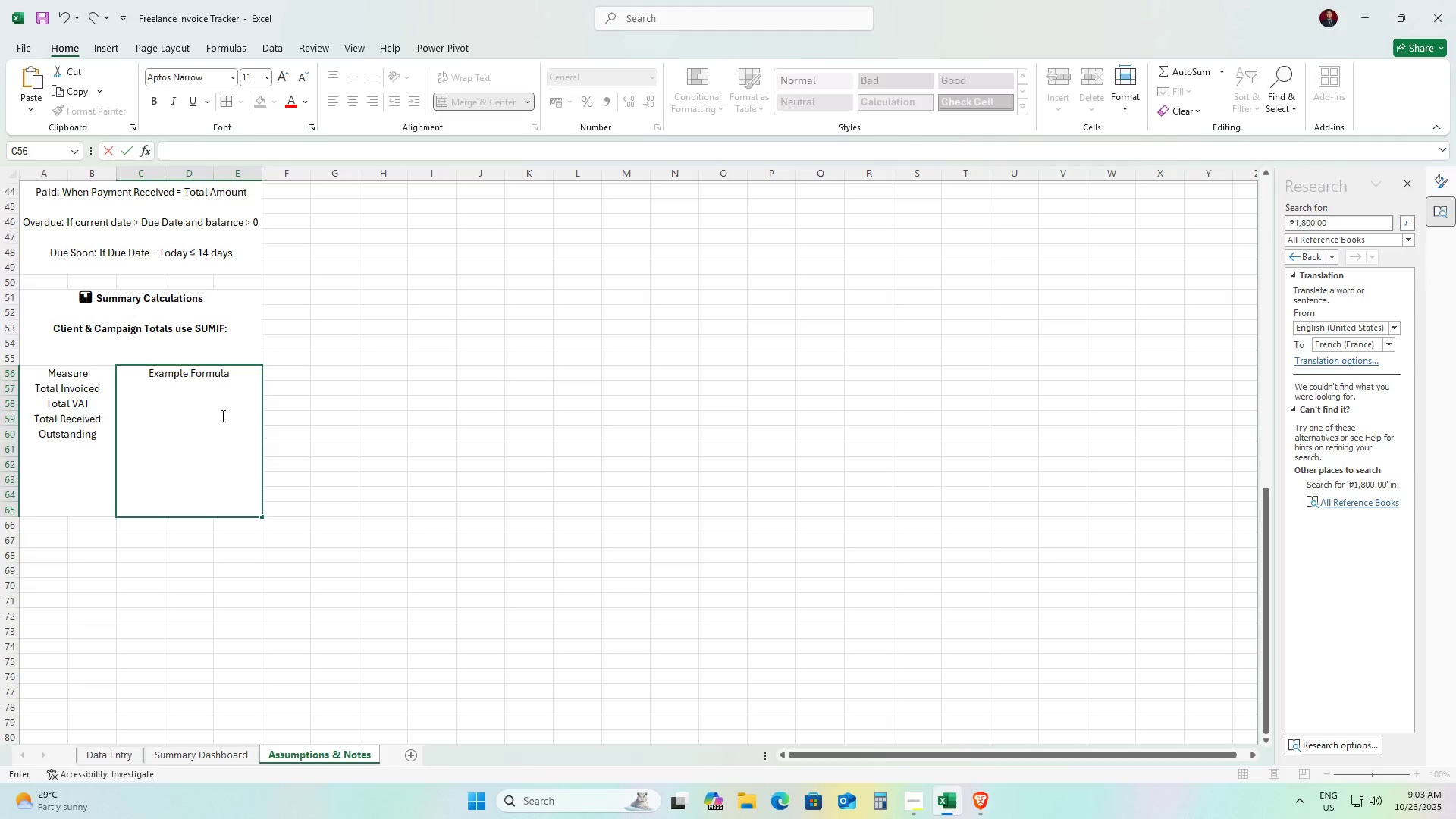 
key(Alt+AltLeft)
 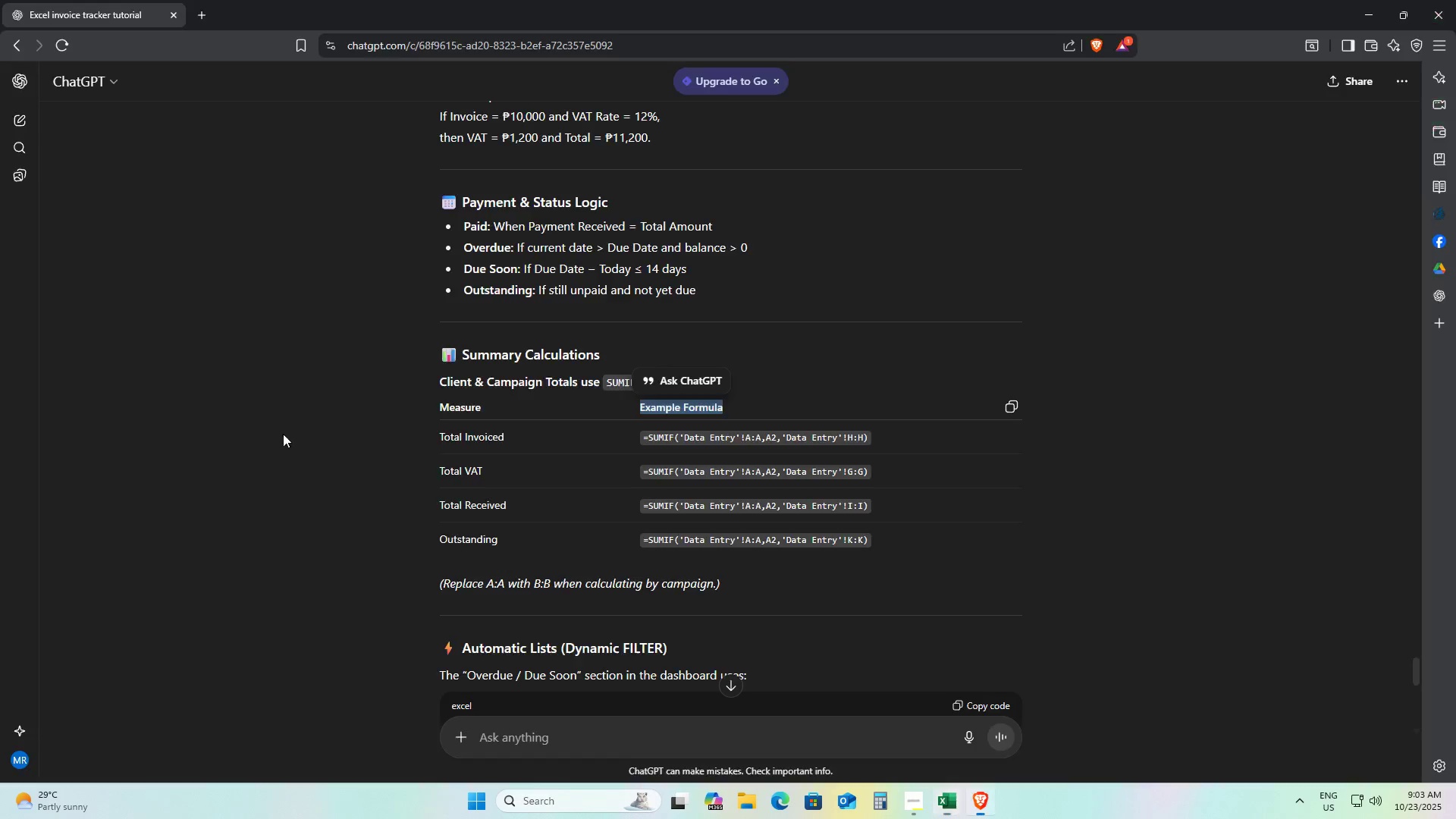 
key(Alt+Tab)
 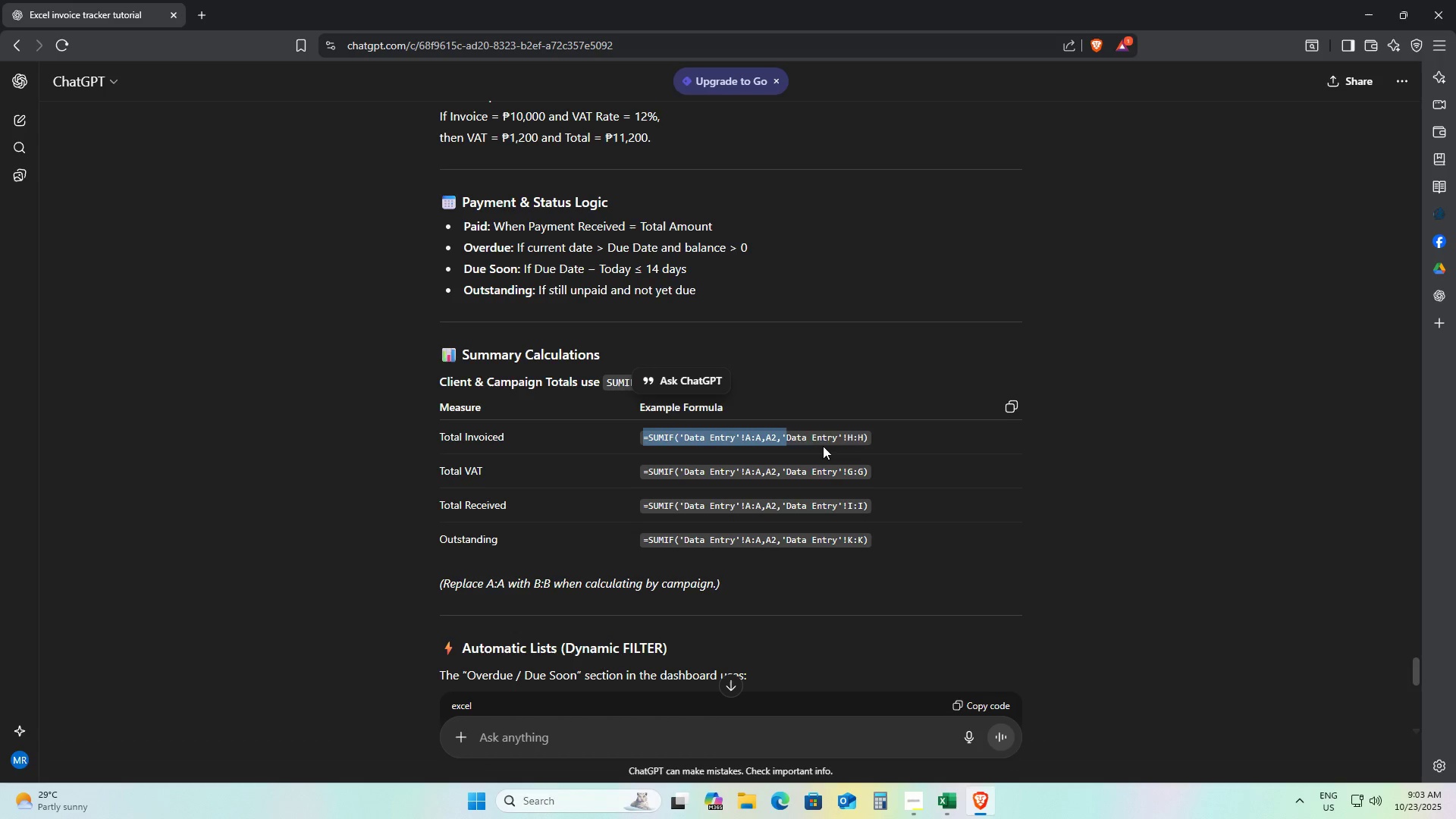 
key(Control+ControlLeft)
 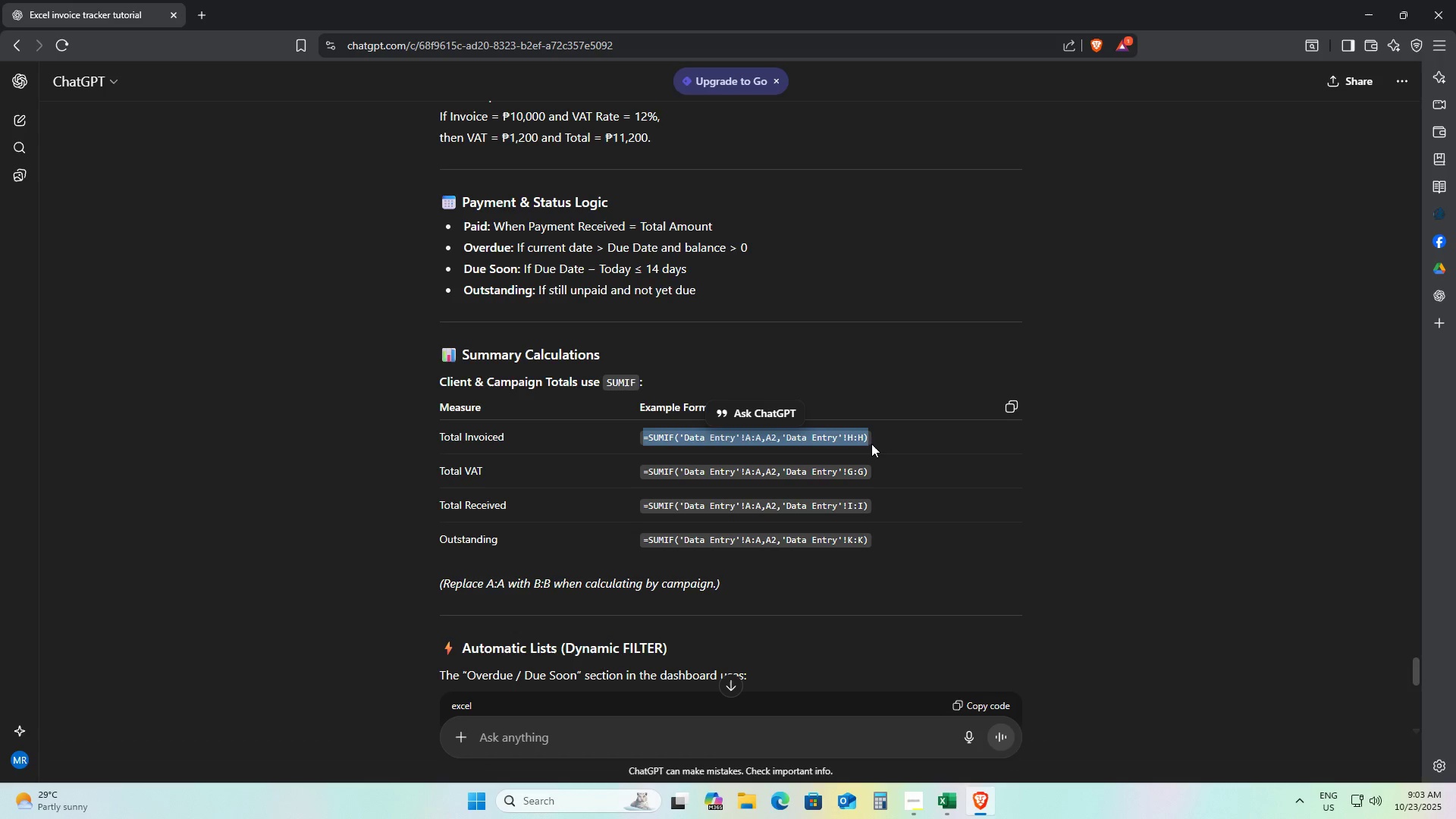 
key(Control+C)
 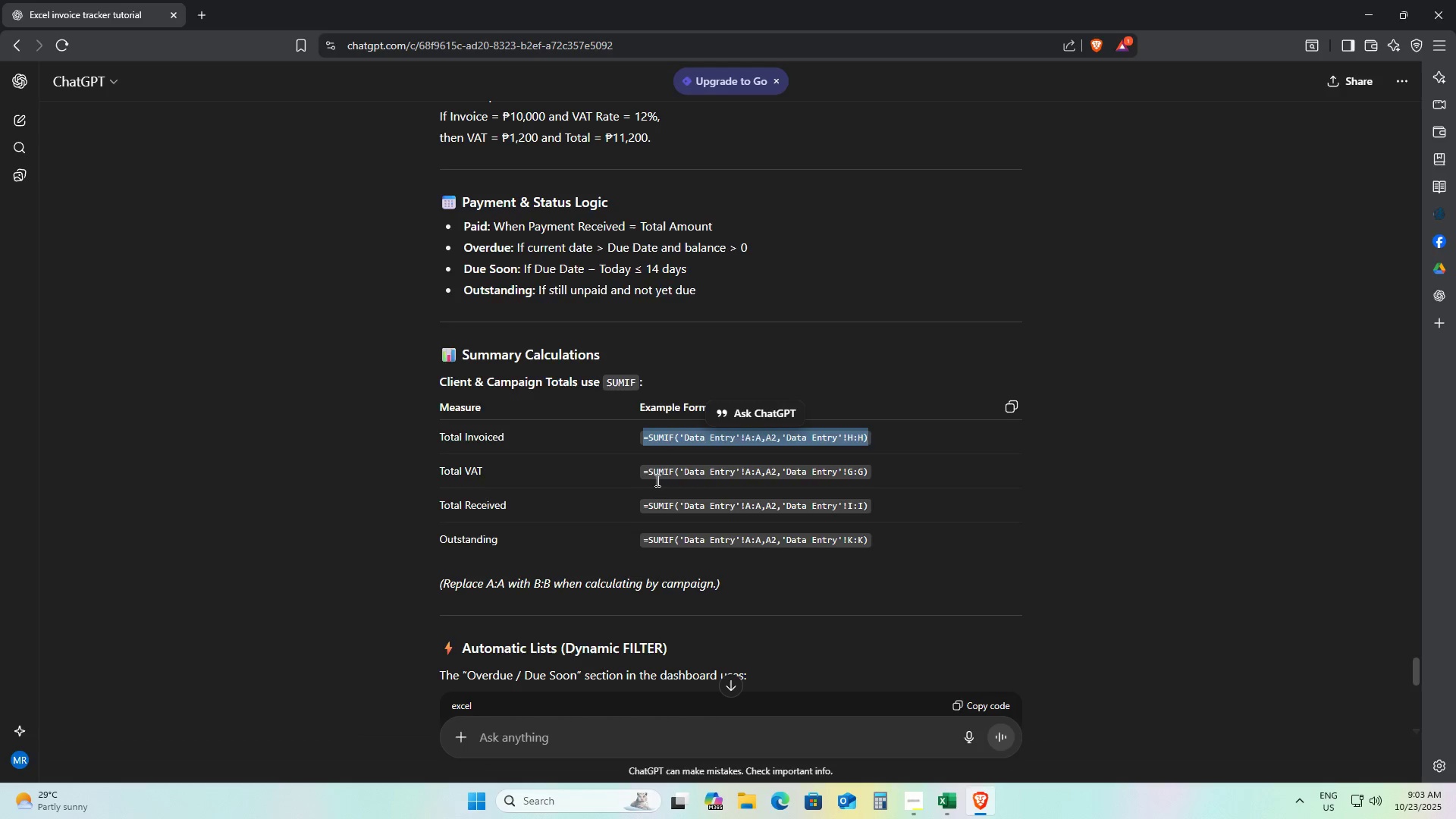 
key(Alt+AltLeft)
 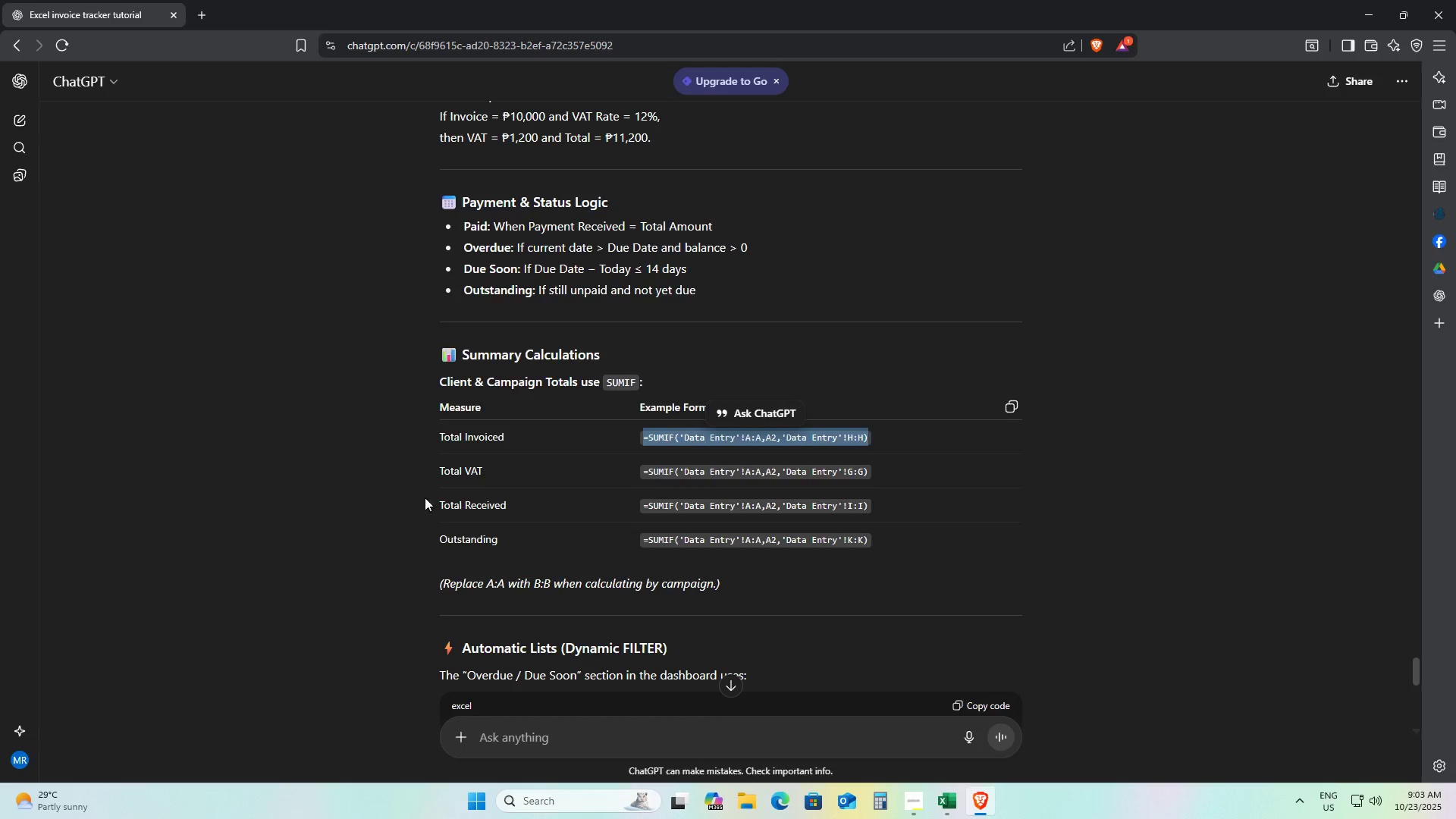 
key(Alt+Tab)
 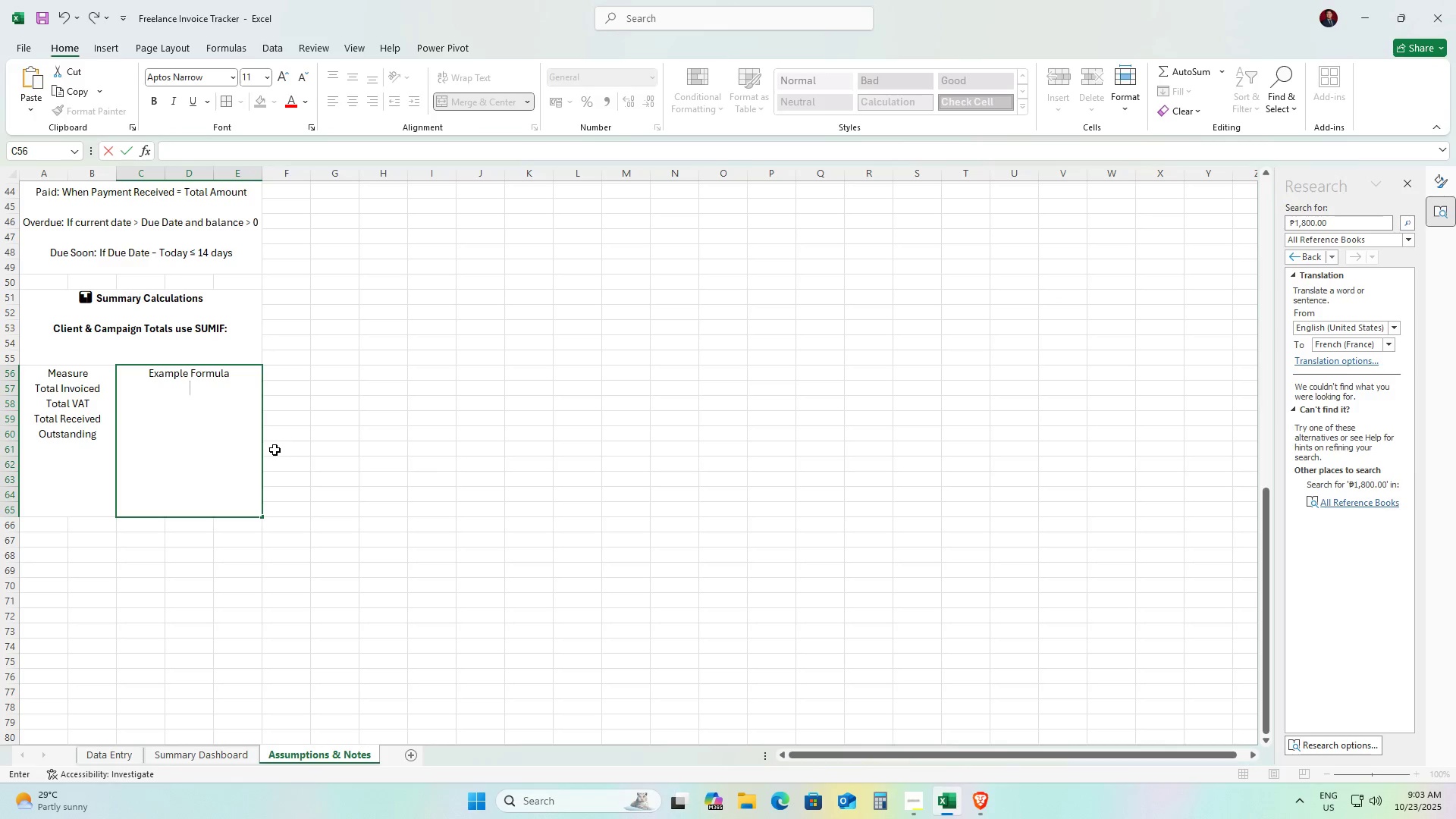 
key(Control+V)
 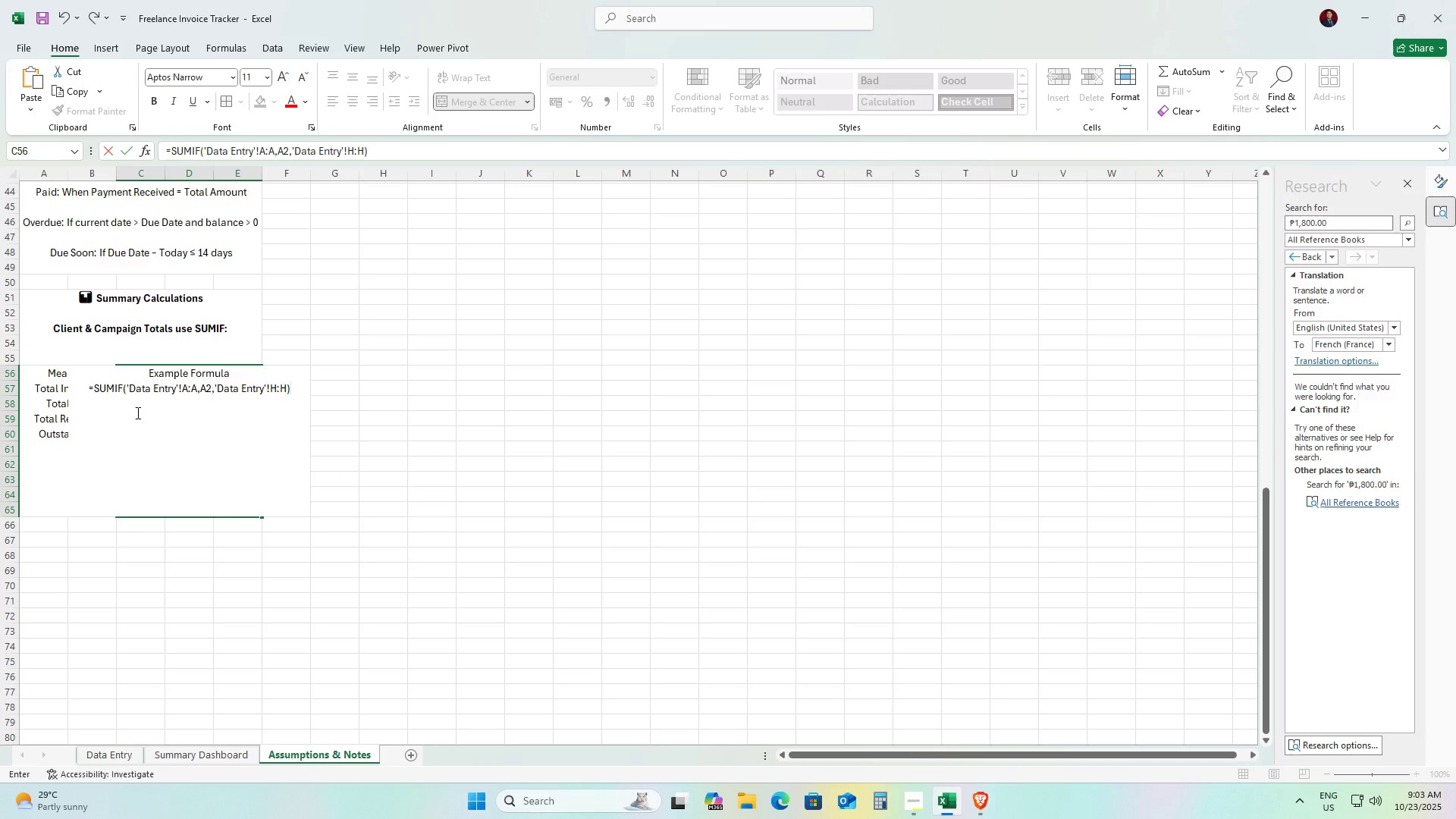 
key(Alt+NumpadEnter)
 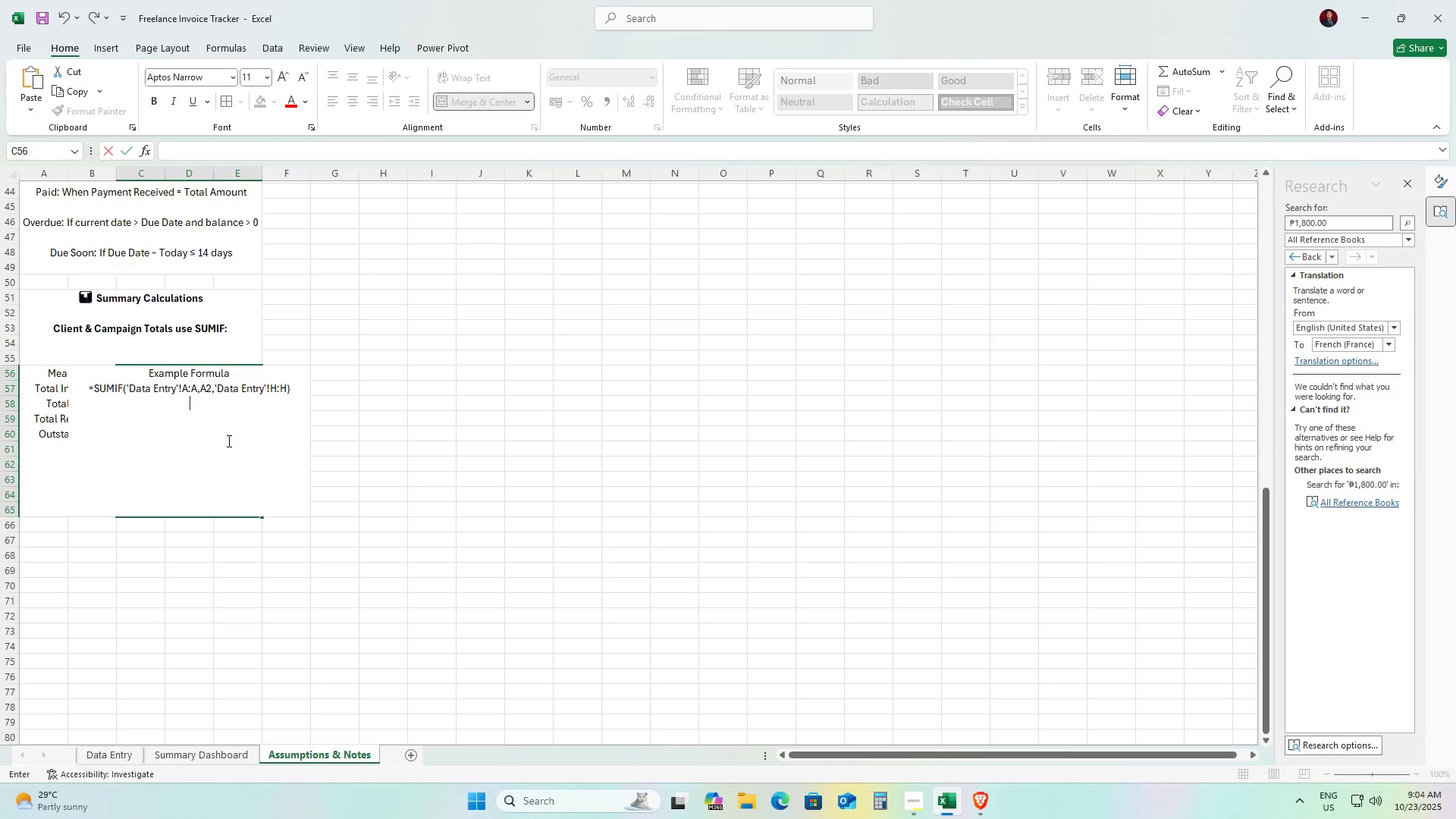 
key(Alt+AltLeft)
 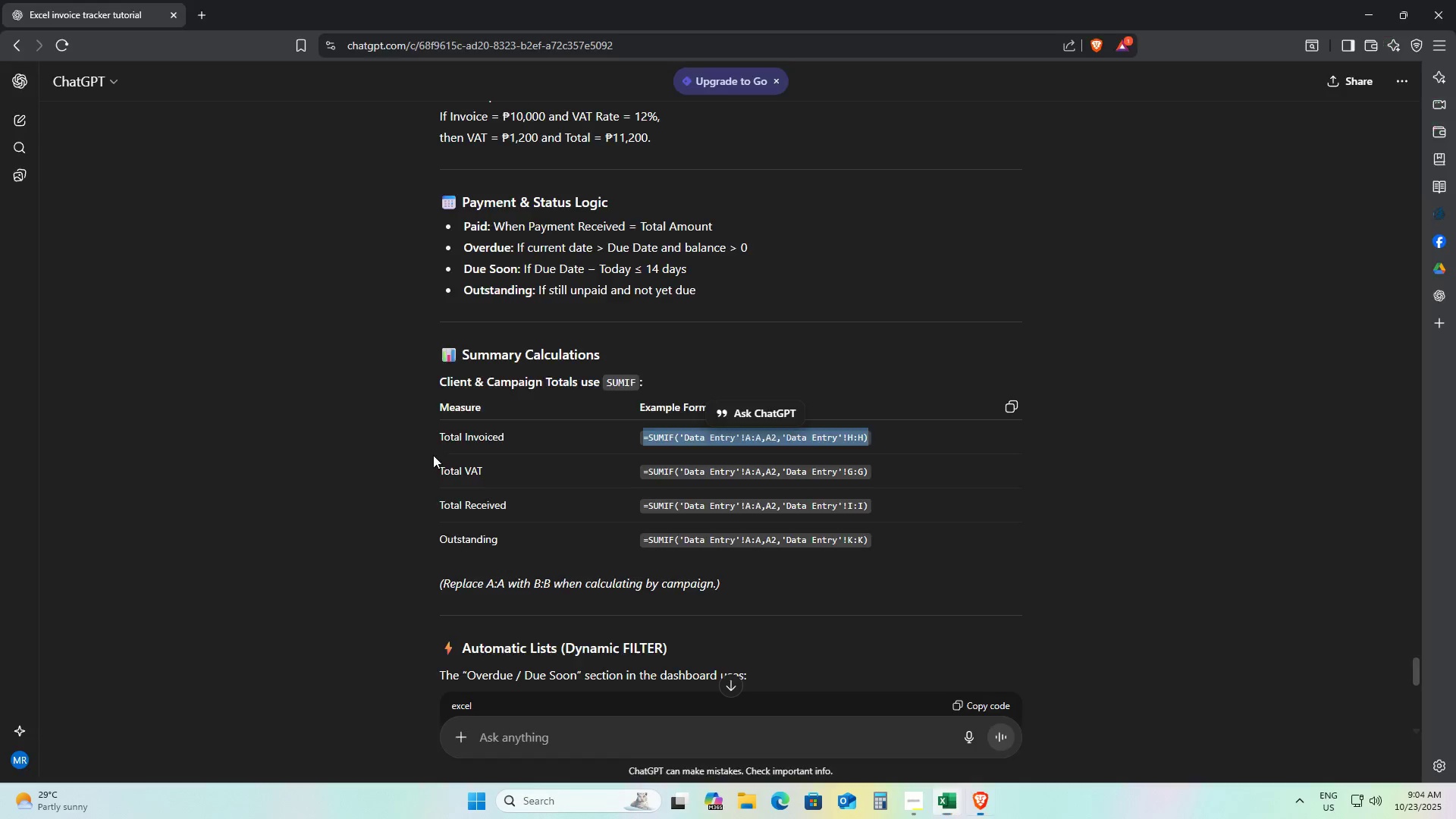 
key(Alt+Tab)
 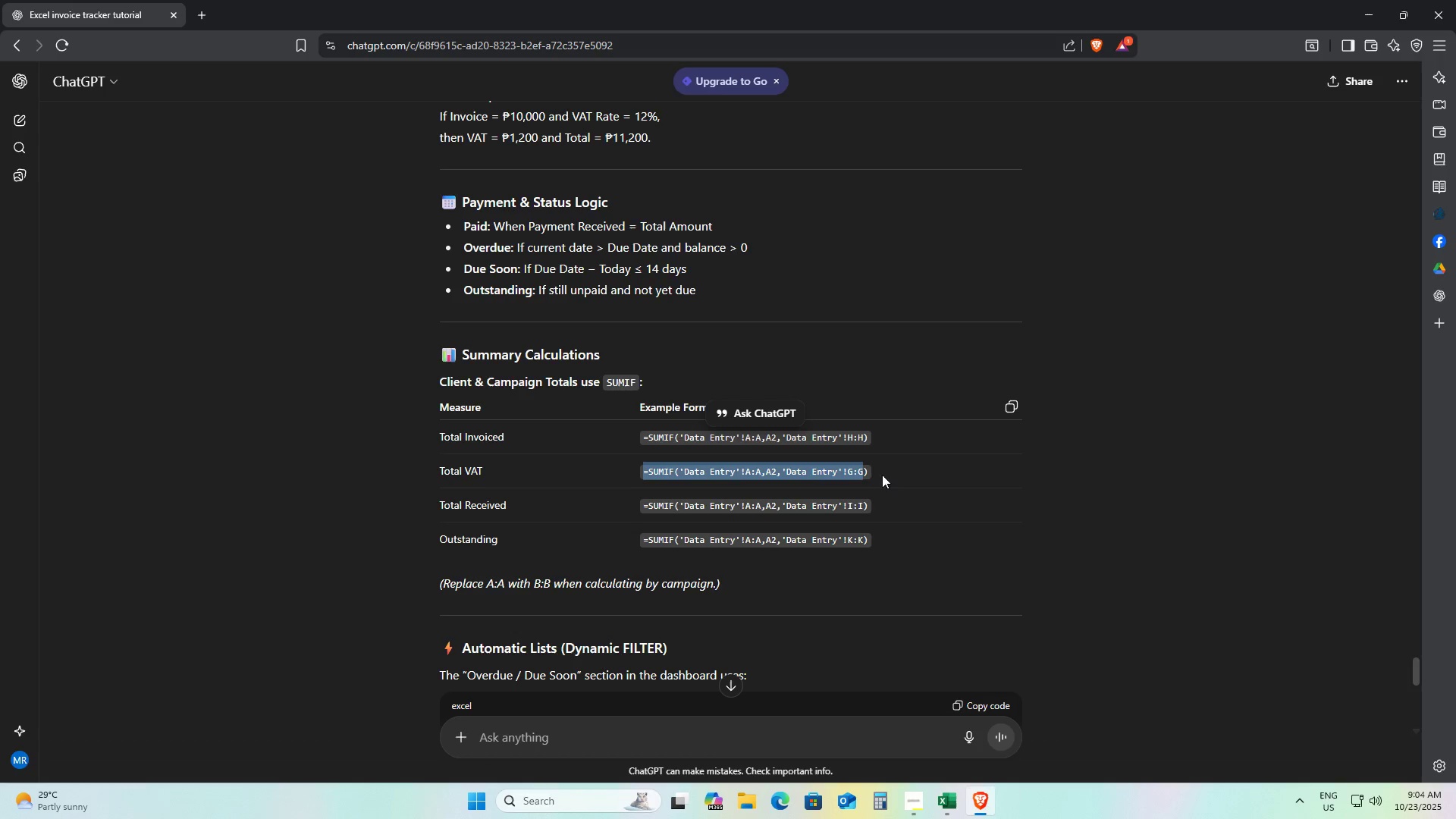 
key(Control+C)
 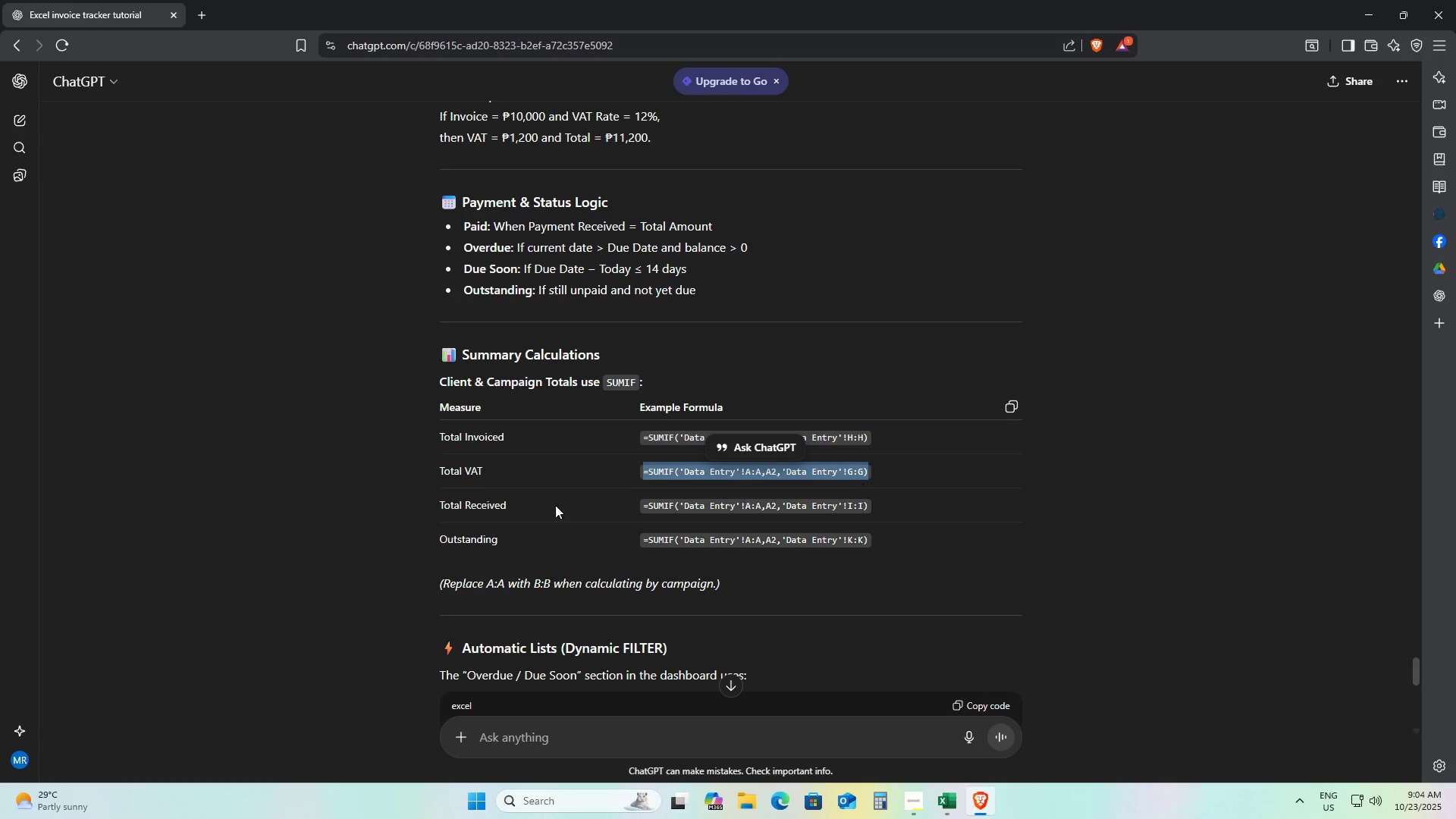 
key(Alt+AltLeft)
 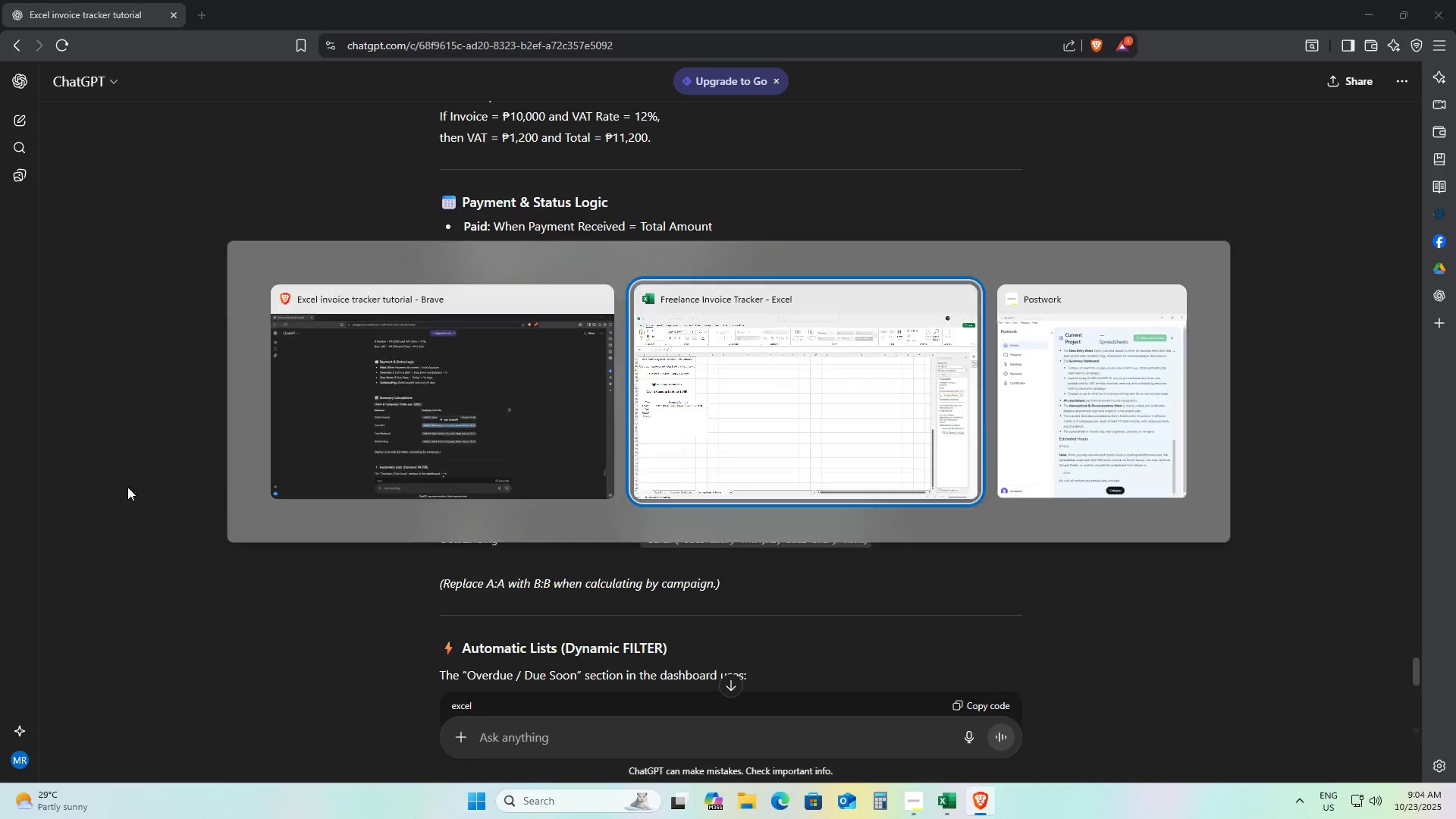 
key(Alt+Tab)
 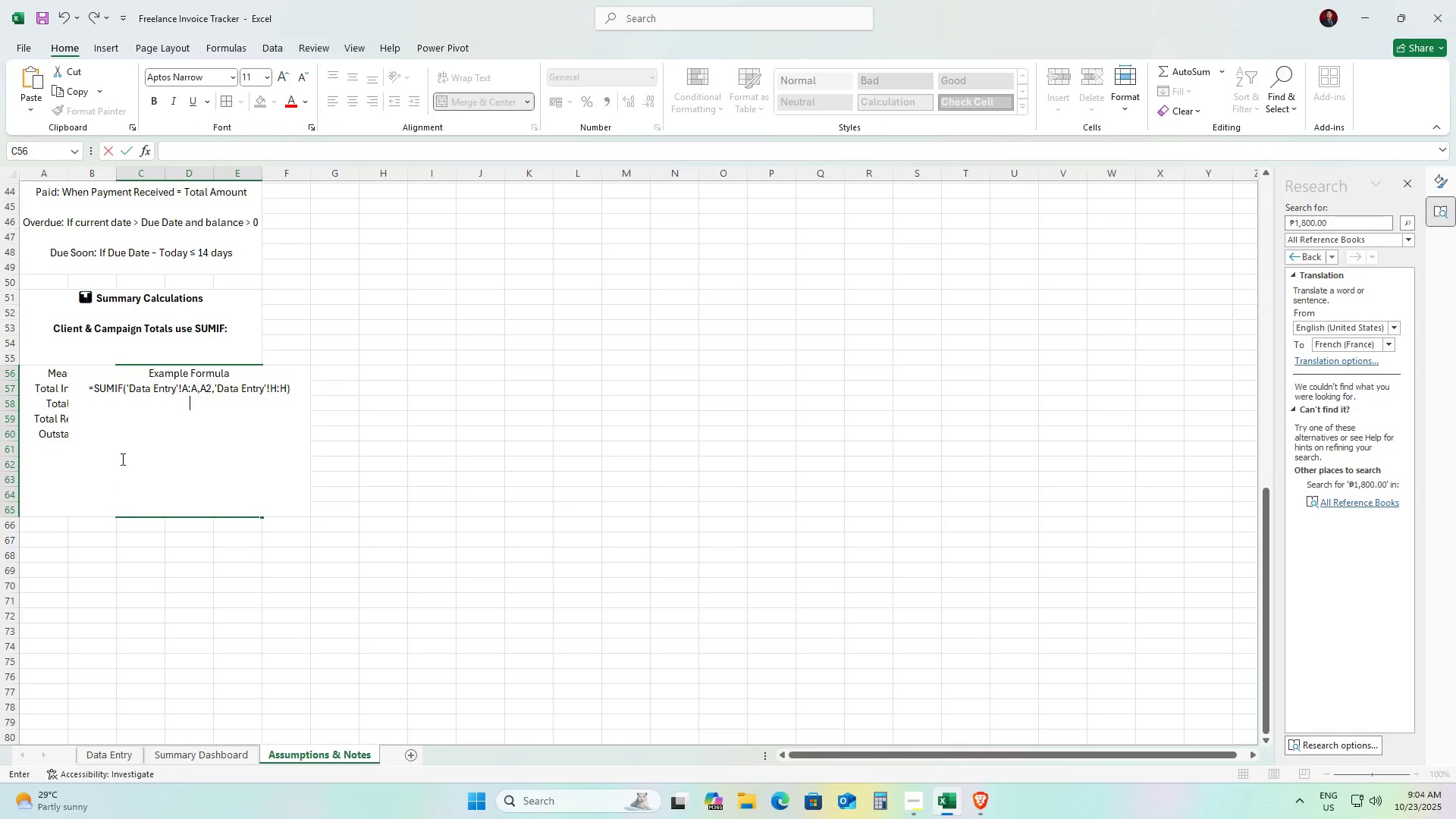 
key(Control+V)
 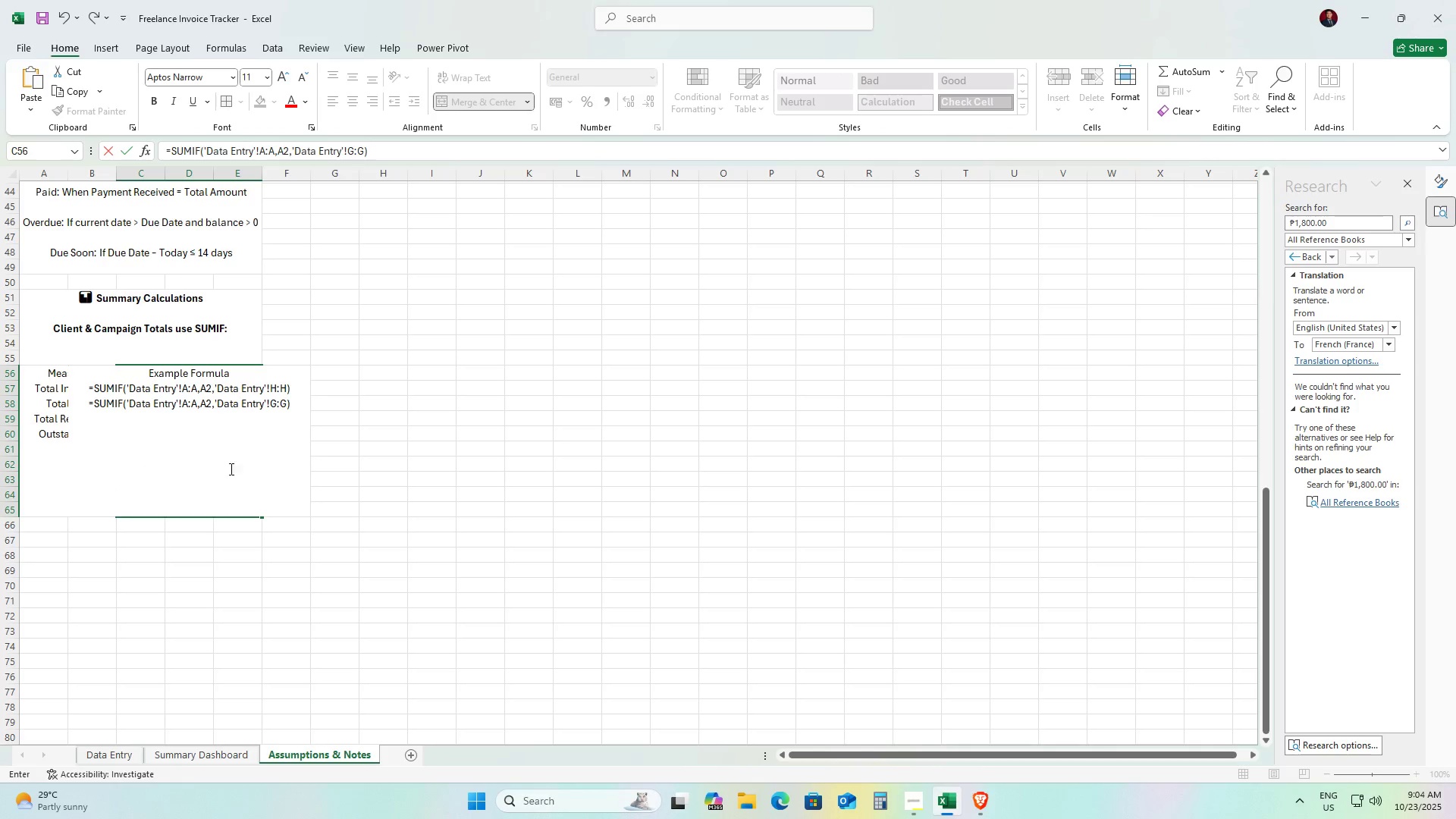 
key(Alt+AltLeft)
 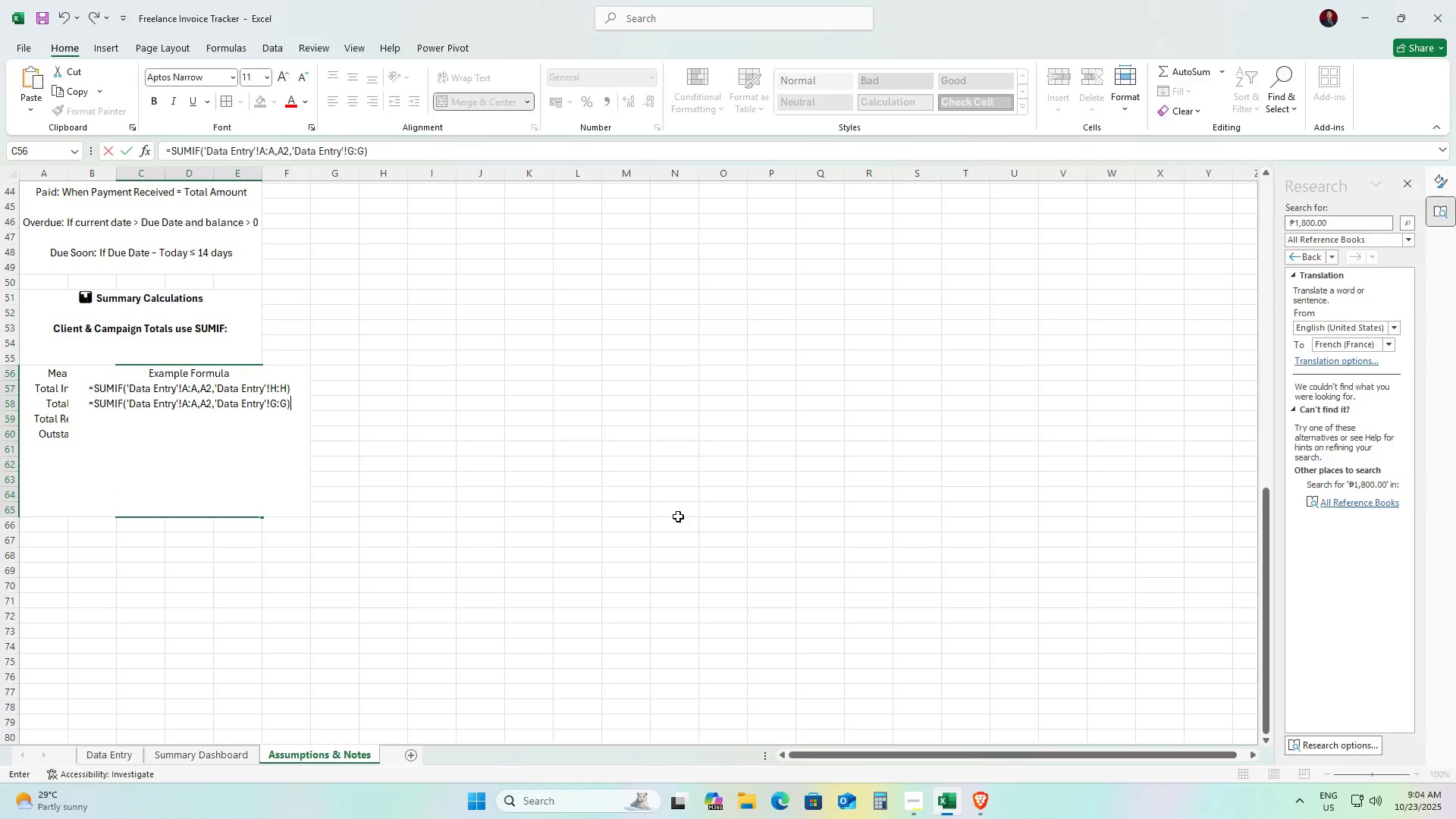 
key(Alt+Tab)
 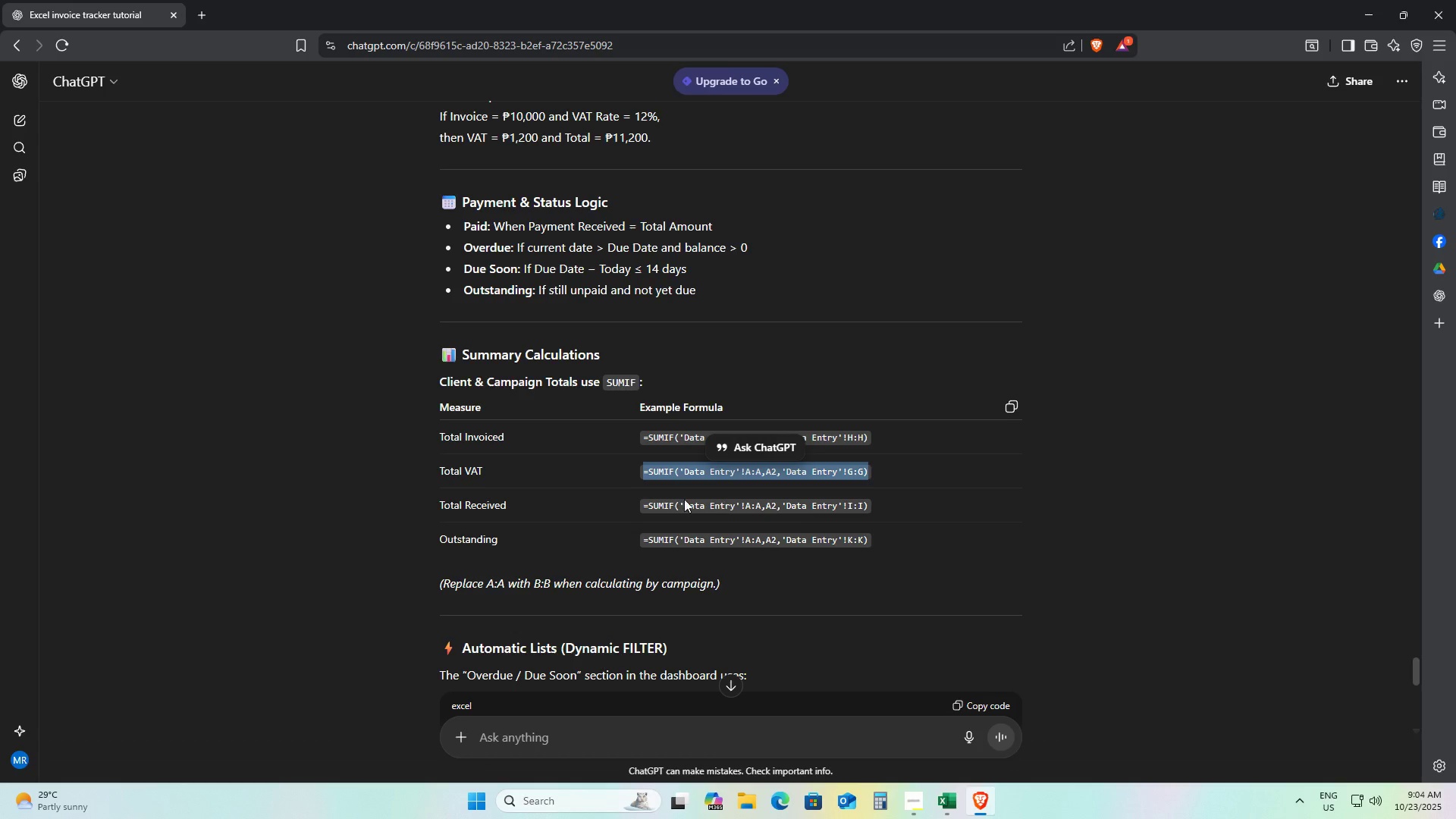 
mouse_move([662, 509])
 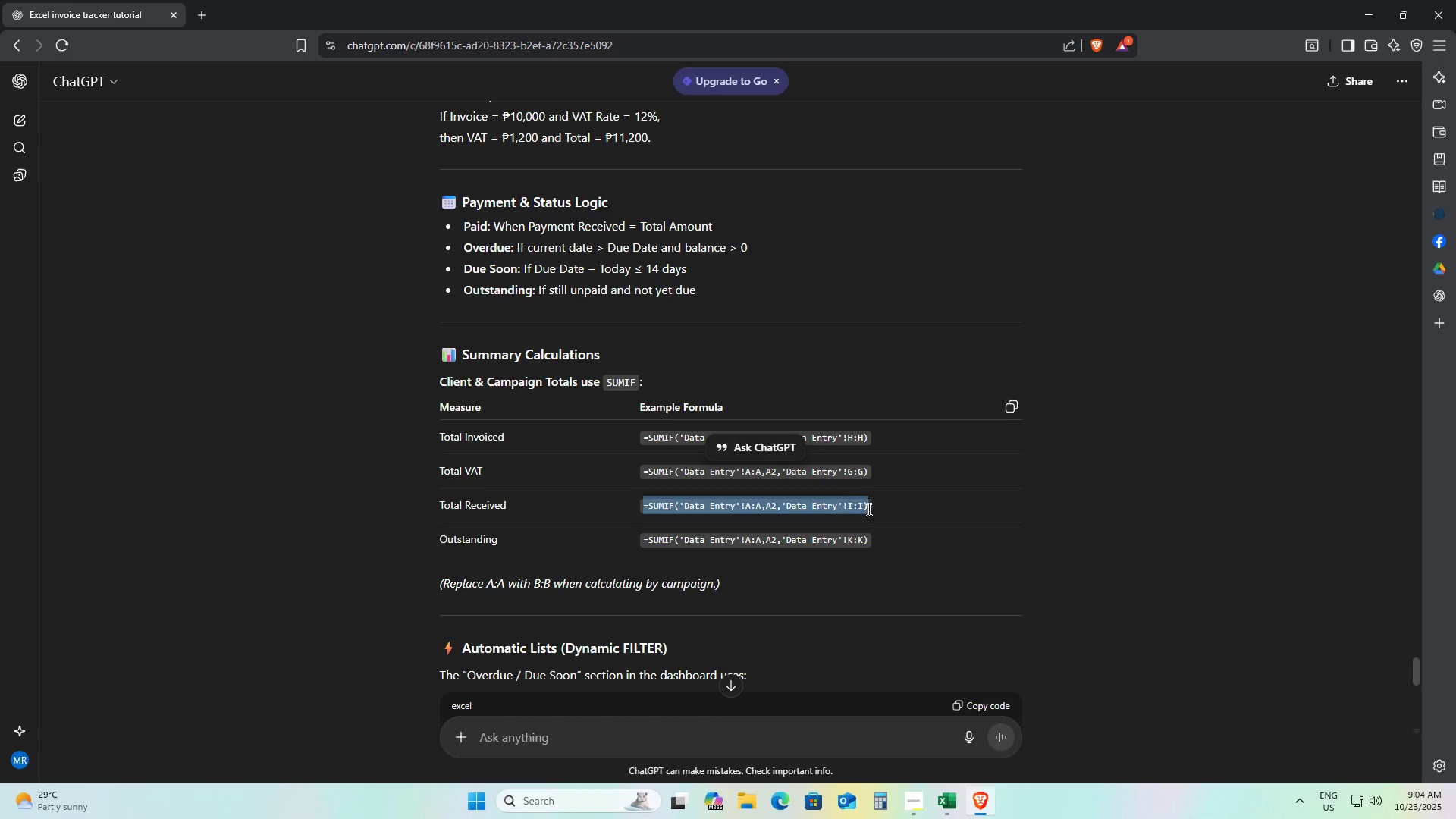 
key(Control+C)
 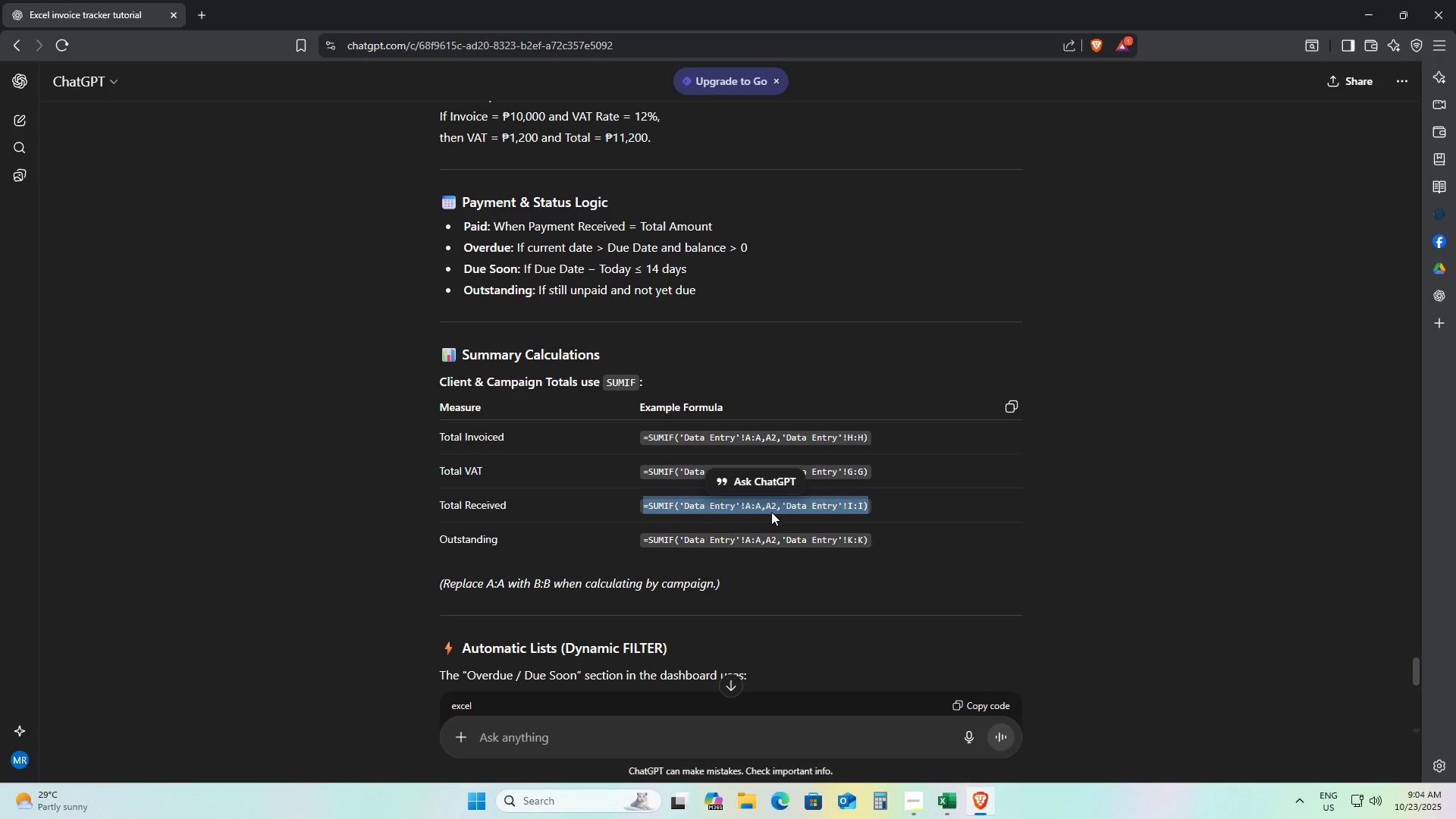 
key(Alt+AltLeft)
 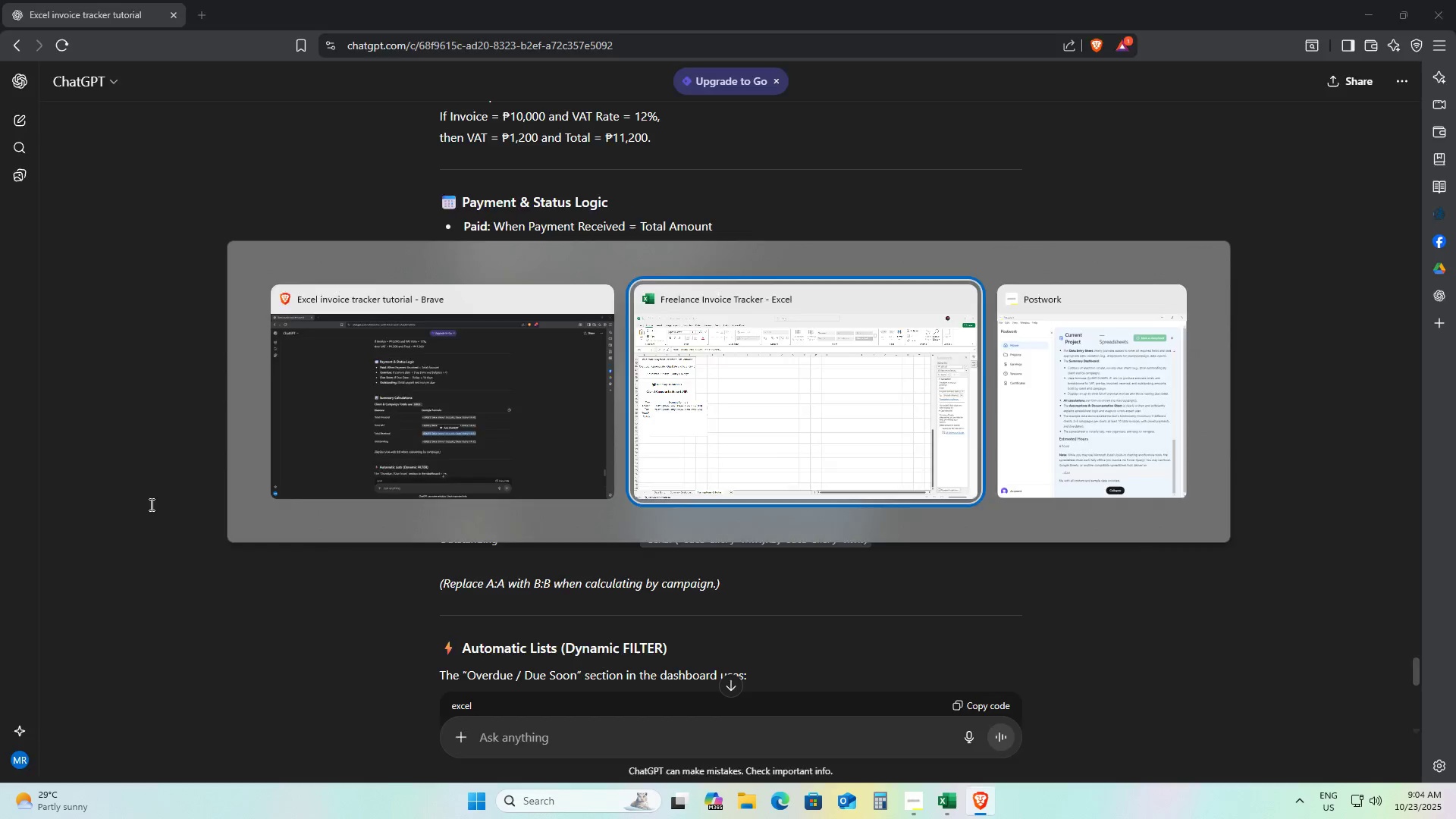 
key(Alt+Tab)
 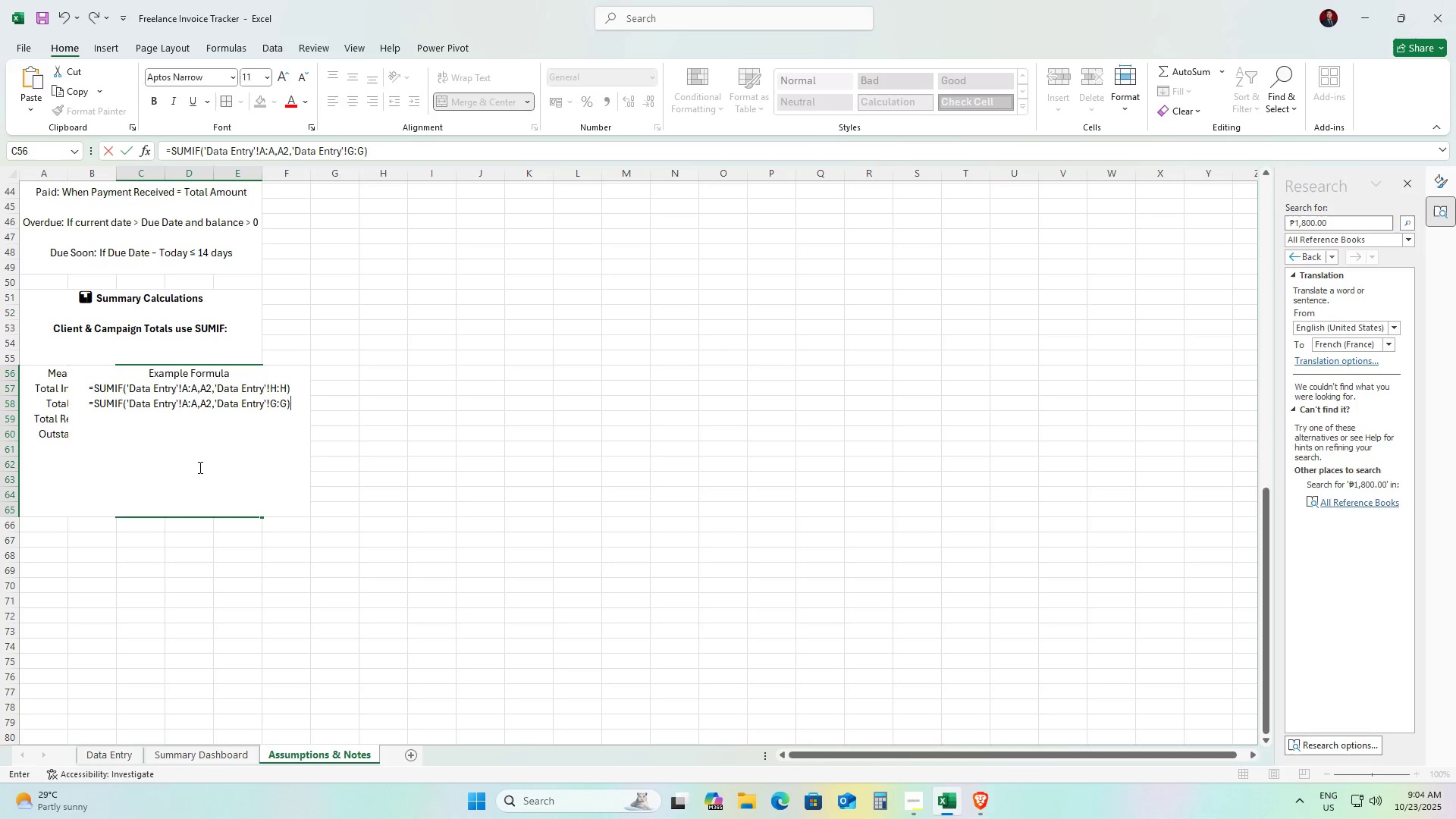 
key(Alt+NumpadEnter)
 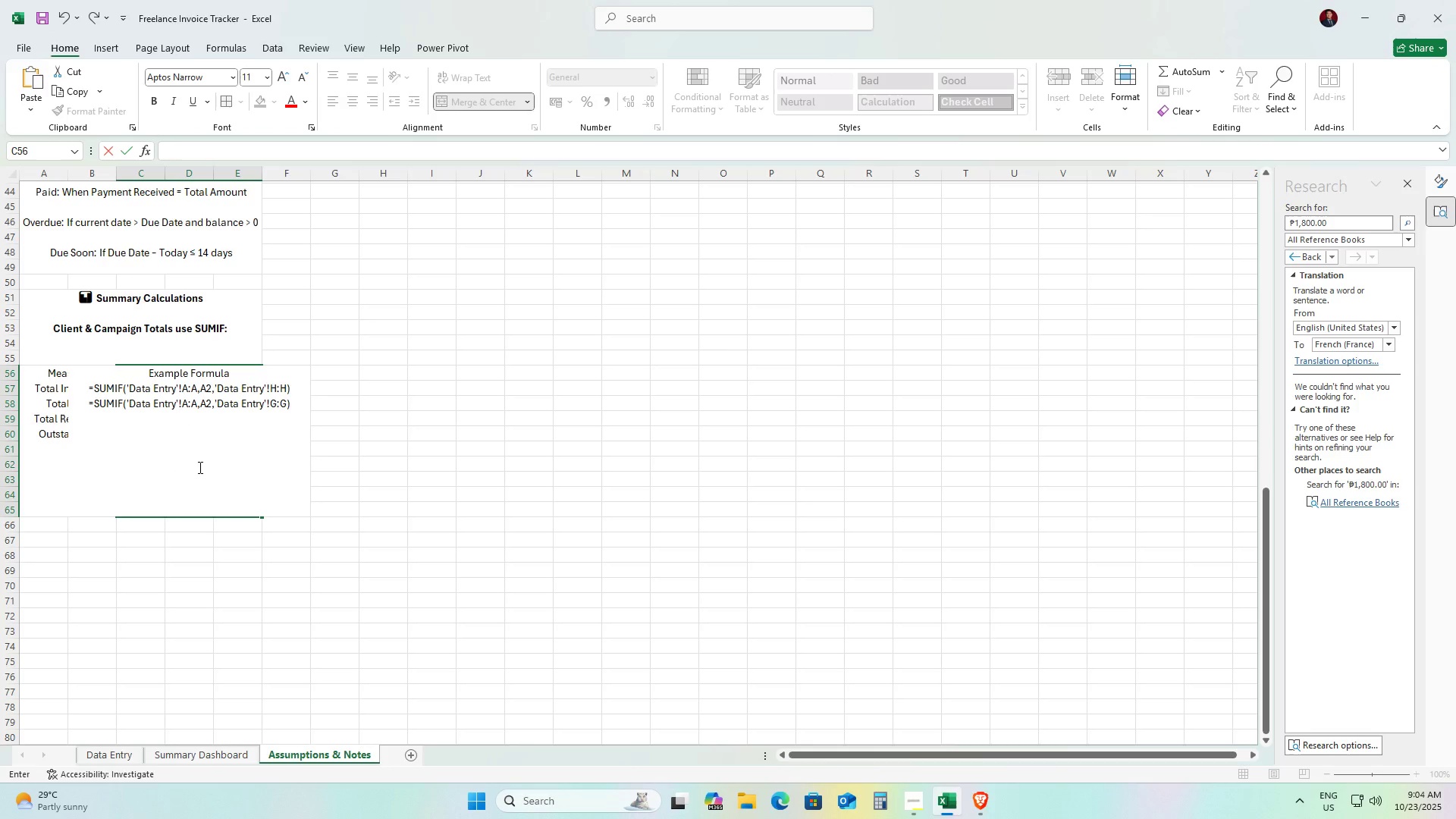 
key(Control+V)
 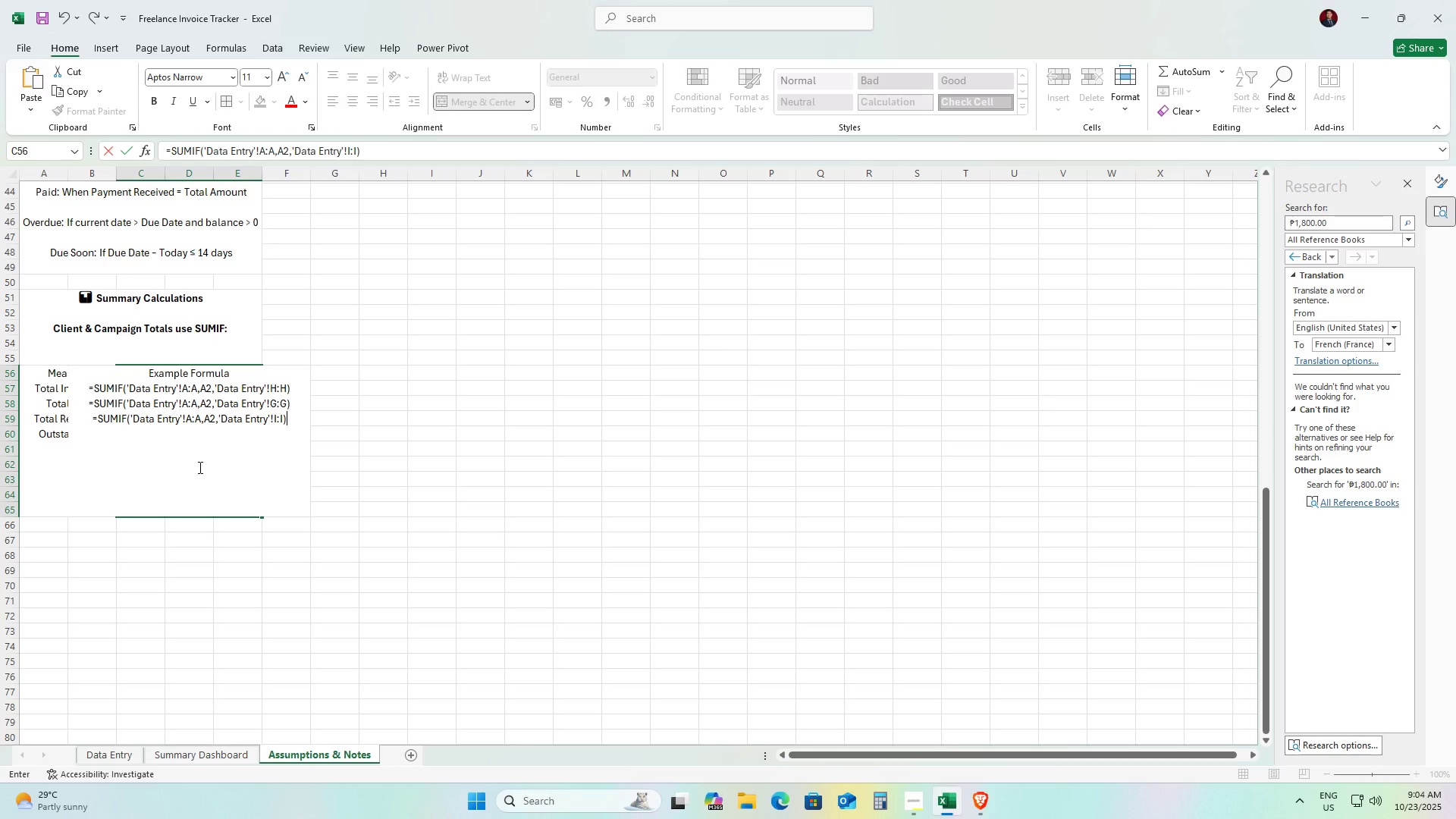 
key(Alt+AltLeft)
 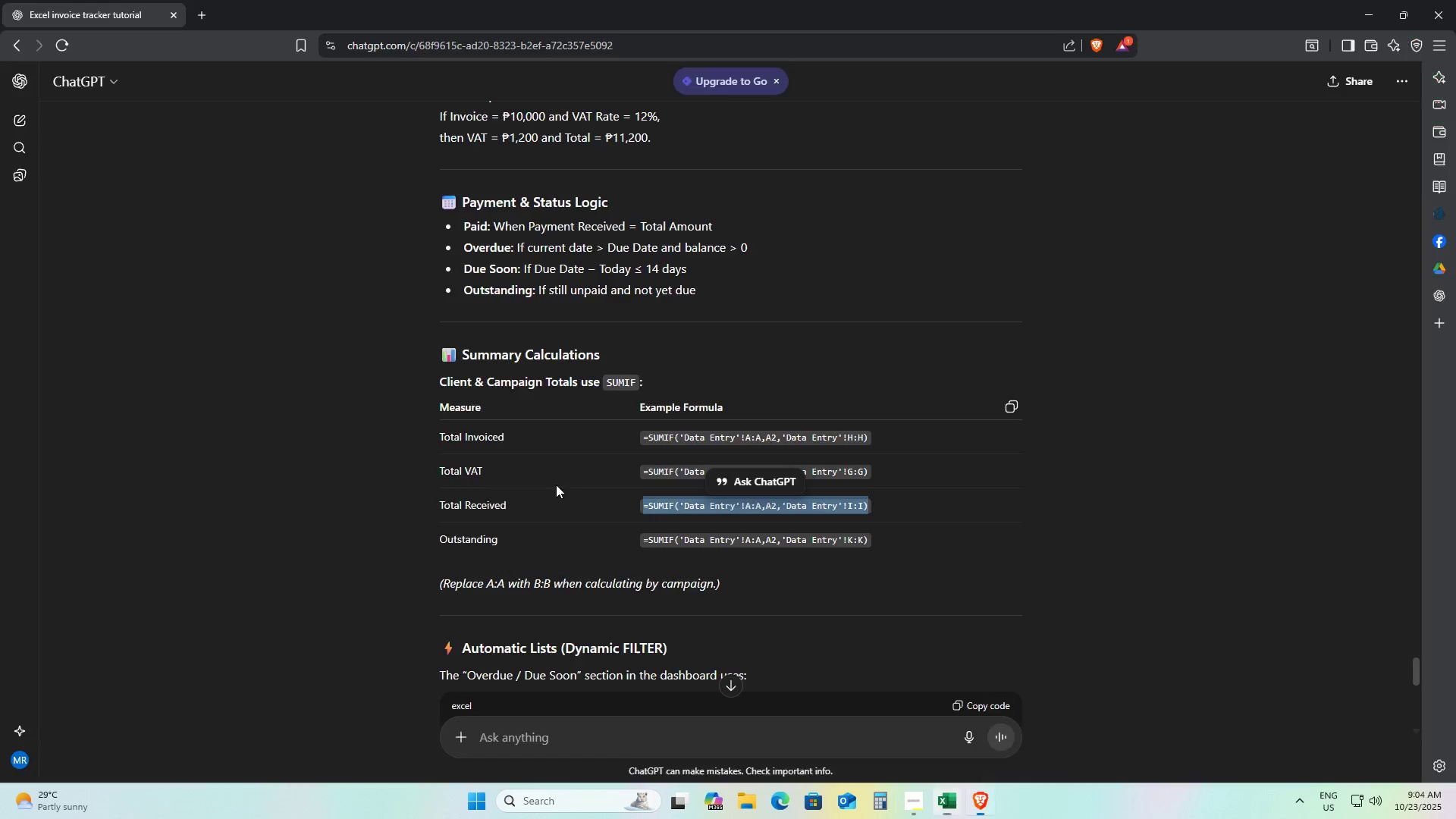 
key(Alt+Tab)
 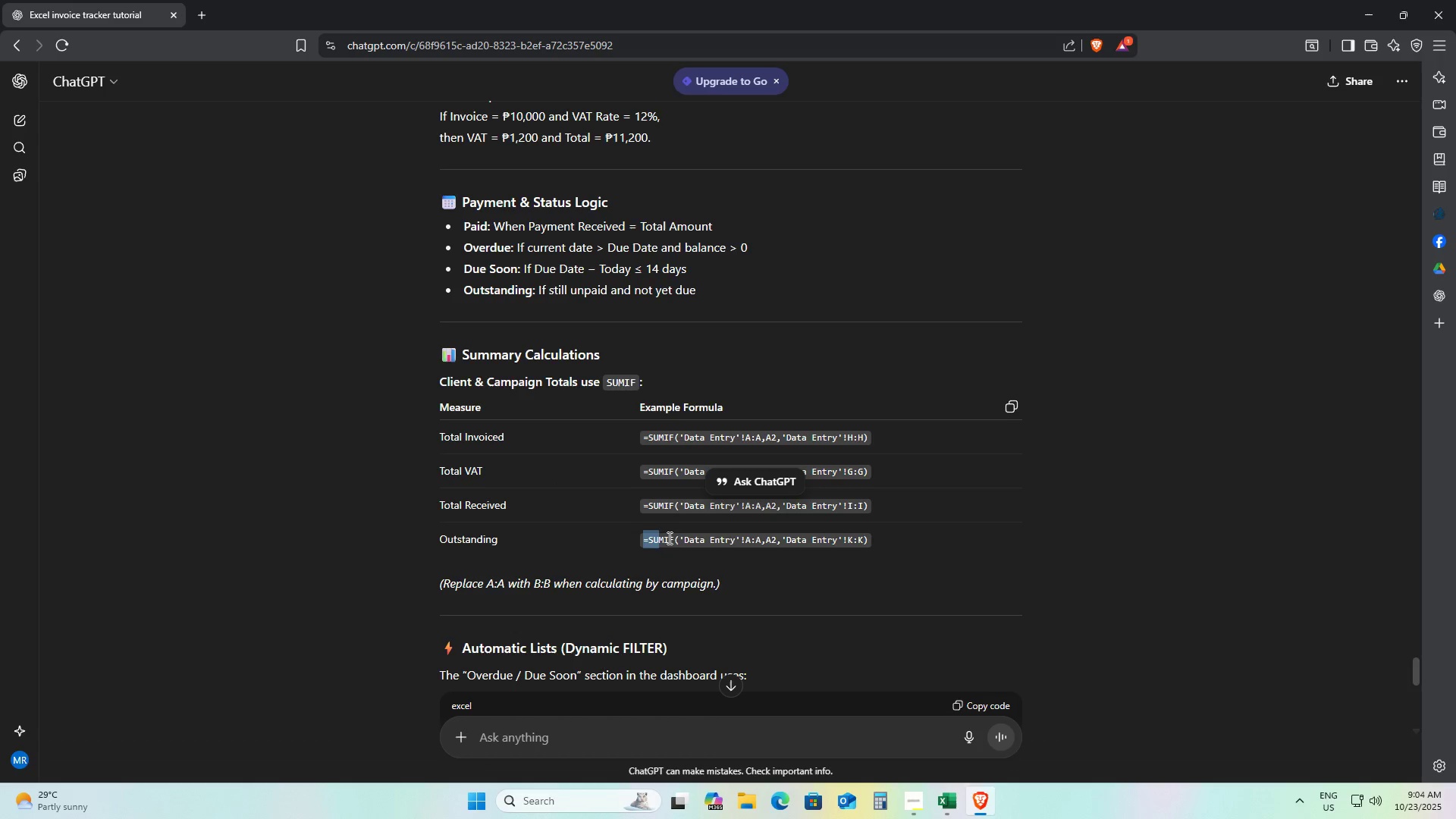 
key(Control+ControlLeft)
 